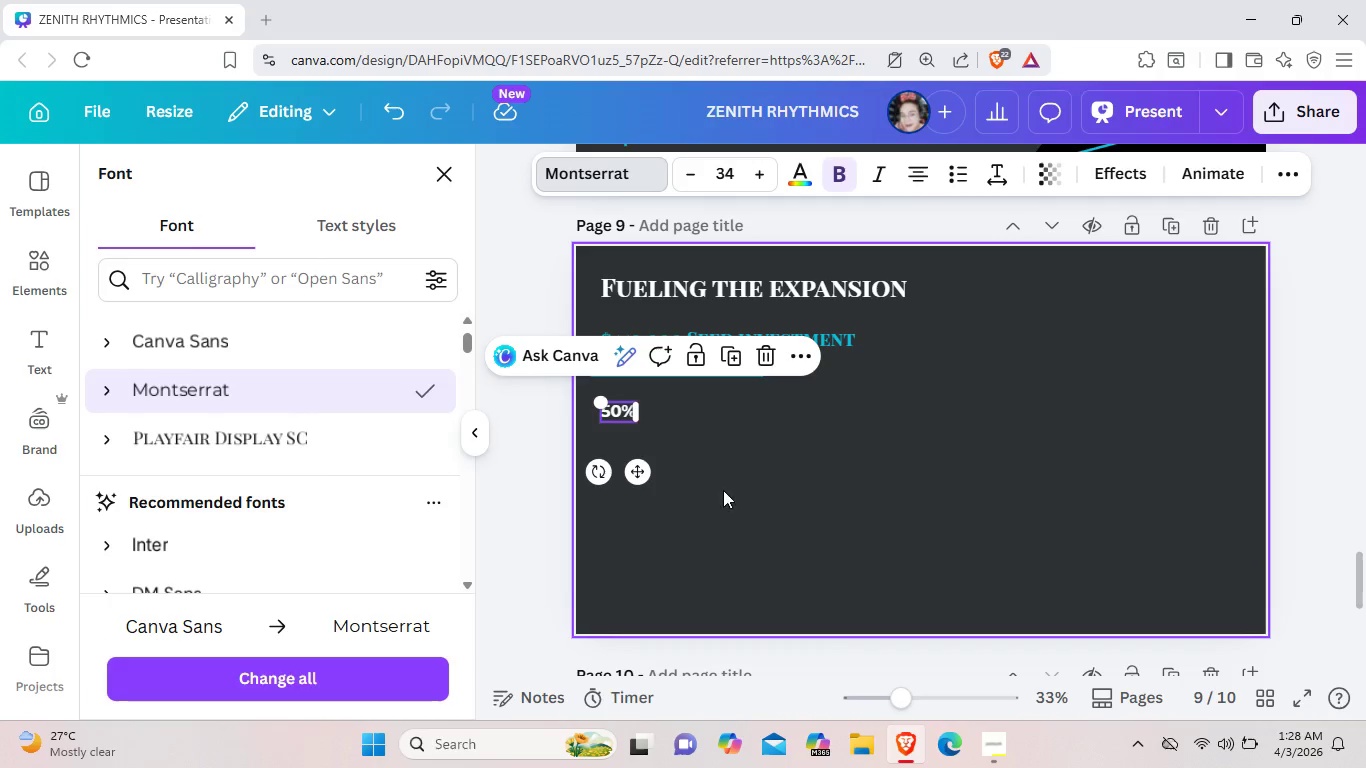 
left_click([759, 487])
 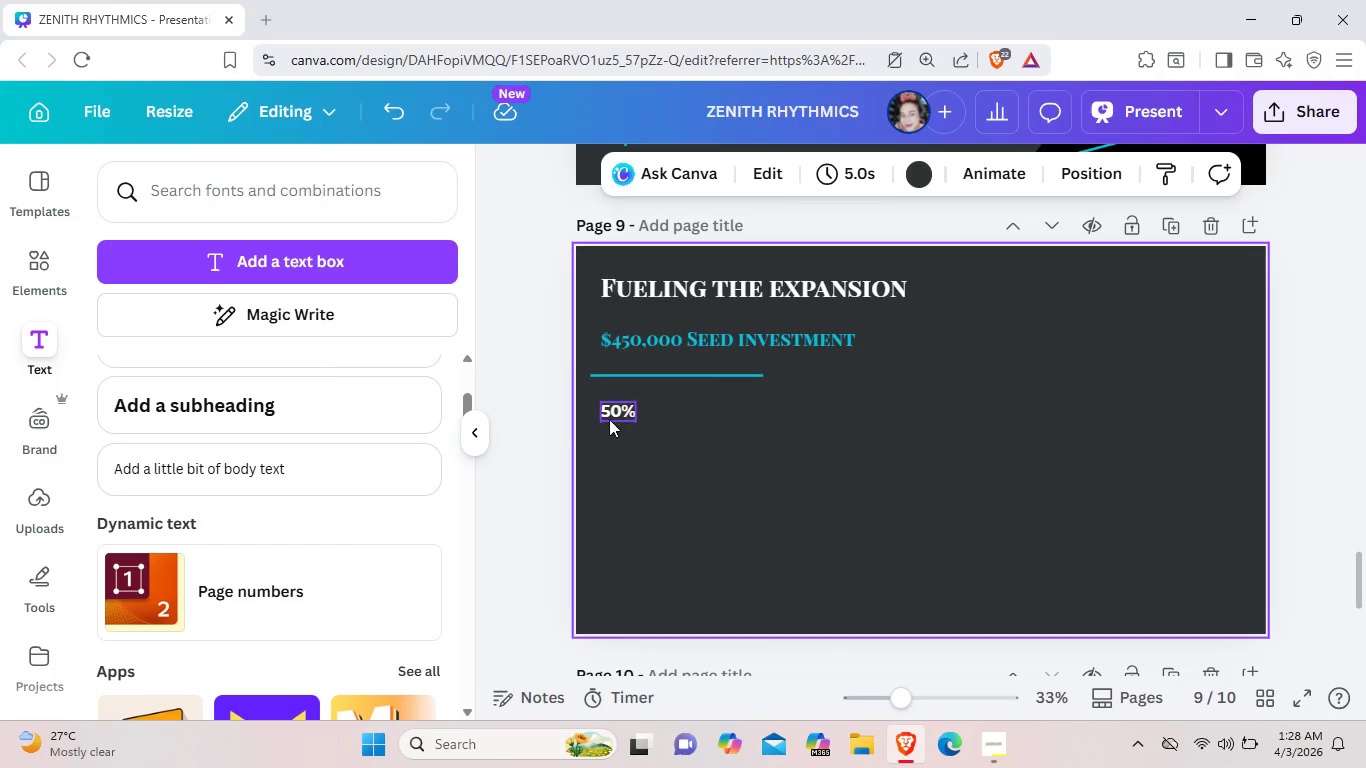 
left_click([607, 419])
 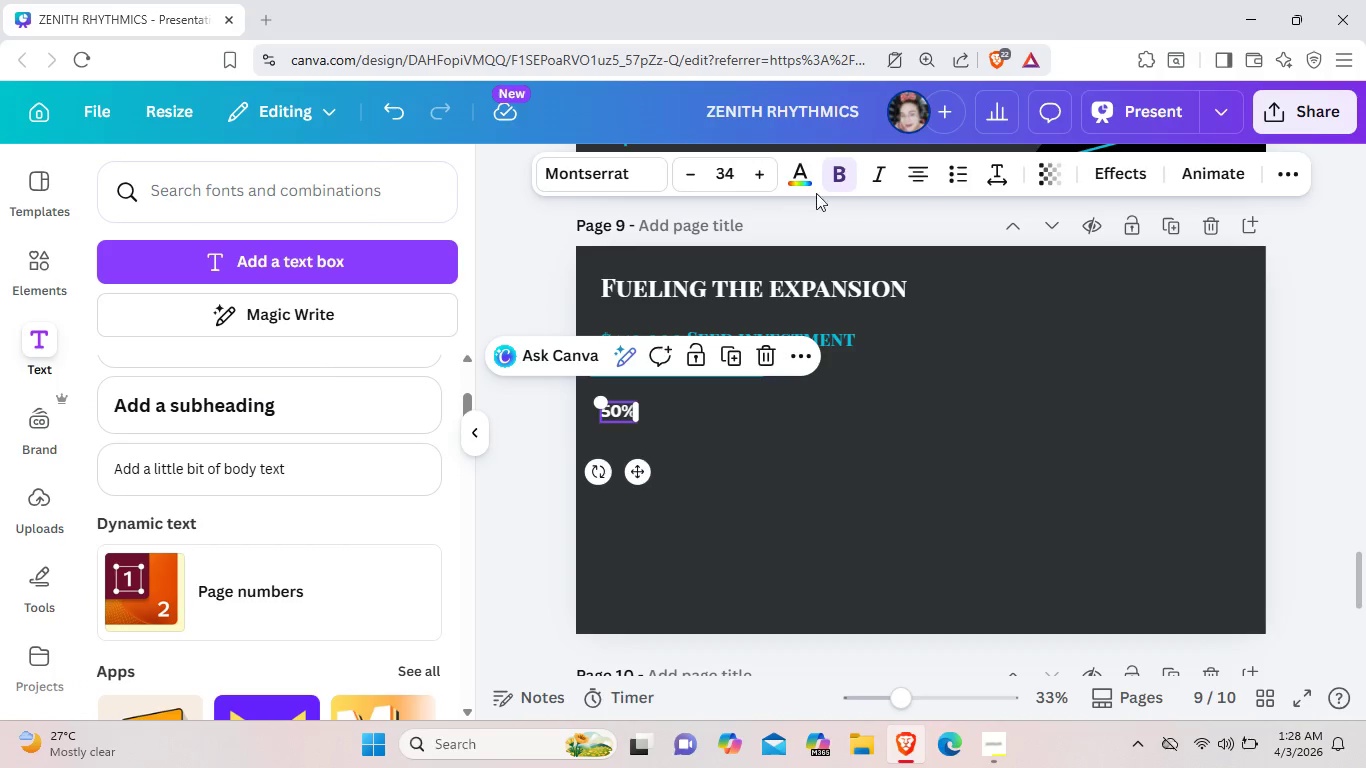 
left_click([802, 177])
 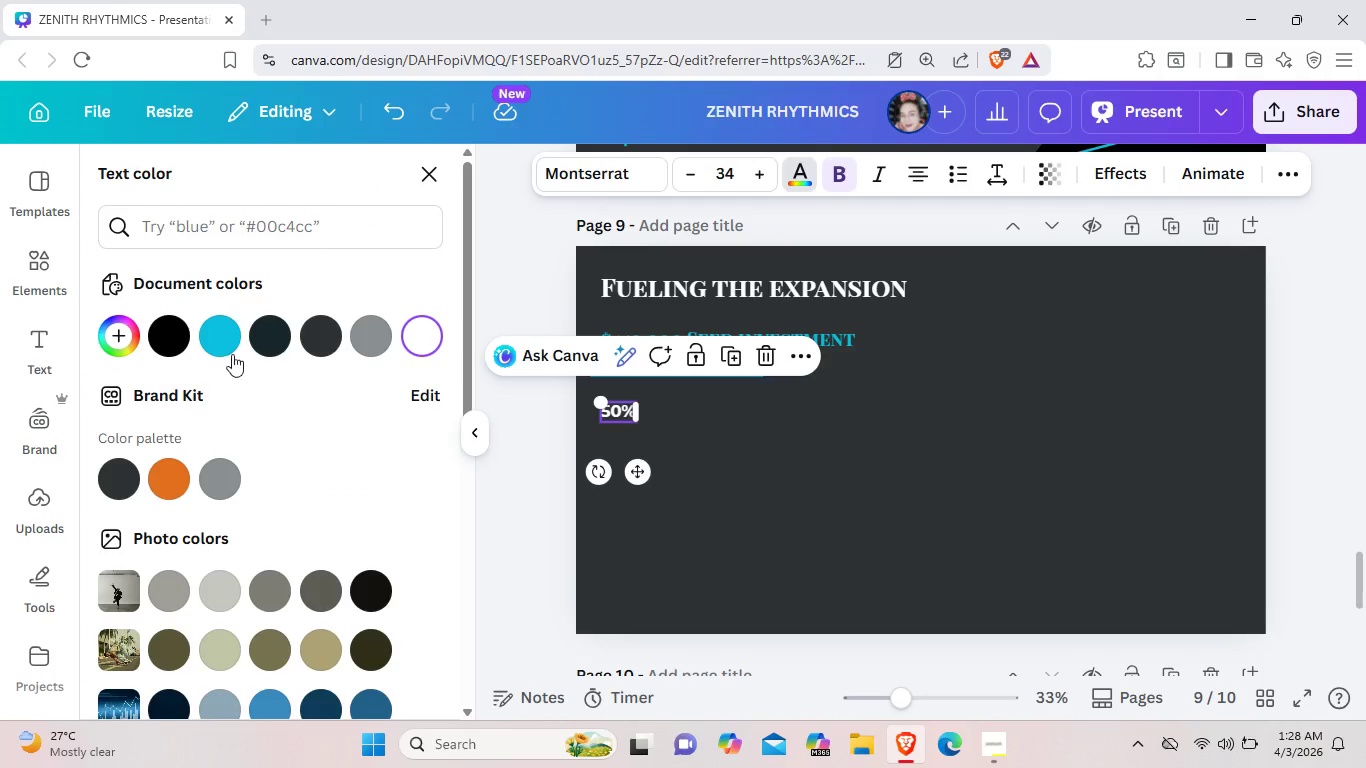 
left_click([233, 349])
 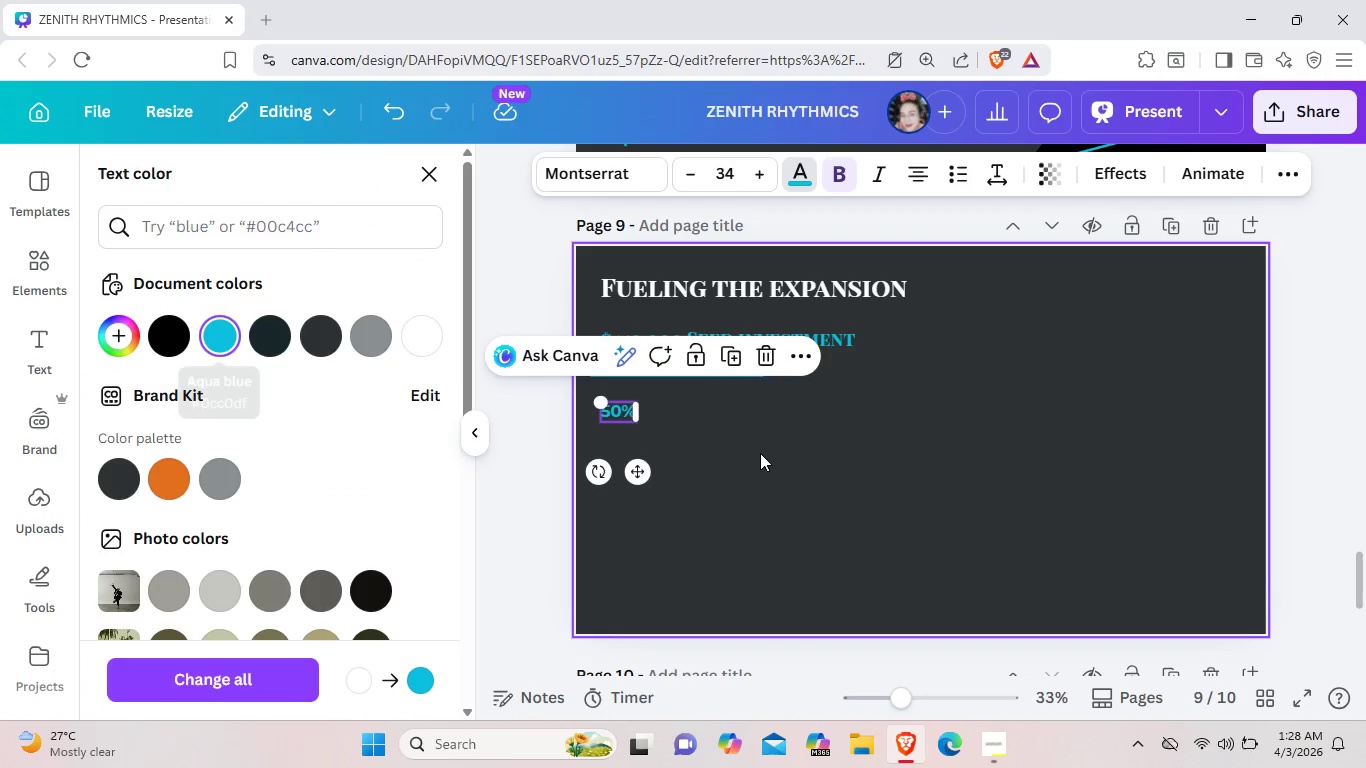 
left_click([760, 453])
 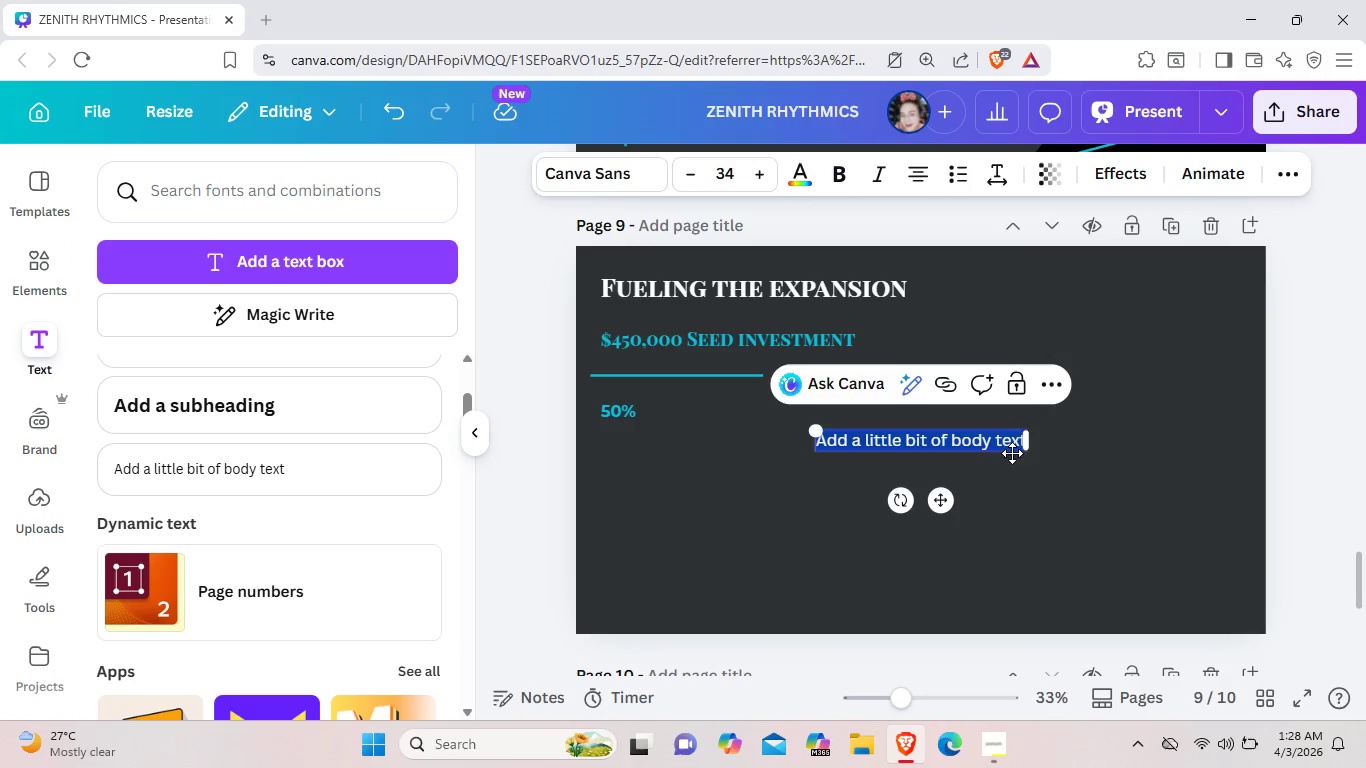 
wait(6.56)
 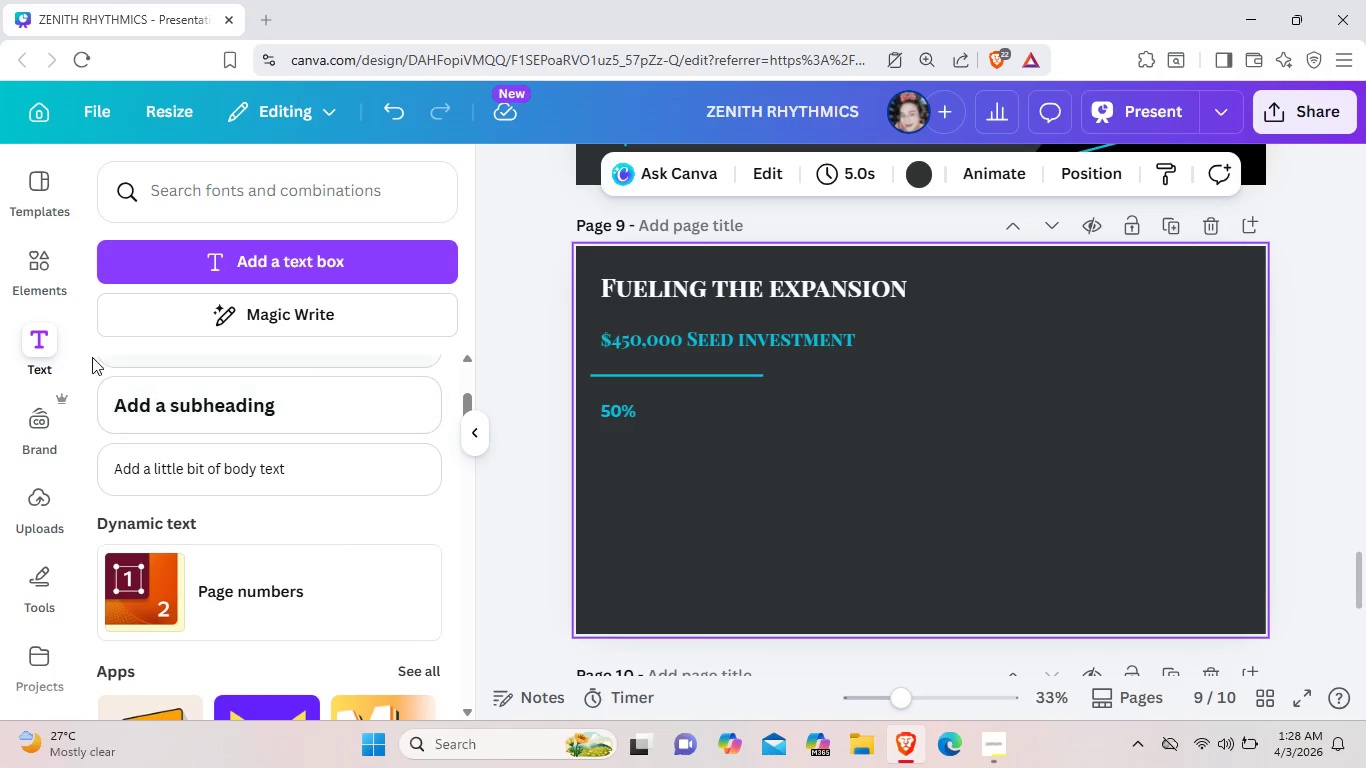 
key(Backspace)
 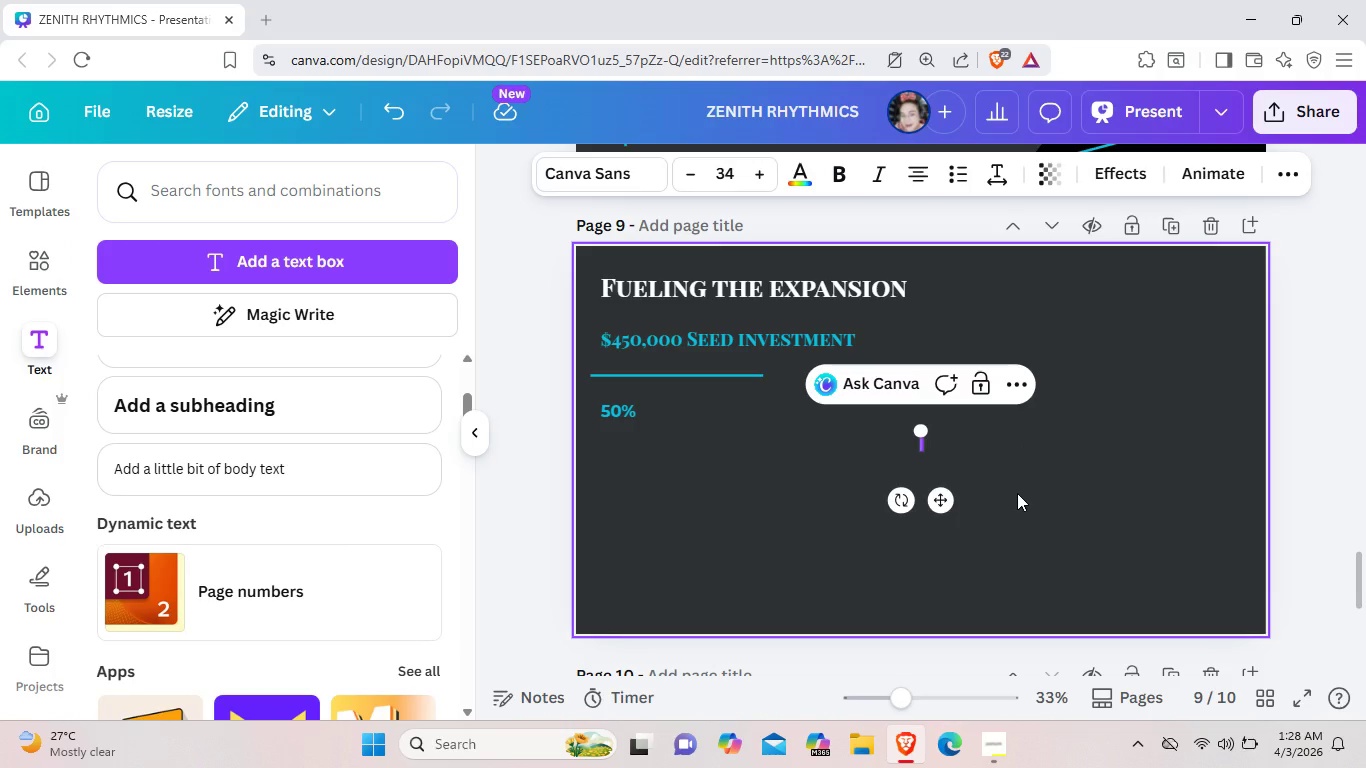 
type(Fa)
 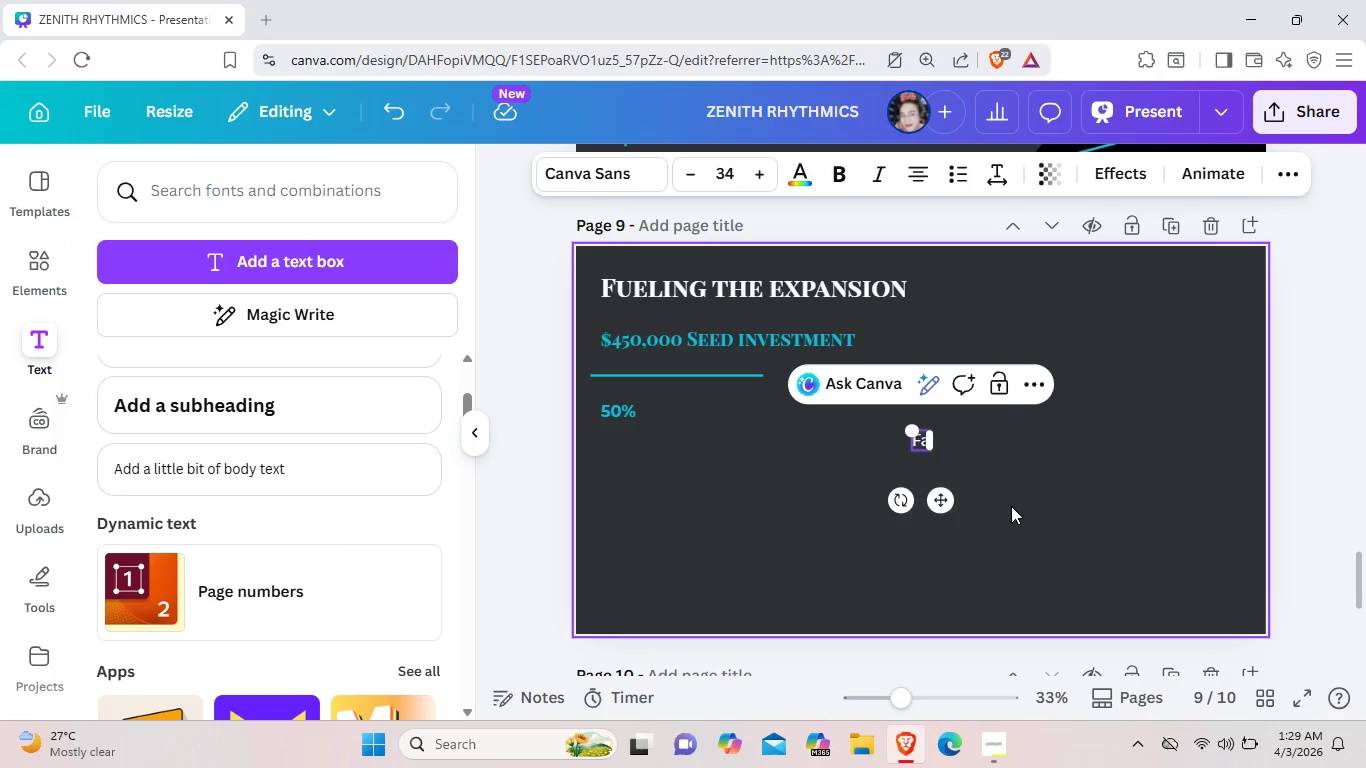 
key(Backspace)
type(ACU)
key(Backspace)
type(ILITY)
 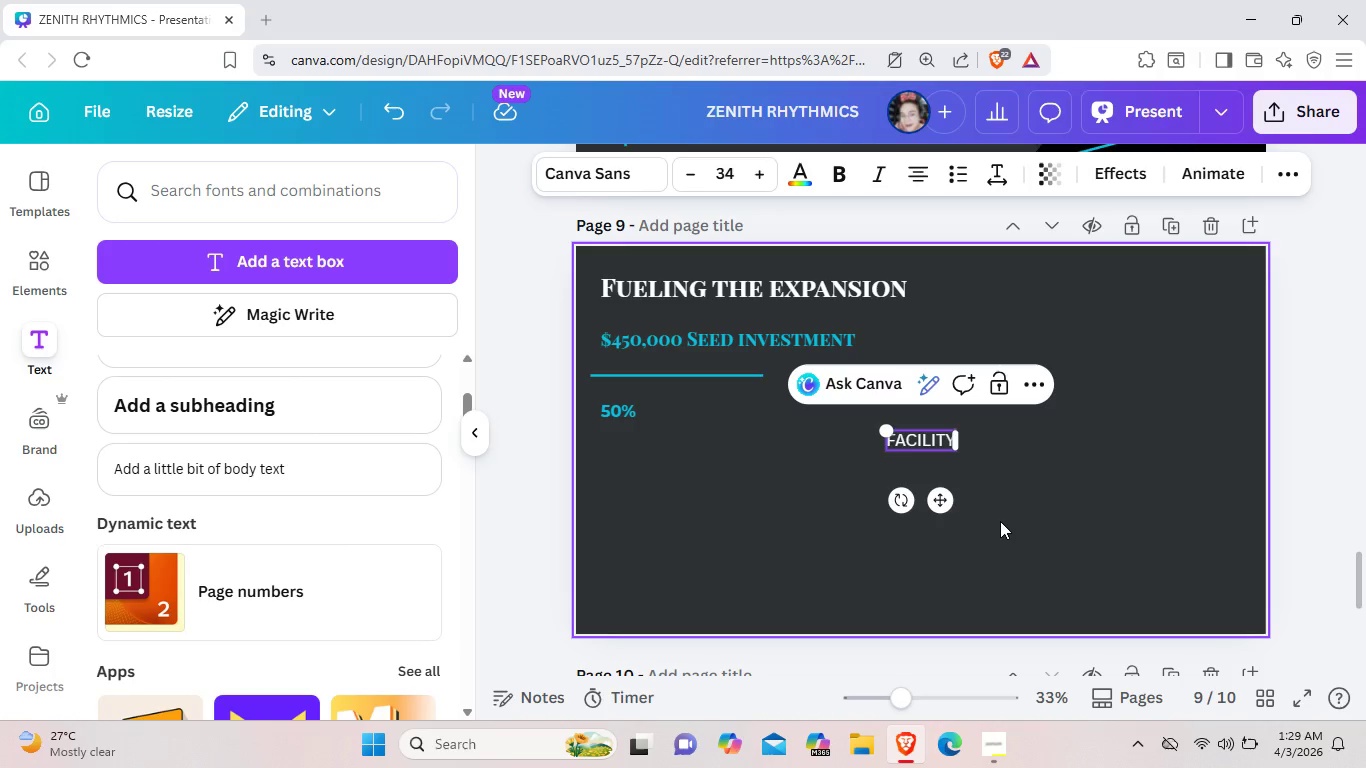 
key(Space)
 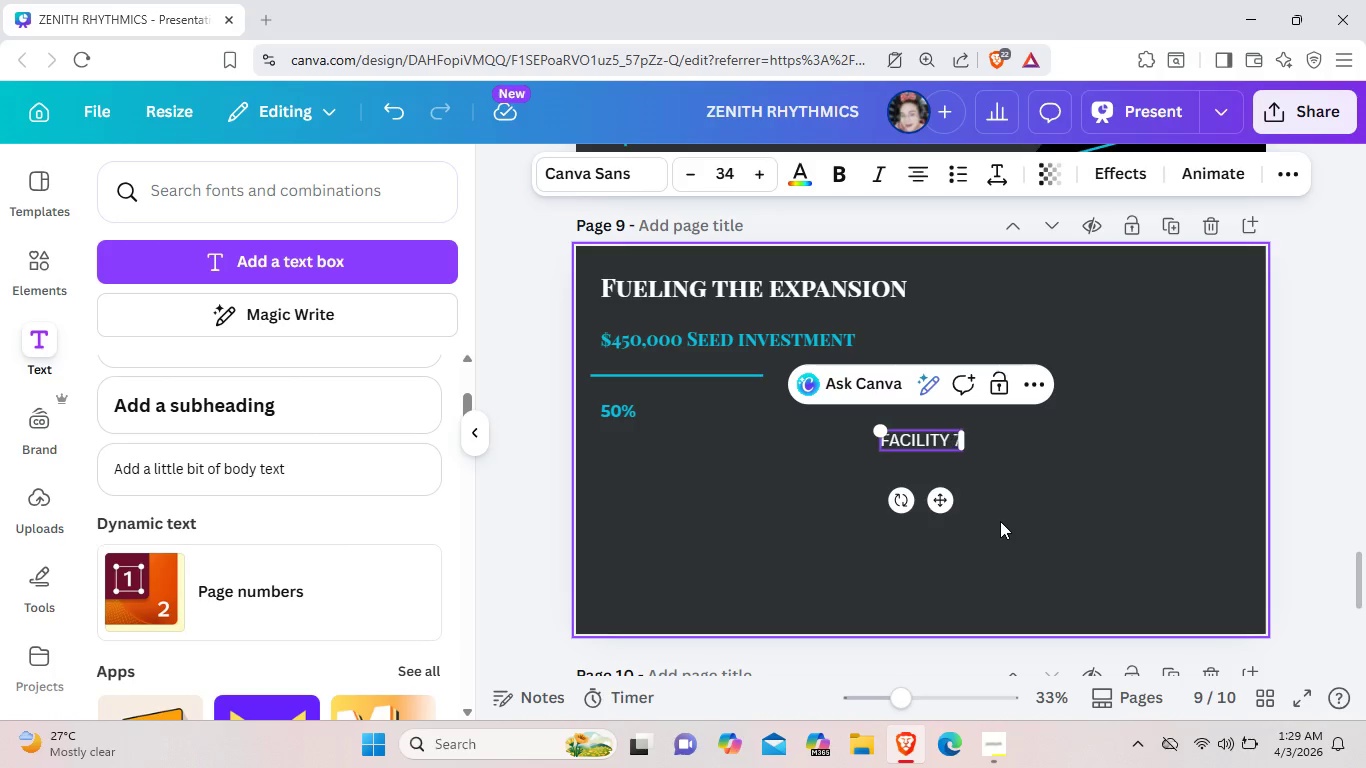 
key(7)
 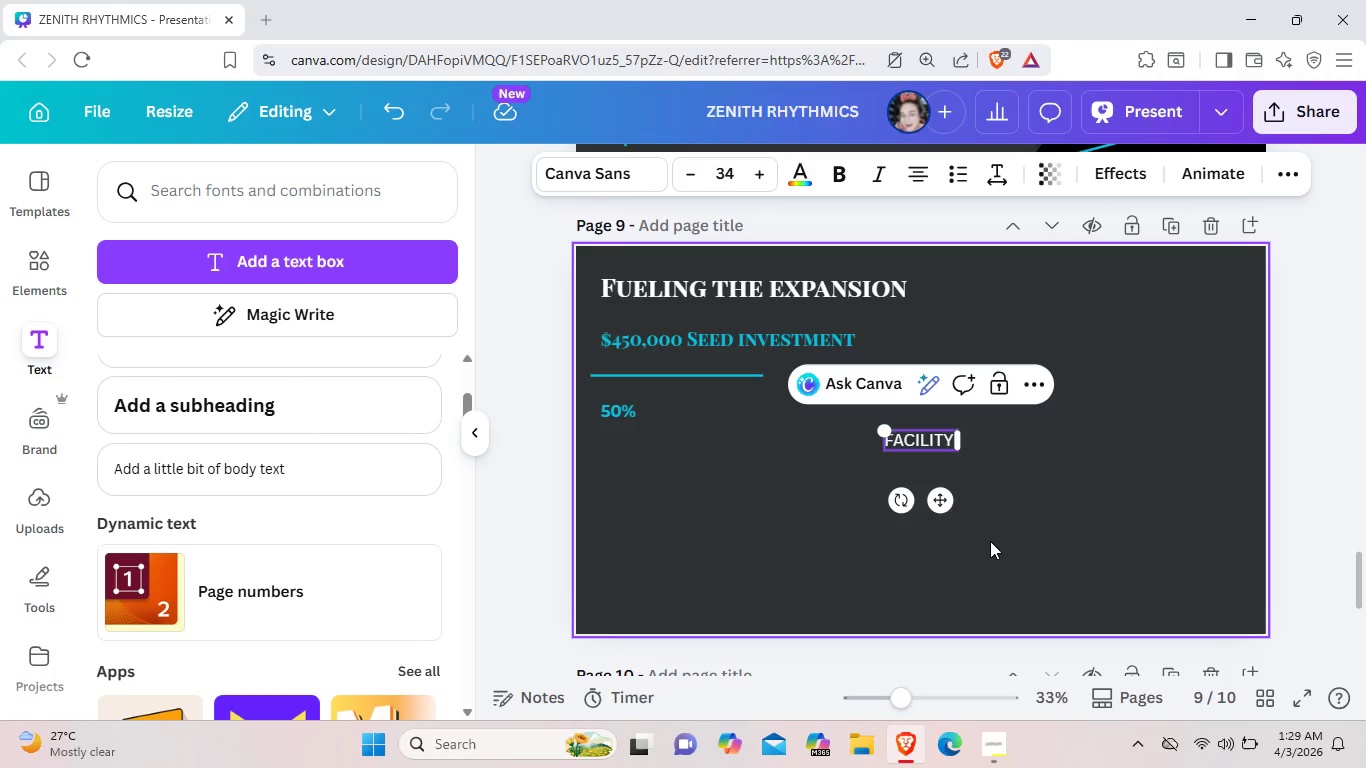 
key(Backspace)
type(& BUILF)
 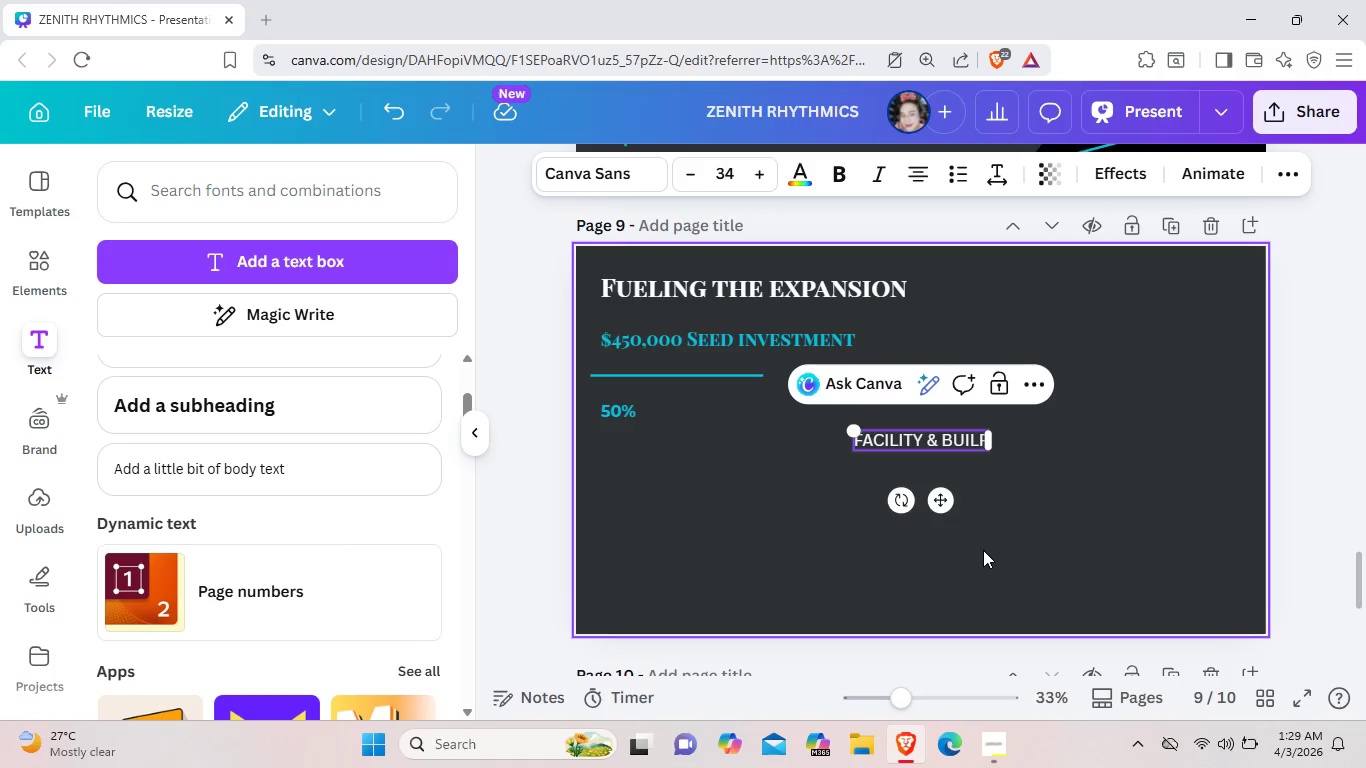 
left_click([971, 446])
 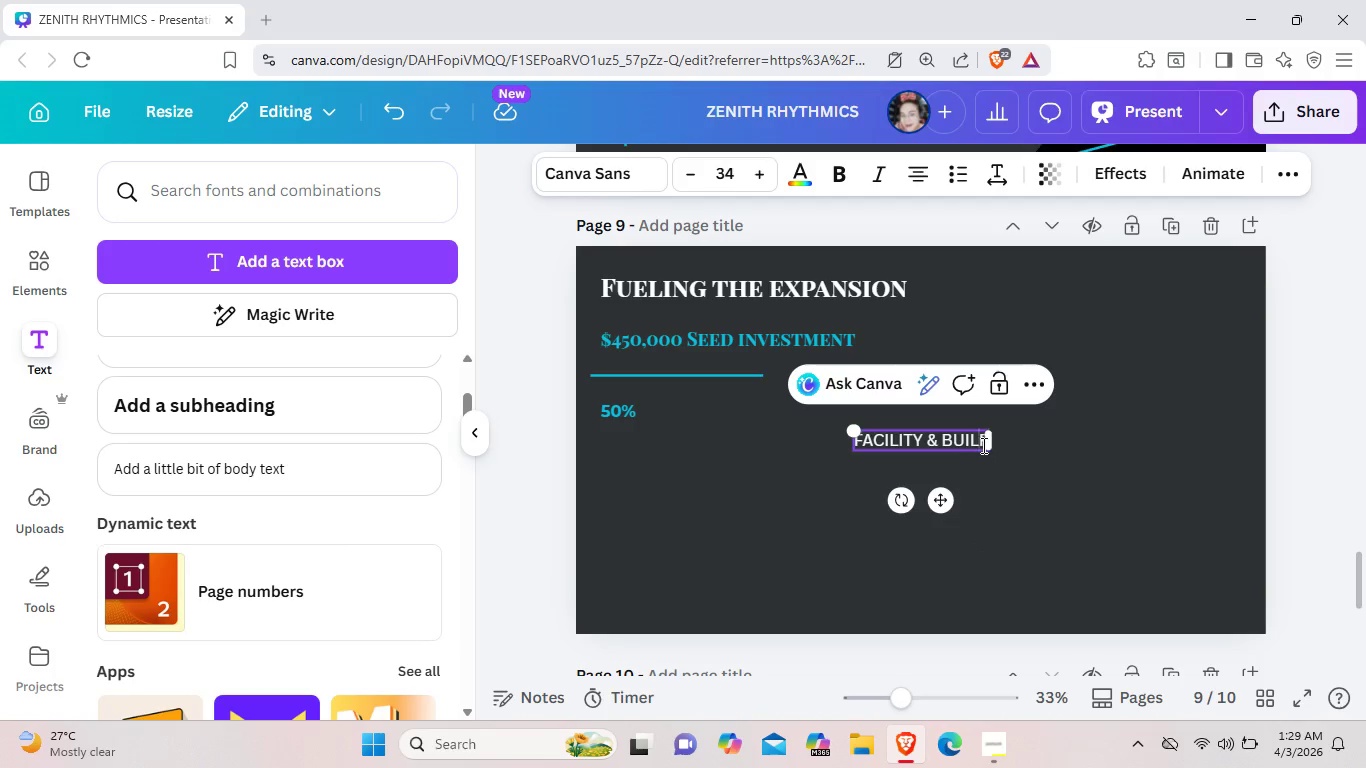 
double_click([982, 445])
 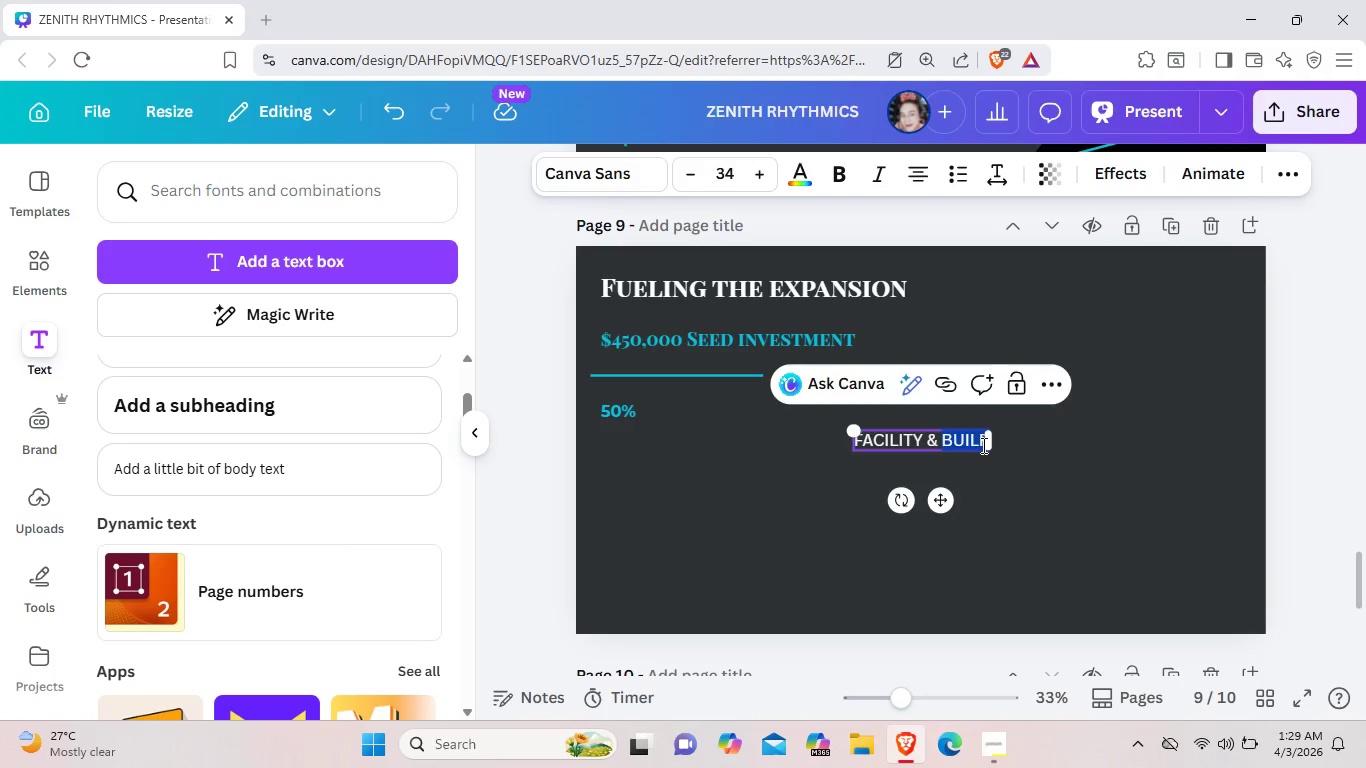 
key(ArrowRight)
 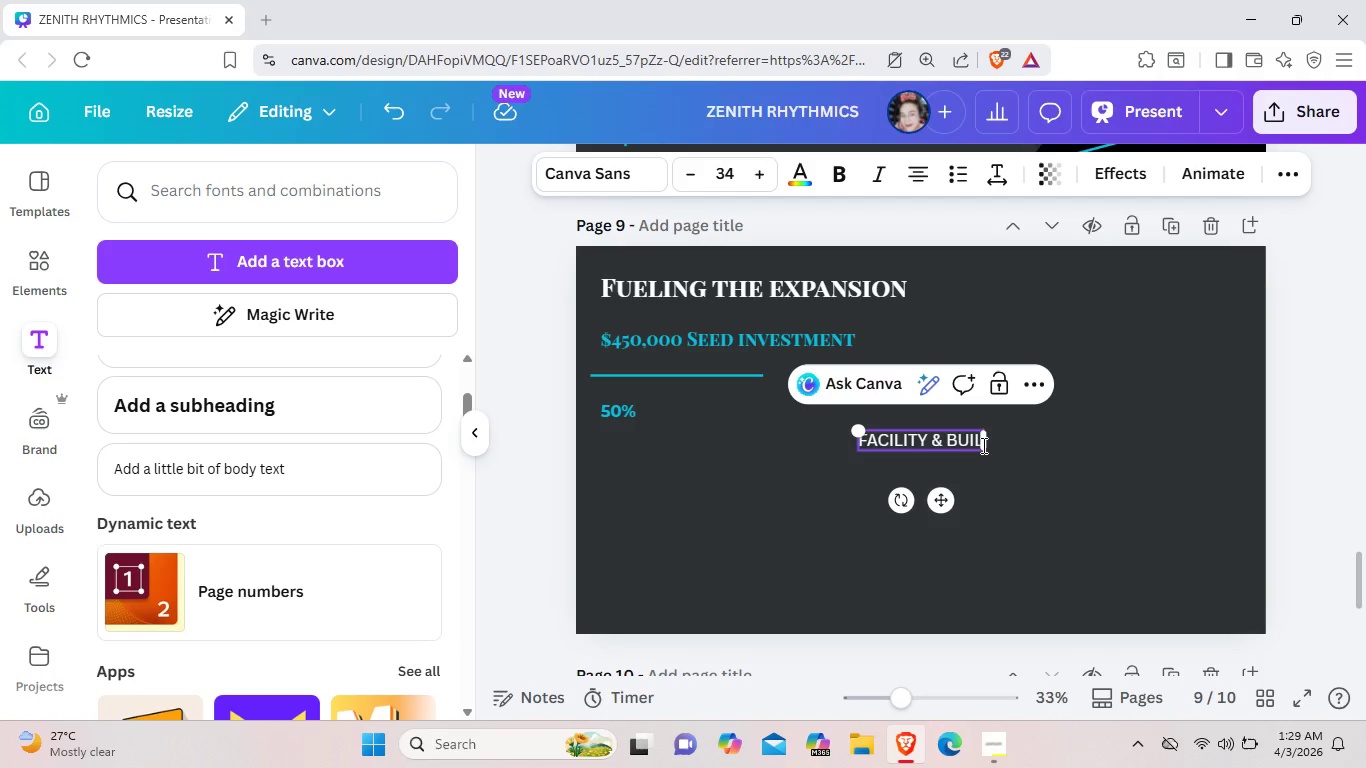 
key(Backspace)
 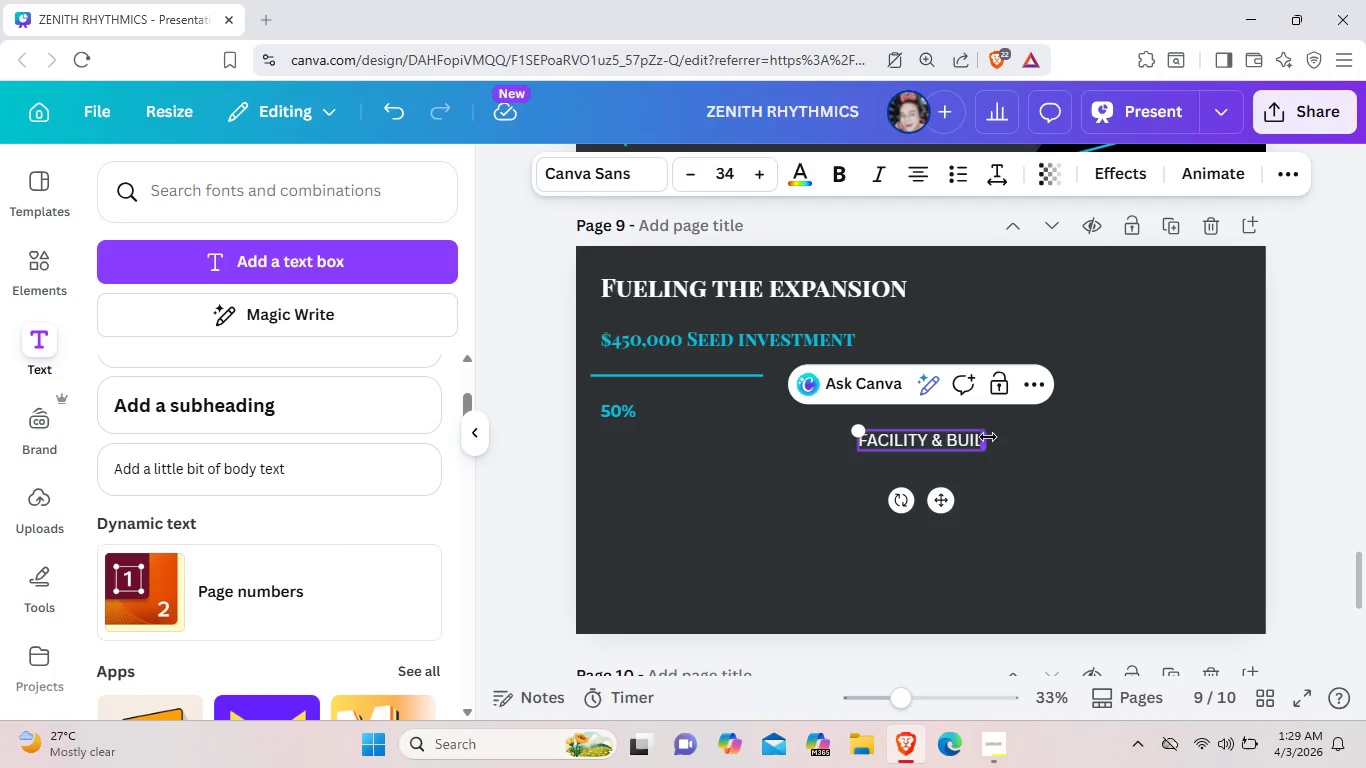 
left_click_drag(start_coordinate=[988, 437], to_coordinate=[1037, 430])
 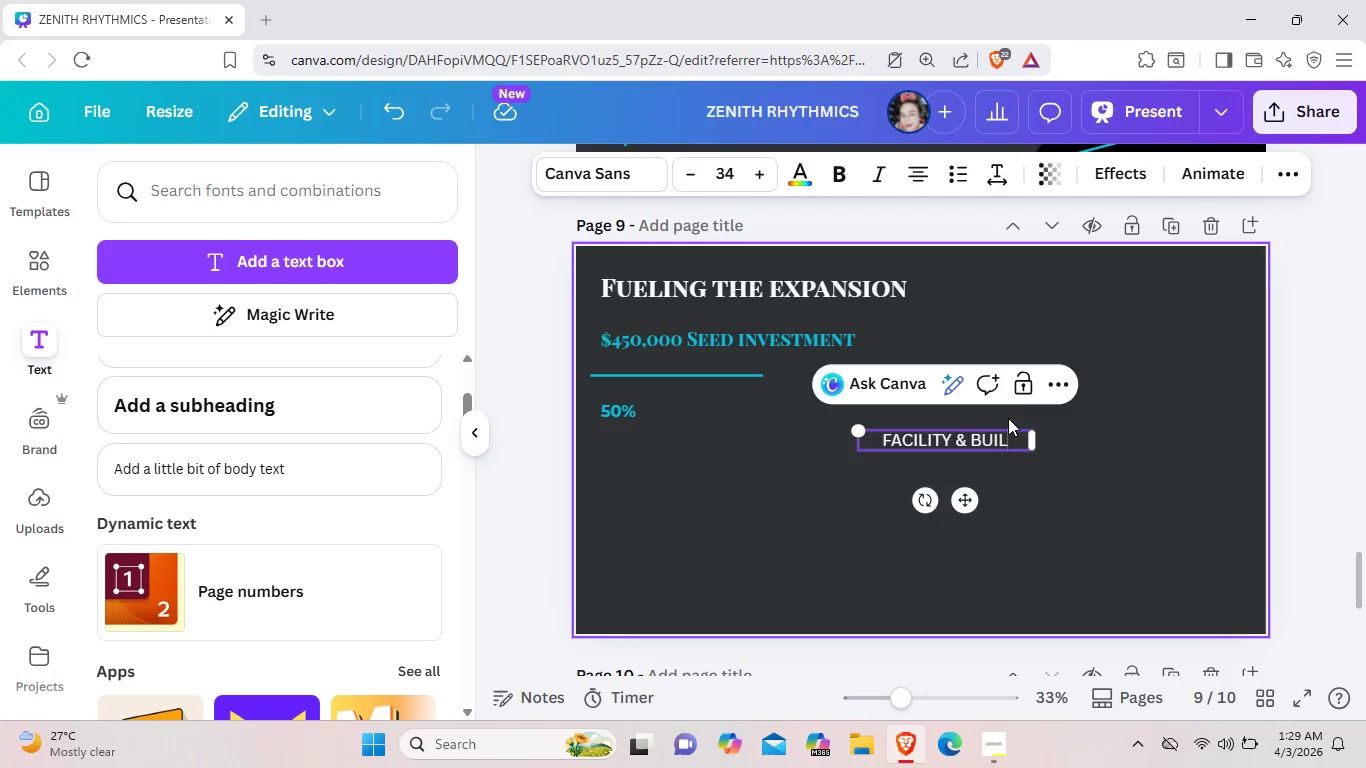 
type(D-OUT)
 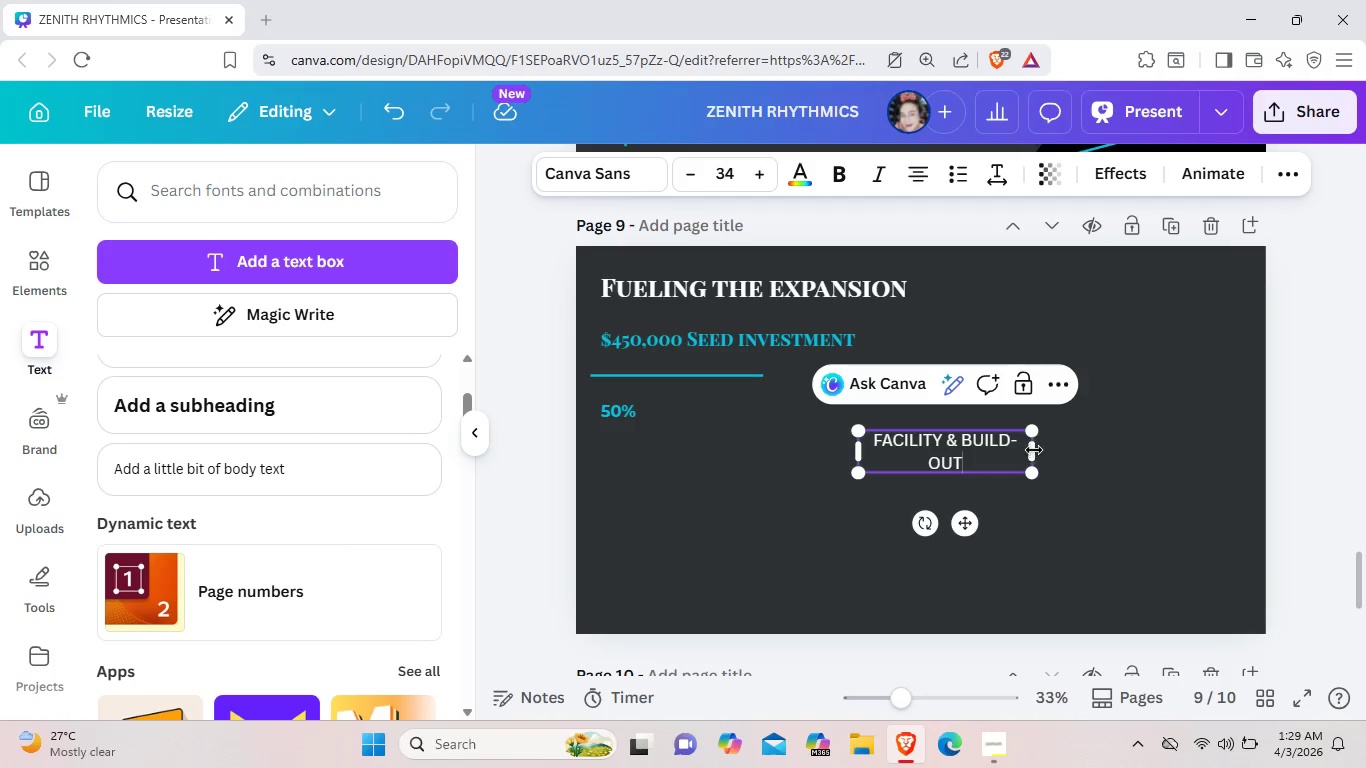 
left_click_drag(start_coordinate=[1034, 450], to_coordinate=[1060, 448])
 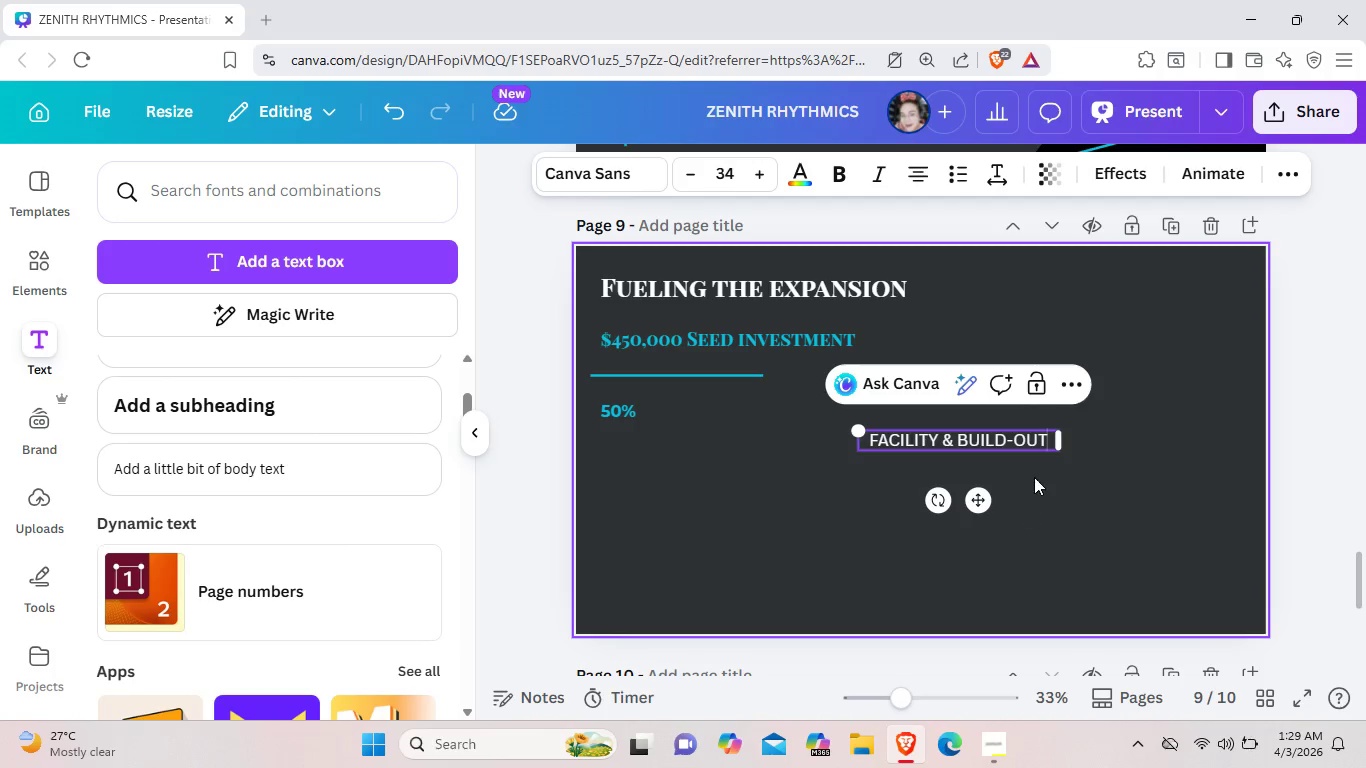 
left_click_drag(start_coordinate=[1050, 439], to_coordinate=[870, 436])
 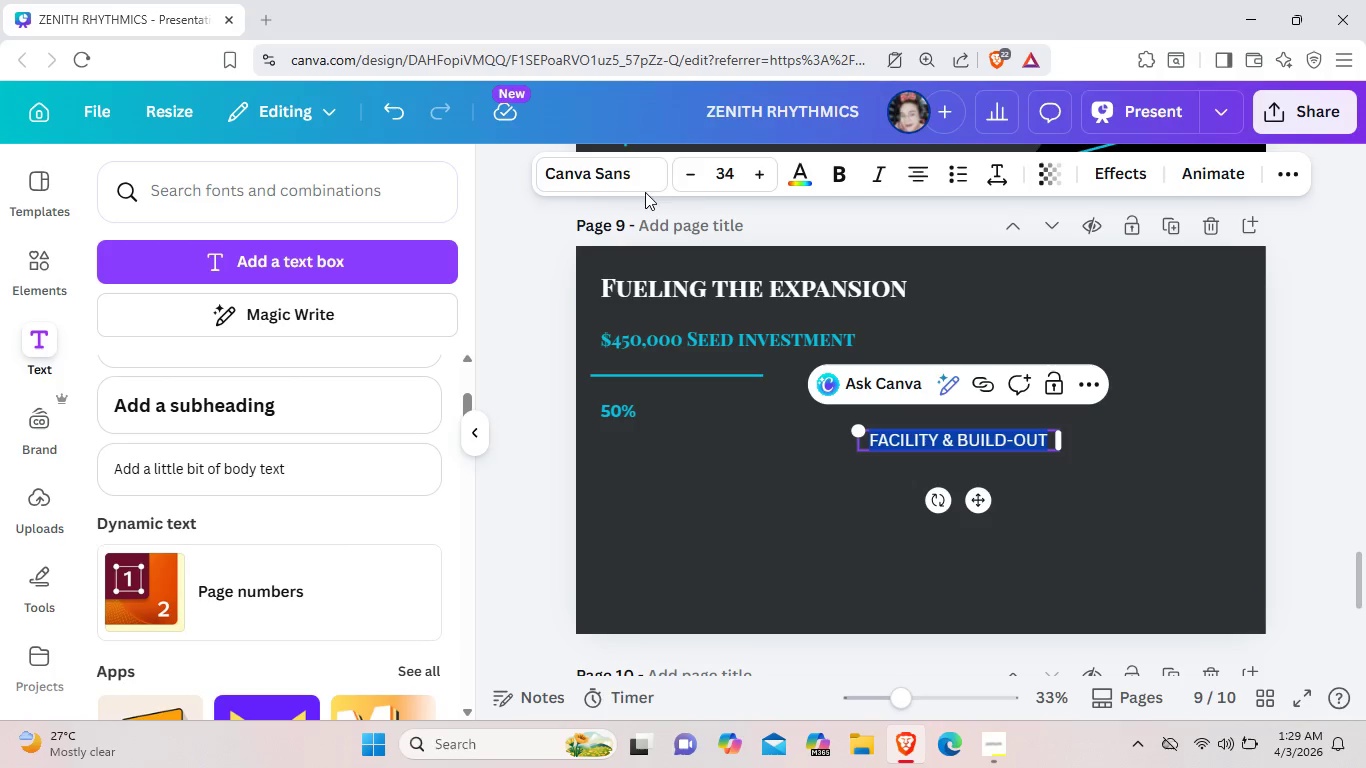 
mouse_move([827, 183])
 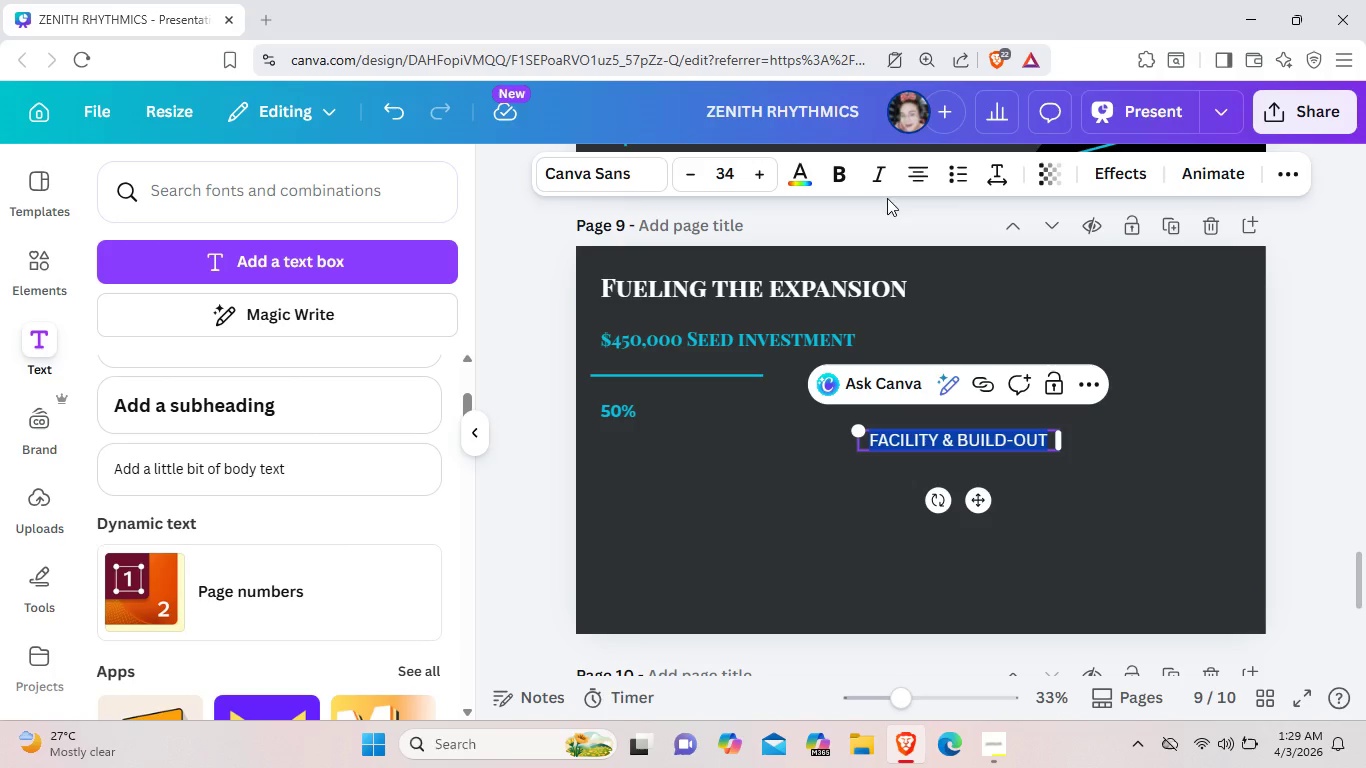 
mouse_move([857, 174])
 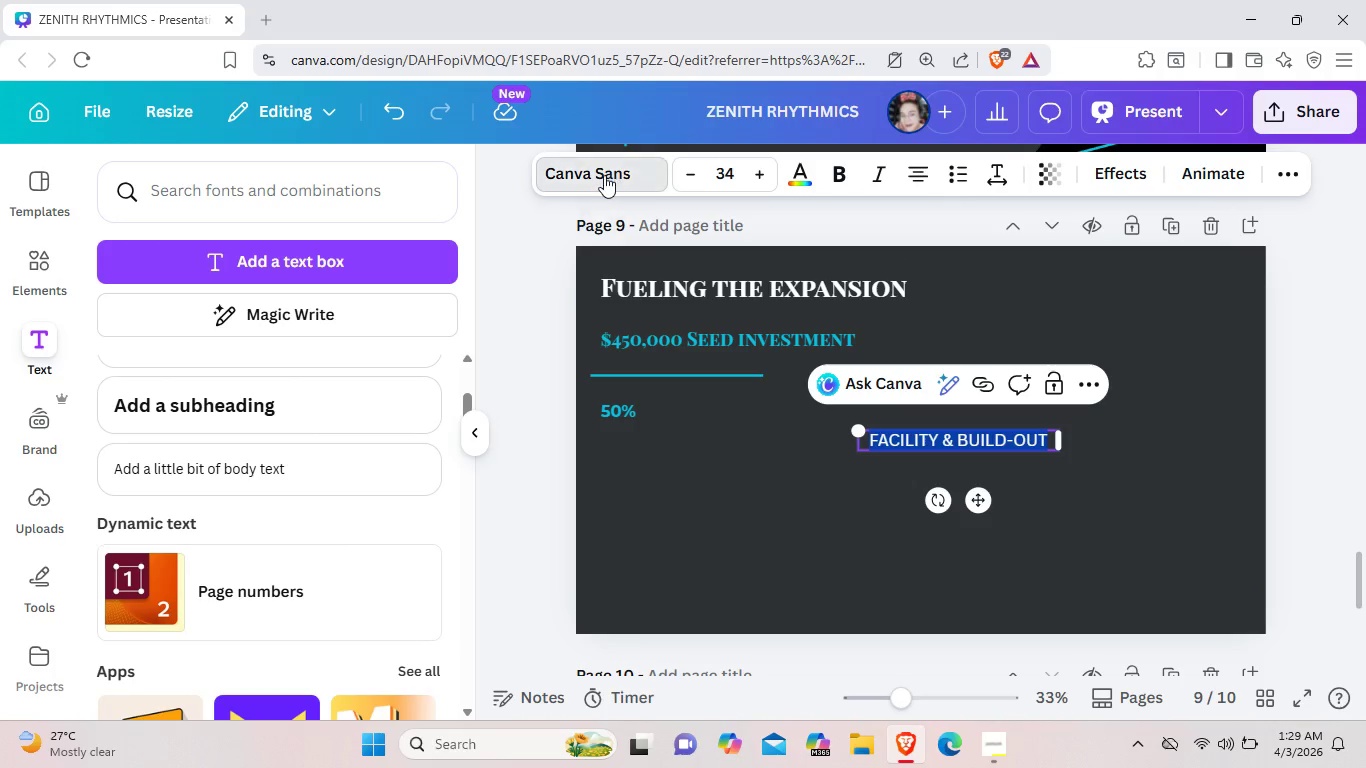 
left_click([609, 173])
 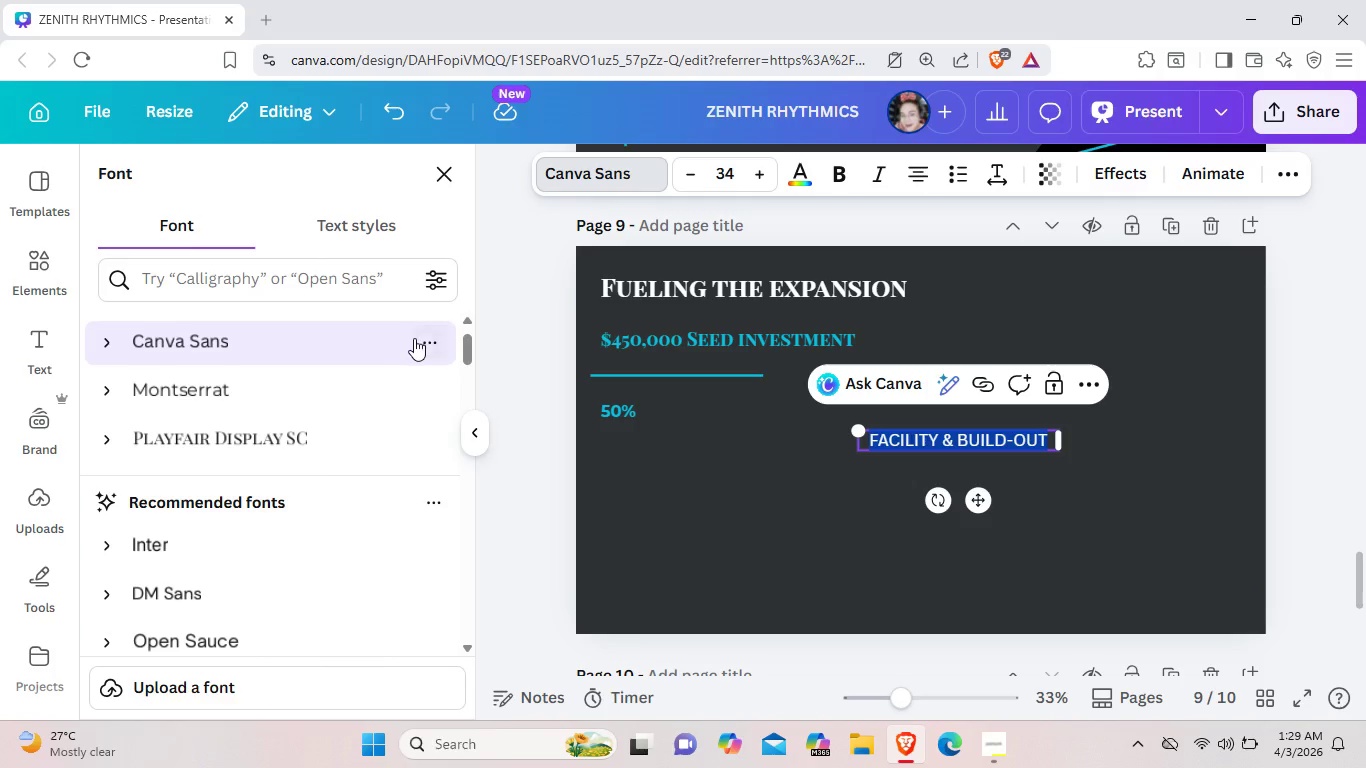 
left_click([319, 381])
 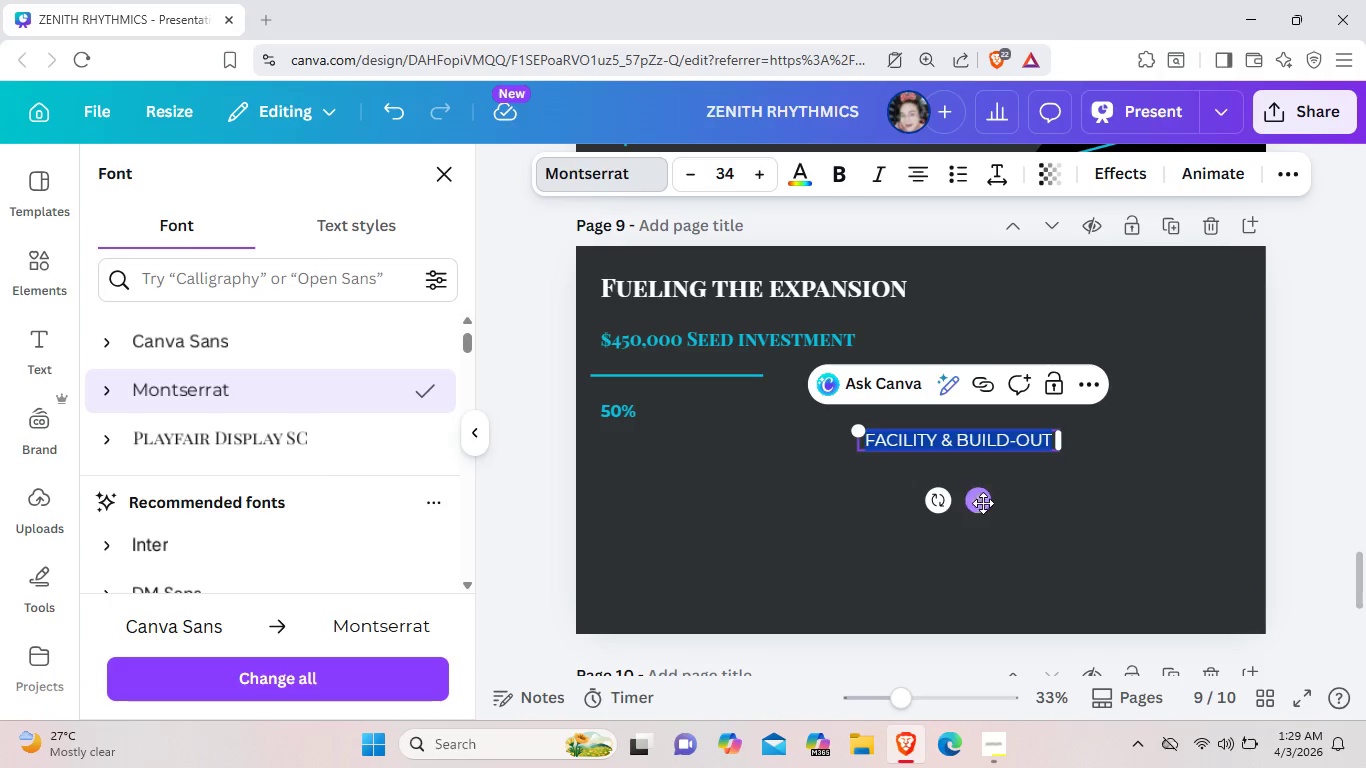 
left_click_drag(start_coordinate=[981, 502], to_coordinate=[710, 505])
 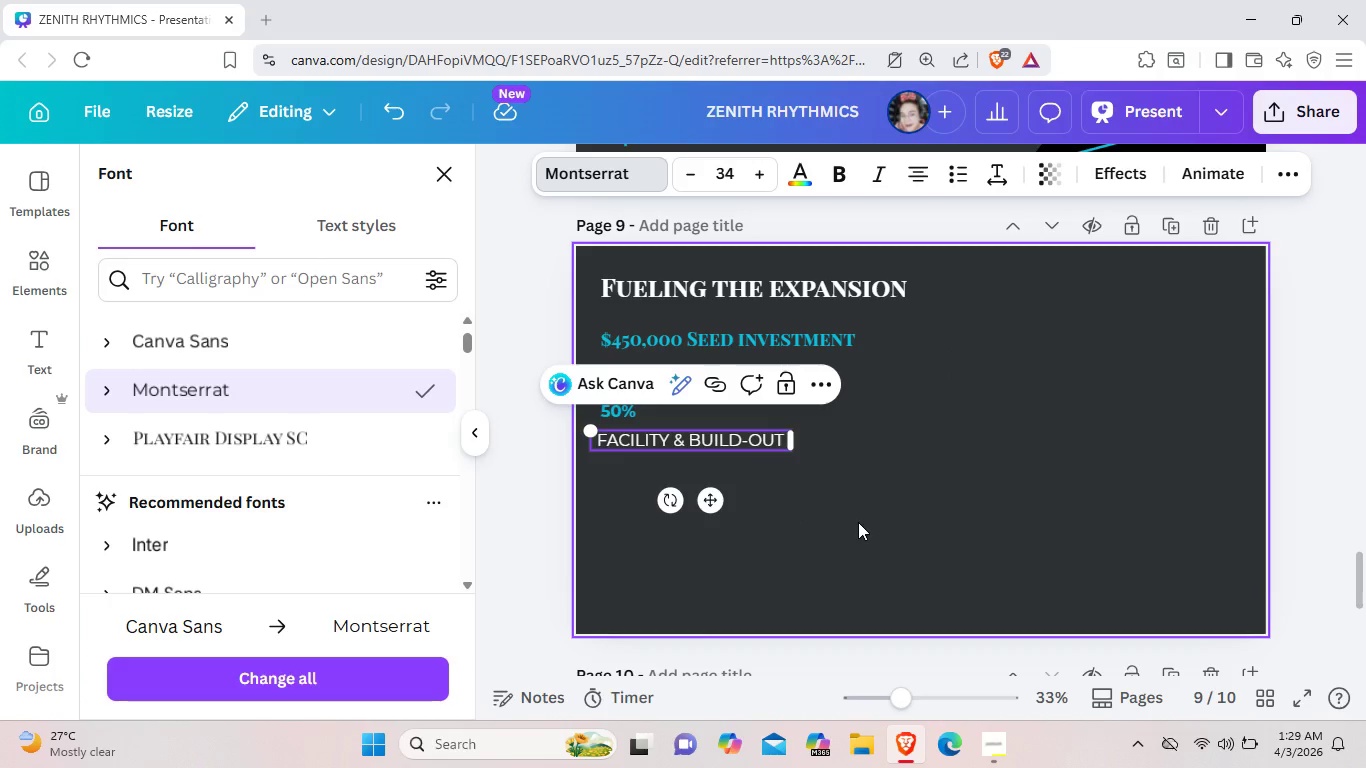 
left_click([858, 522])
 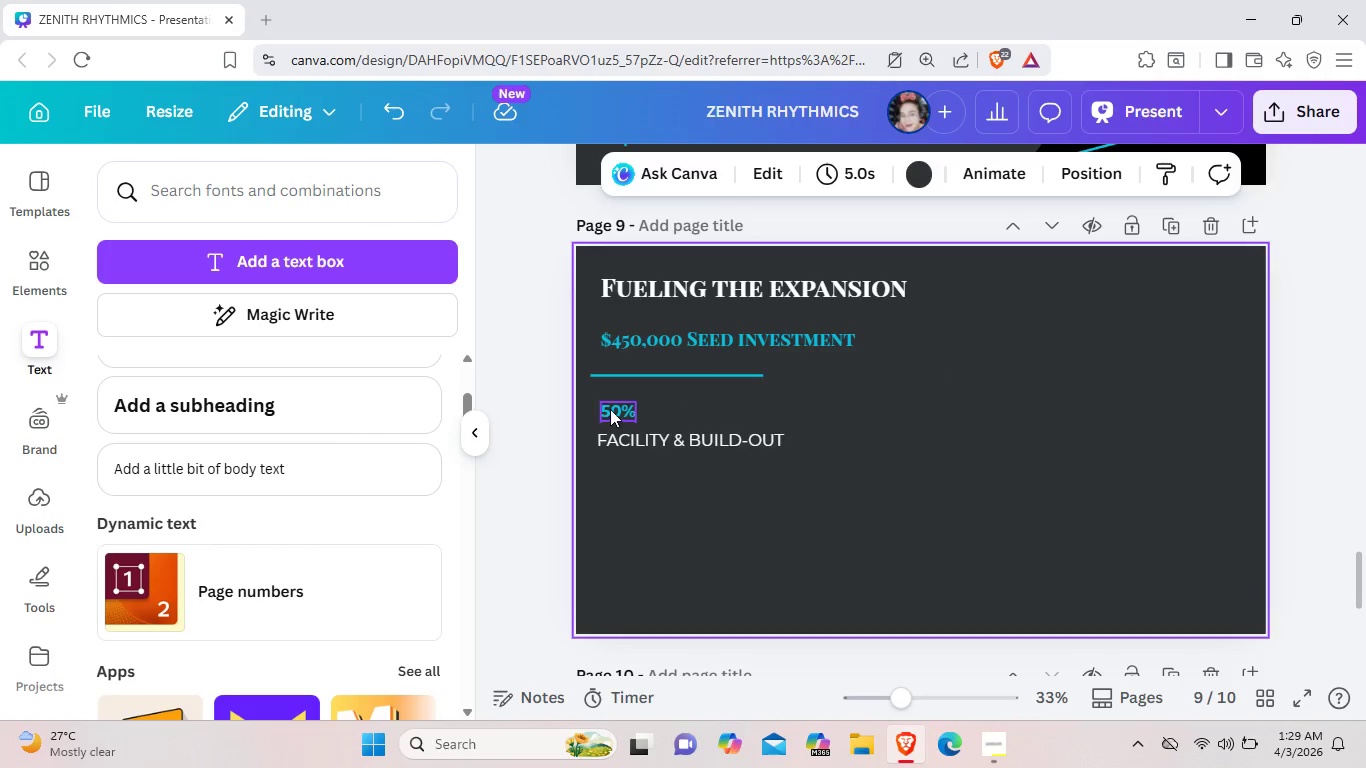 
left_click_drag(start_coordinate=[610, 409], to_coordinate=[610, 401])
 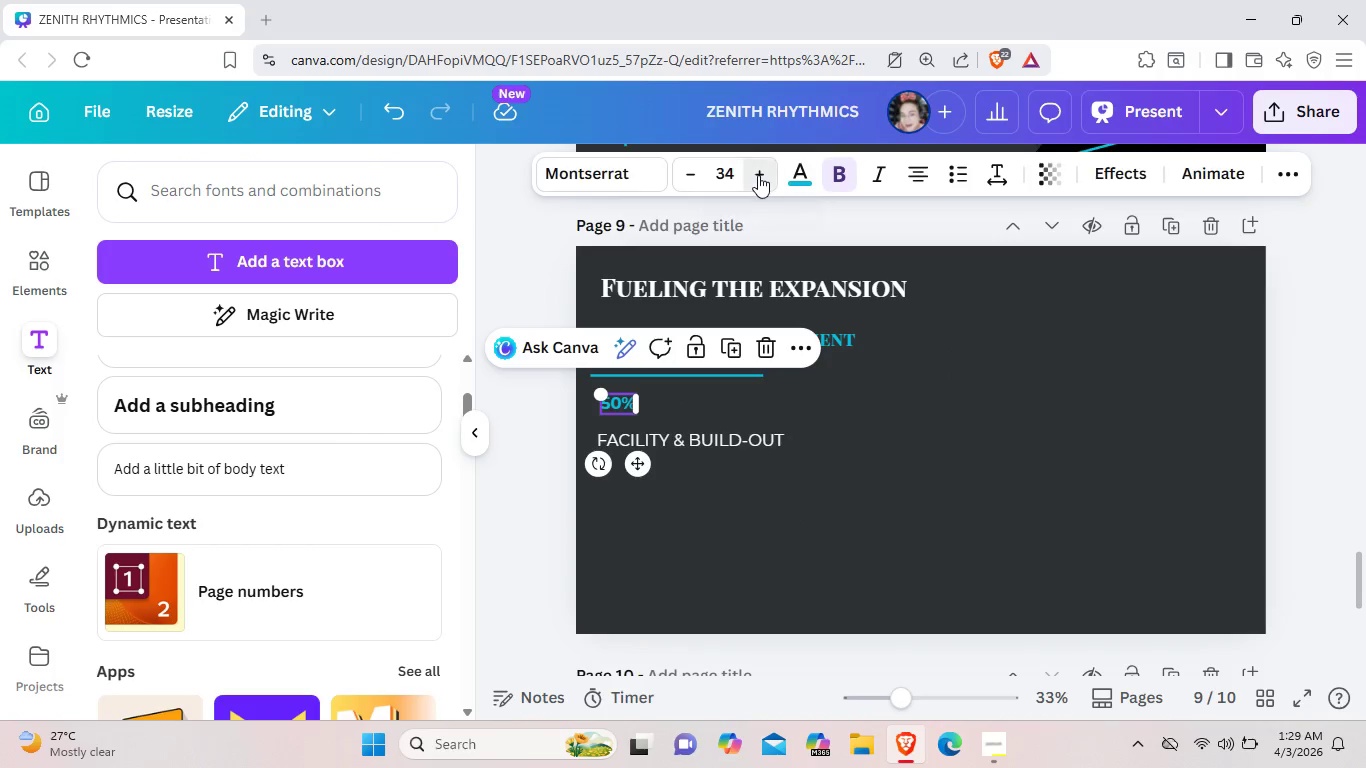 
double_click([758, 175])
 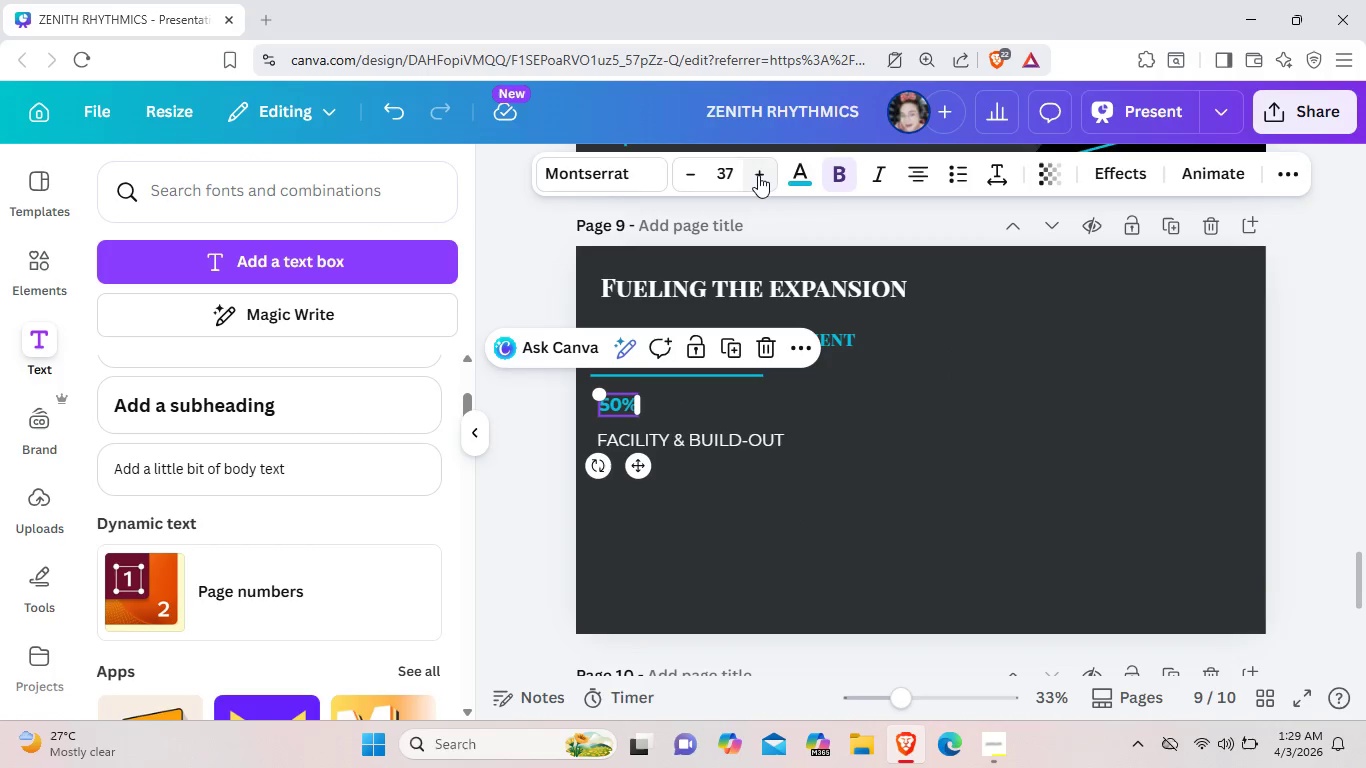 
triple_click([758, 175])
 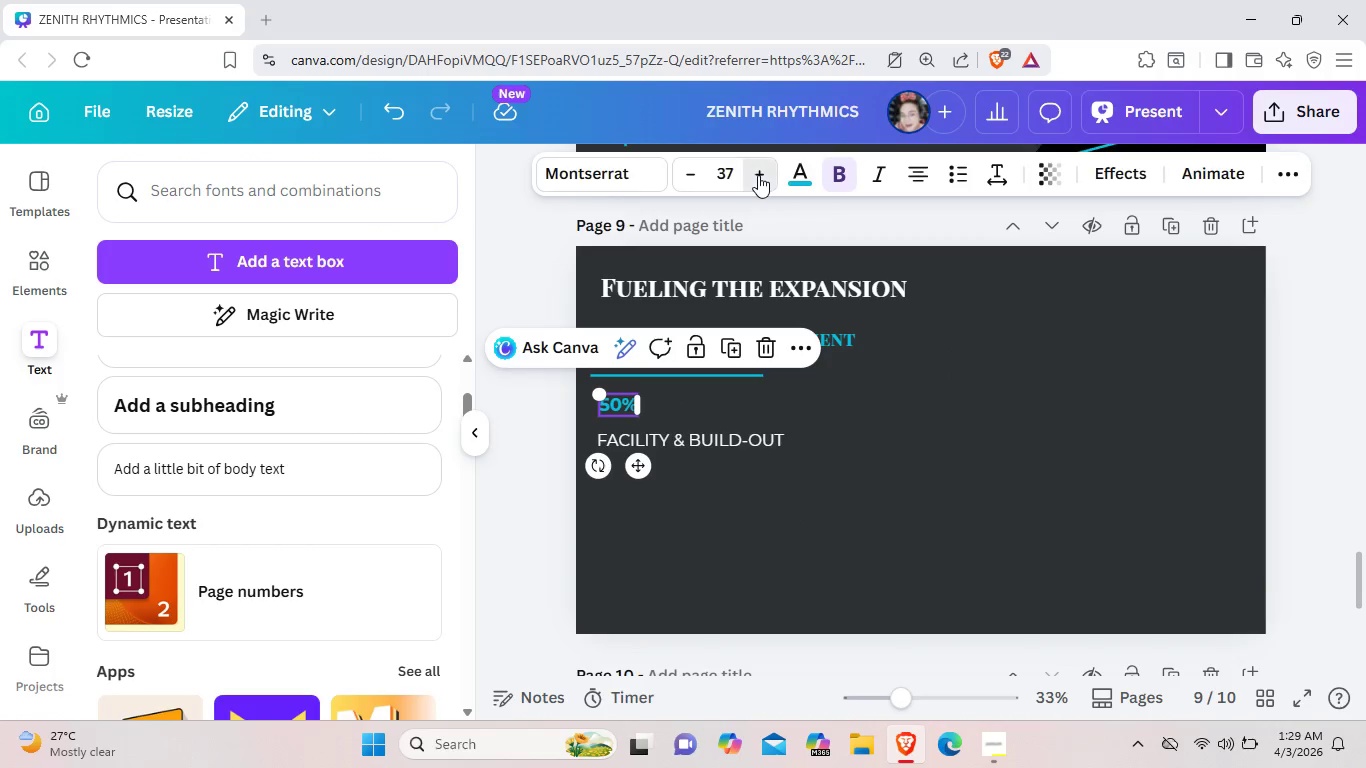 
triple_click([758, 175])
 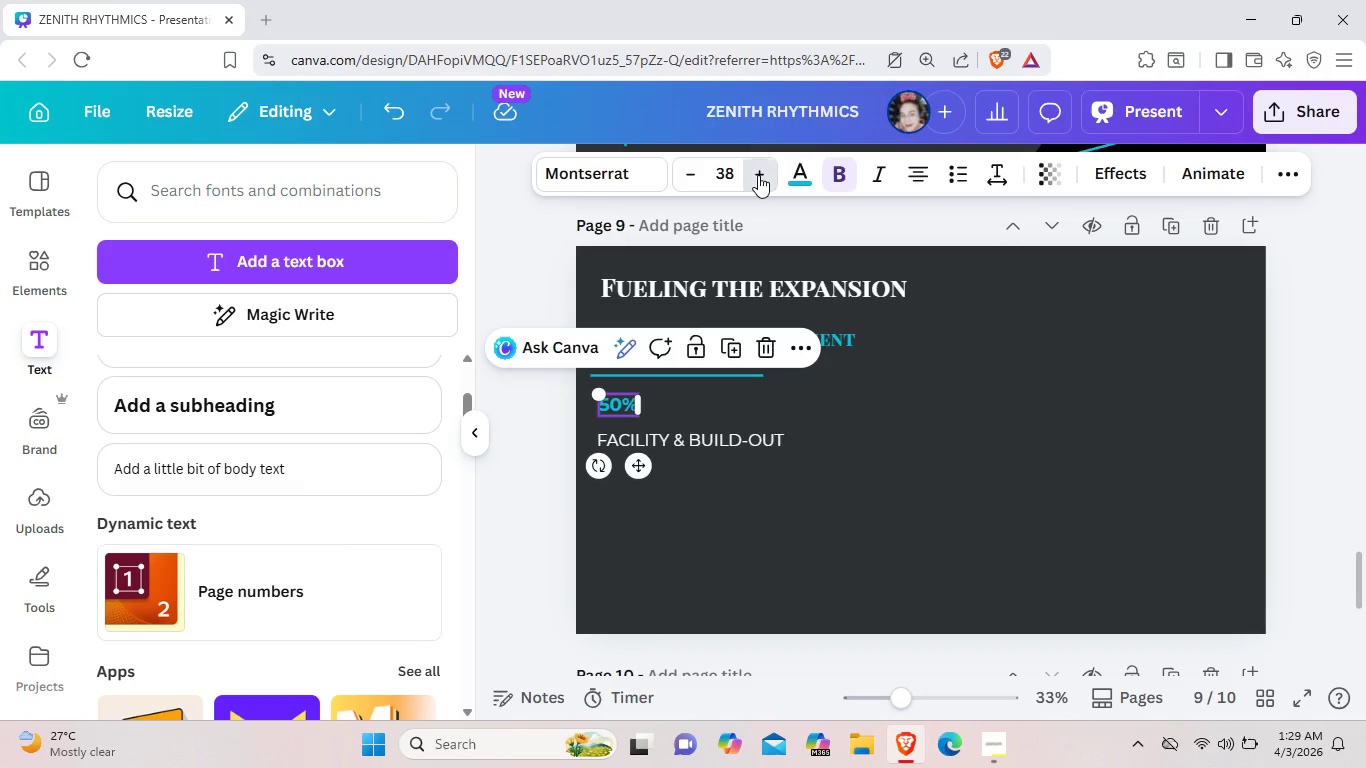 
triple_click([758, 175])
 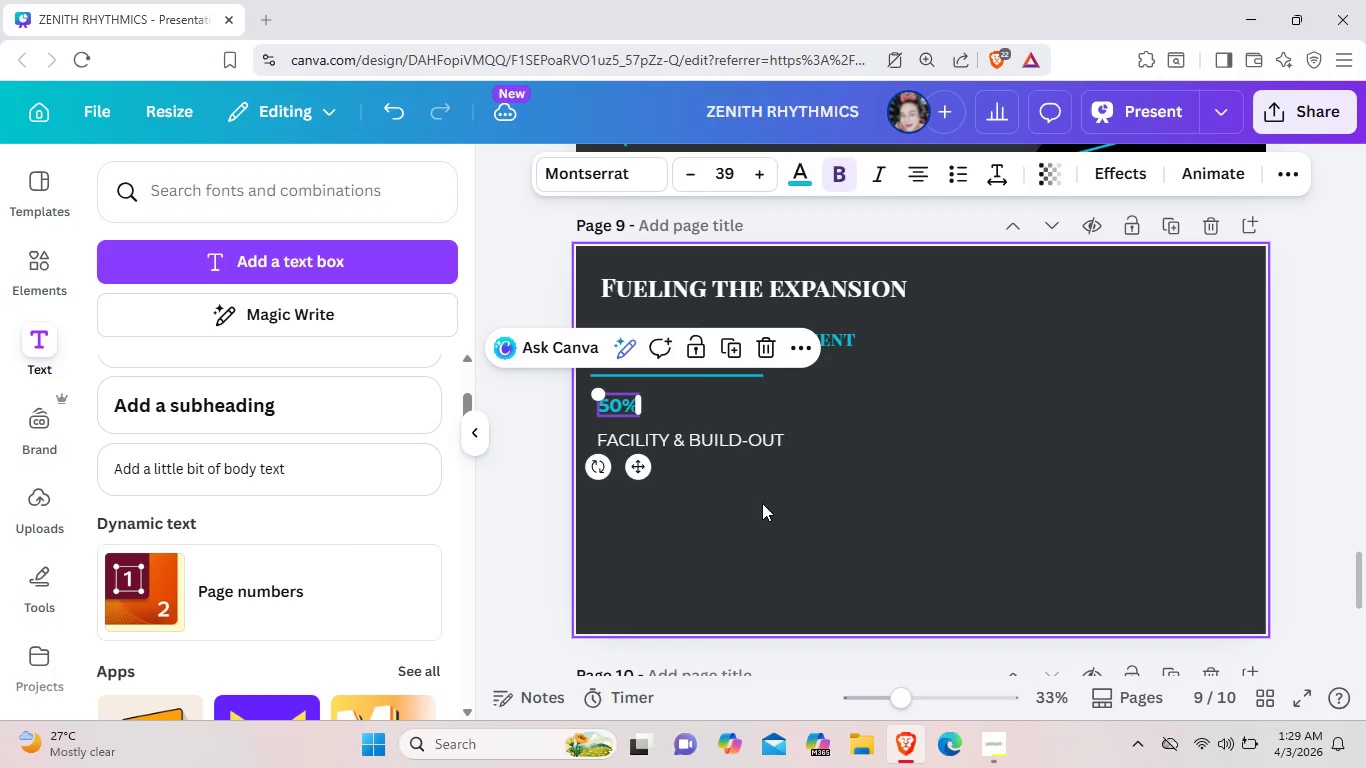 
left_click([762, 503])
 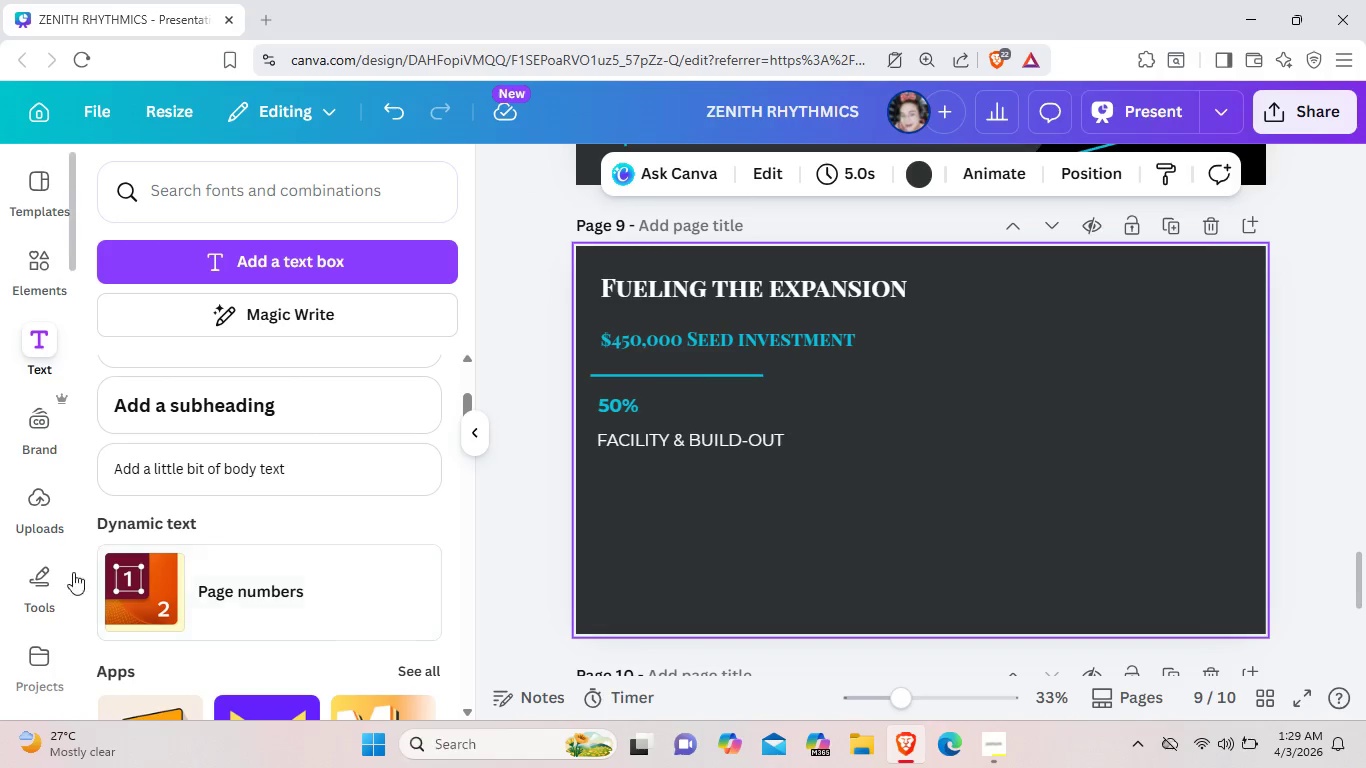 
scroll: coordinate [142, 451], scroll_direction: up, amount: 1.0
 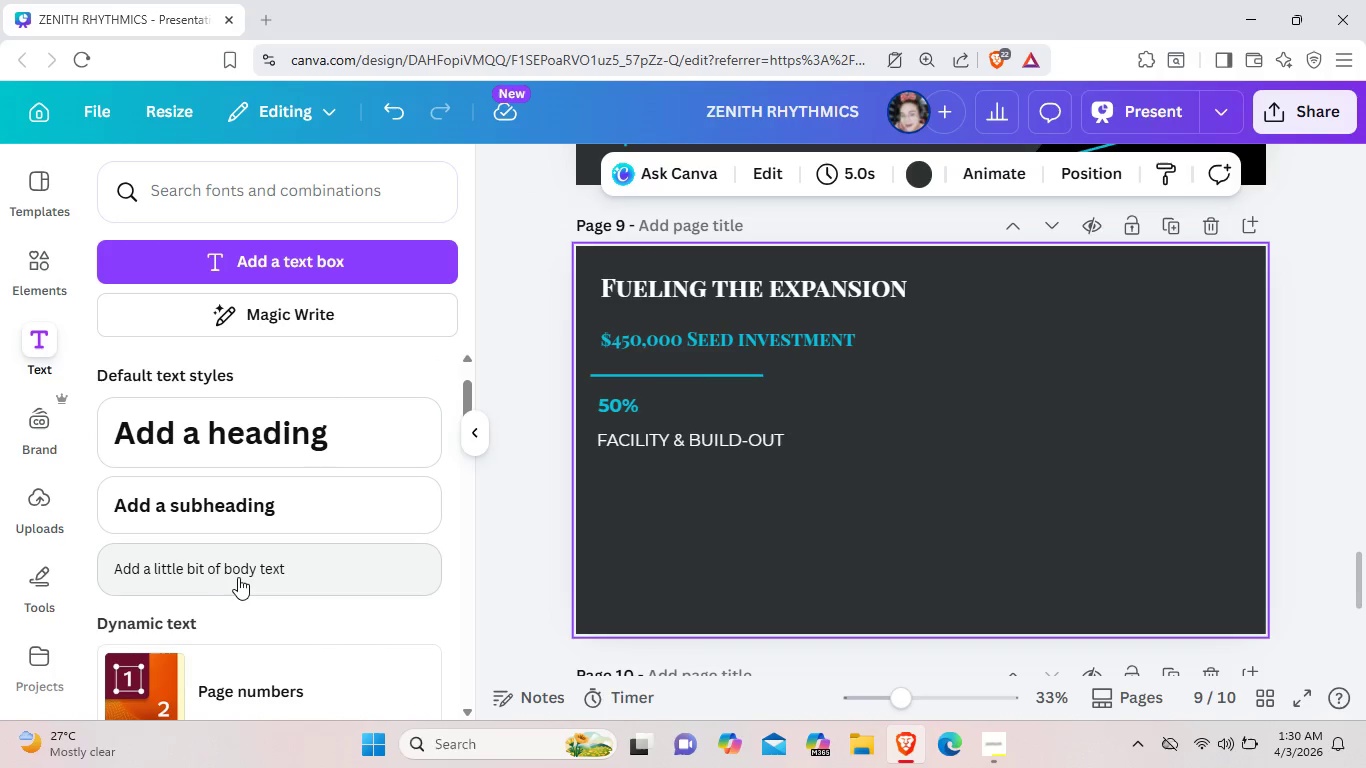 
left_click([240, 577])
 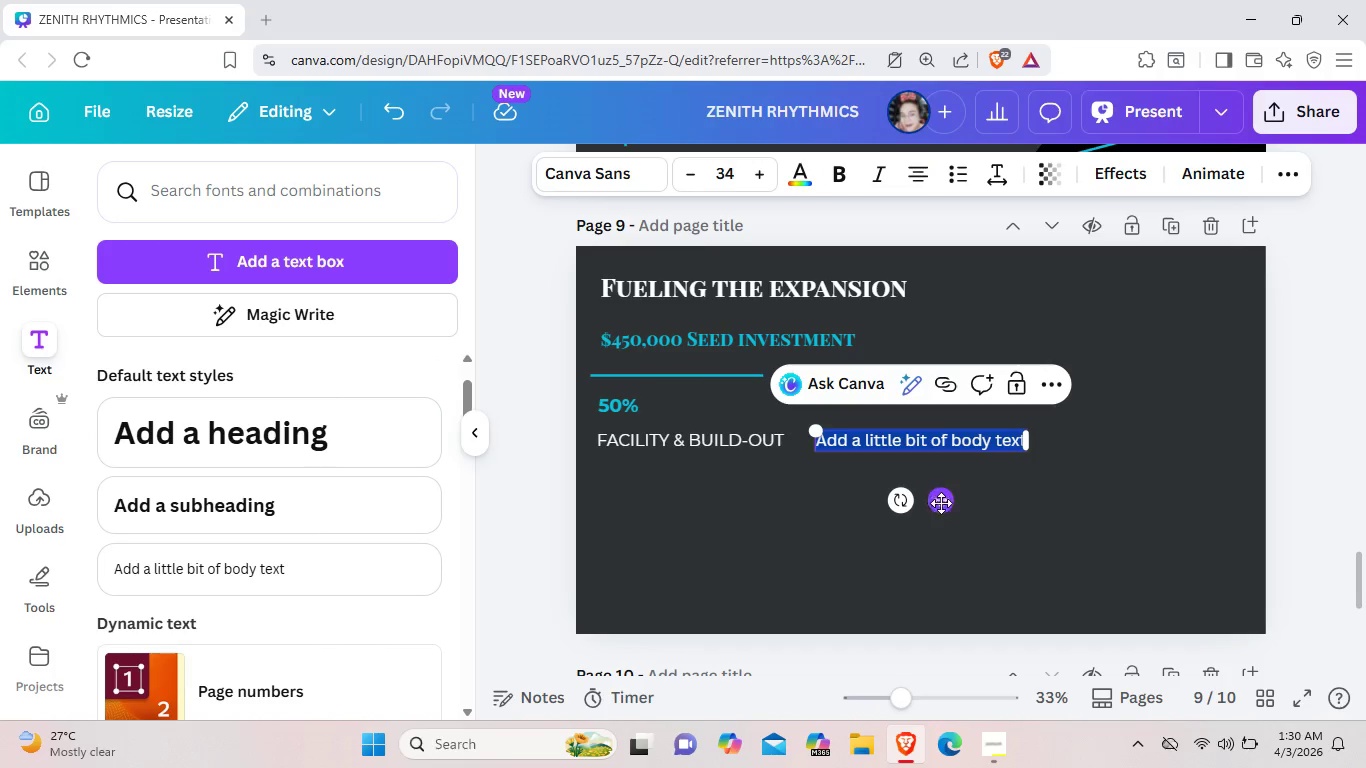 
left_click_drag(start_coordinate=[947, 504], to_coordinate=[729, 549])
 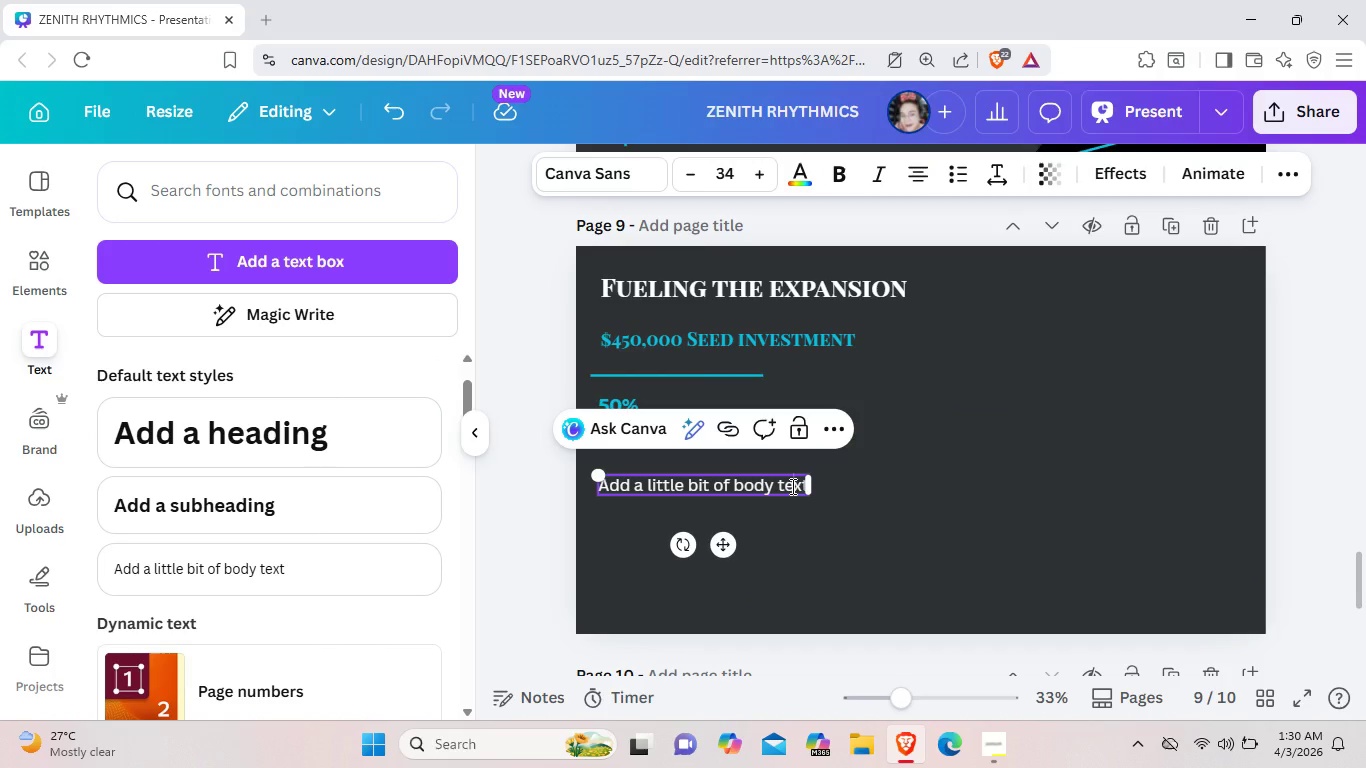 
left_click([791, 486])
 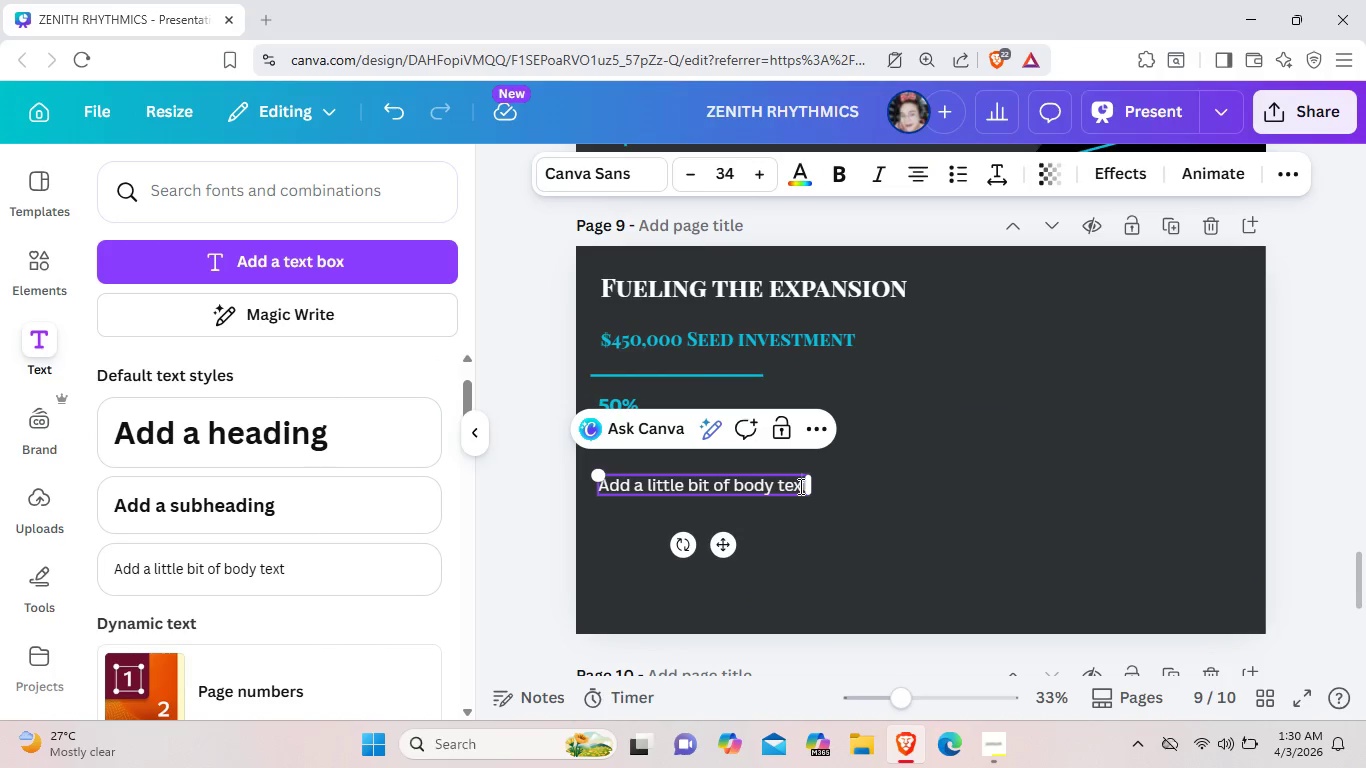 
left_click([799, 486])
 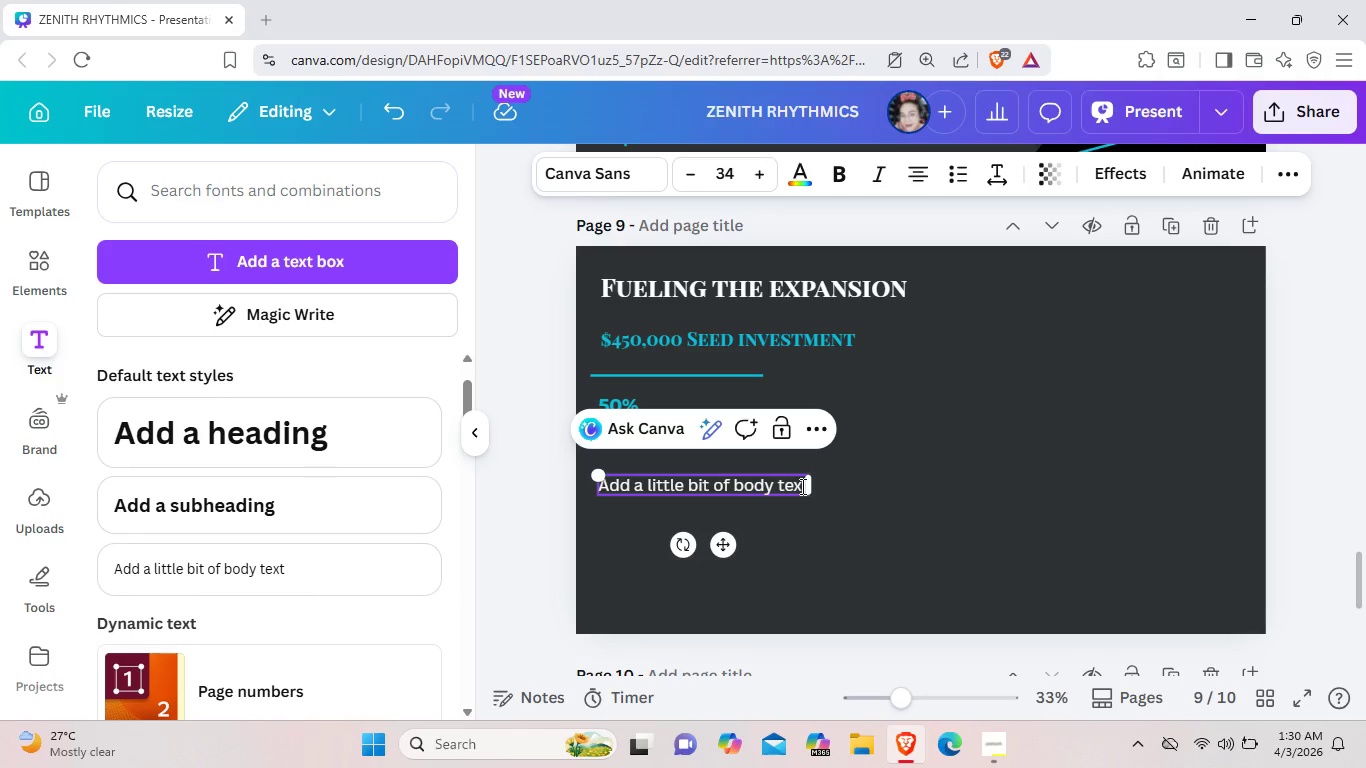 
key(ArrowRight)
 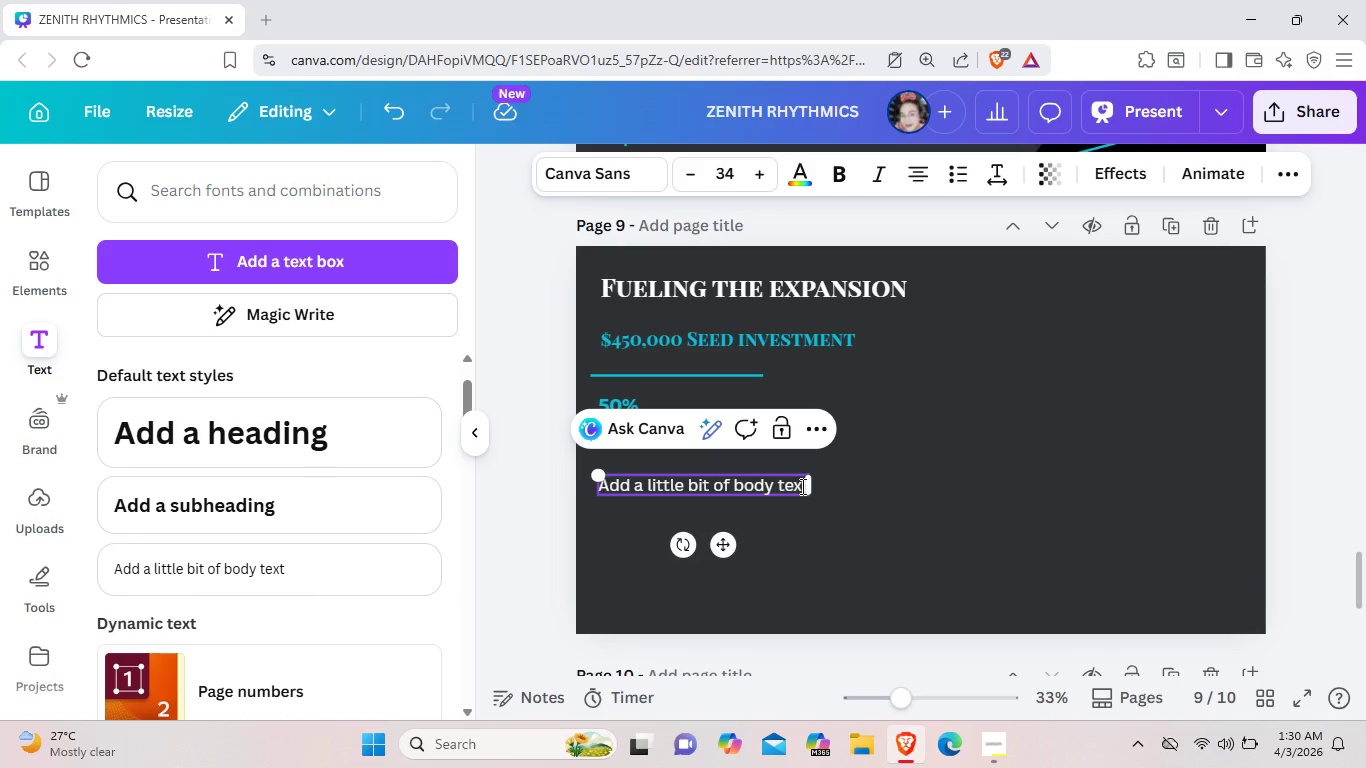 
key(Backspace)
key(Backspace)
key(Backspace)
key(Backspace)
key(Backspace)
key(Backspace)
key(Backspace)
key(Backspace)
key(Backspace)
key(Backspace)
key(Backspace)
key(Backspace)
key(Backspace)
key(Backspace)
key(Backspace)
key(Backspace)
key(Backspace)
key(Backspace)
key(Backspace)
key(Backspace)
key(Backspace)
key(Backspace)
key(Backspace)
key(Backspace)
key(Backspace)
key(Backspace)
key(Backspace)
key(Backspace)
key(Backspace)
type(Se)
key(Backspace)
key(Backspace)
type(sECURING PRIME )
 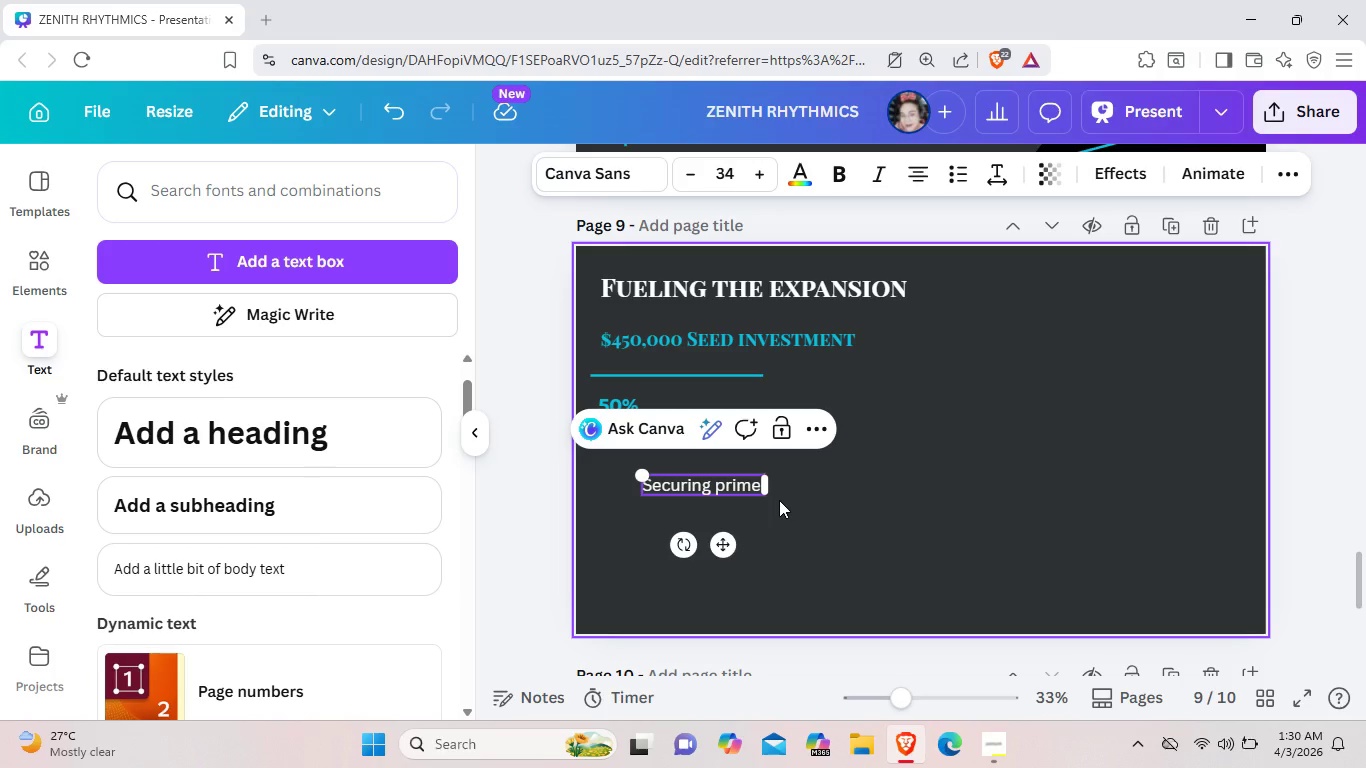 
type(URBAN REAL ESTATE AND RE)
 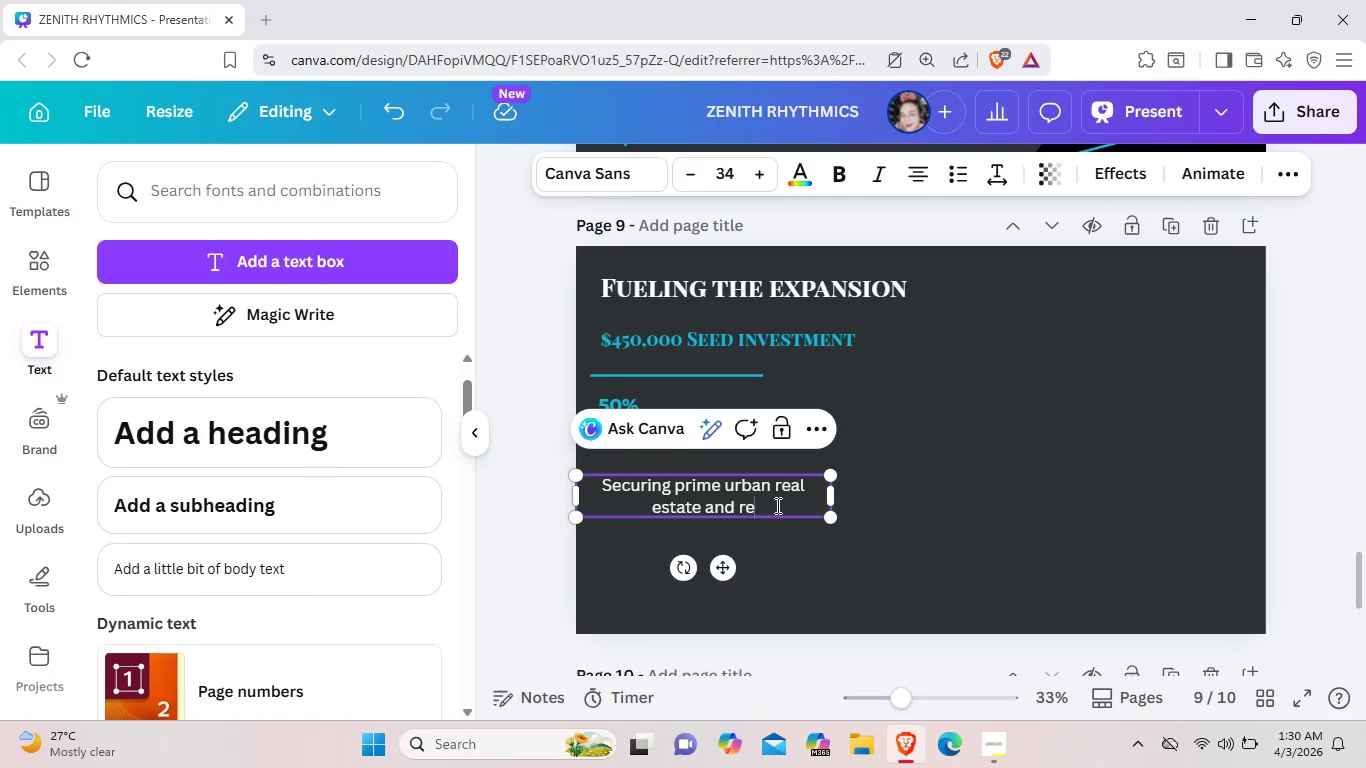 
wait(6.92)
 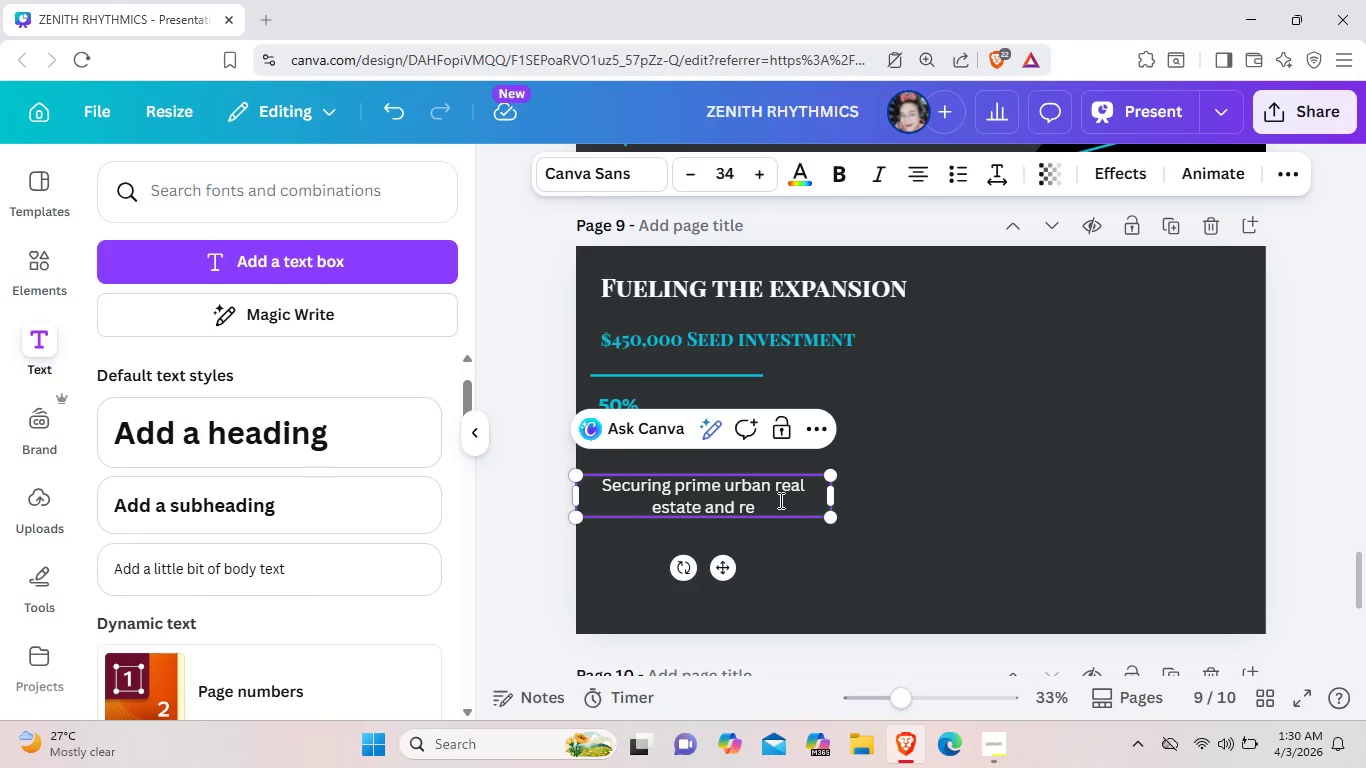 
key(Backspace)
key(Backspace)
type(creating high-performance "Industrial chic" training environments.)
 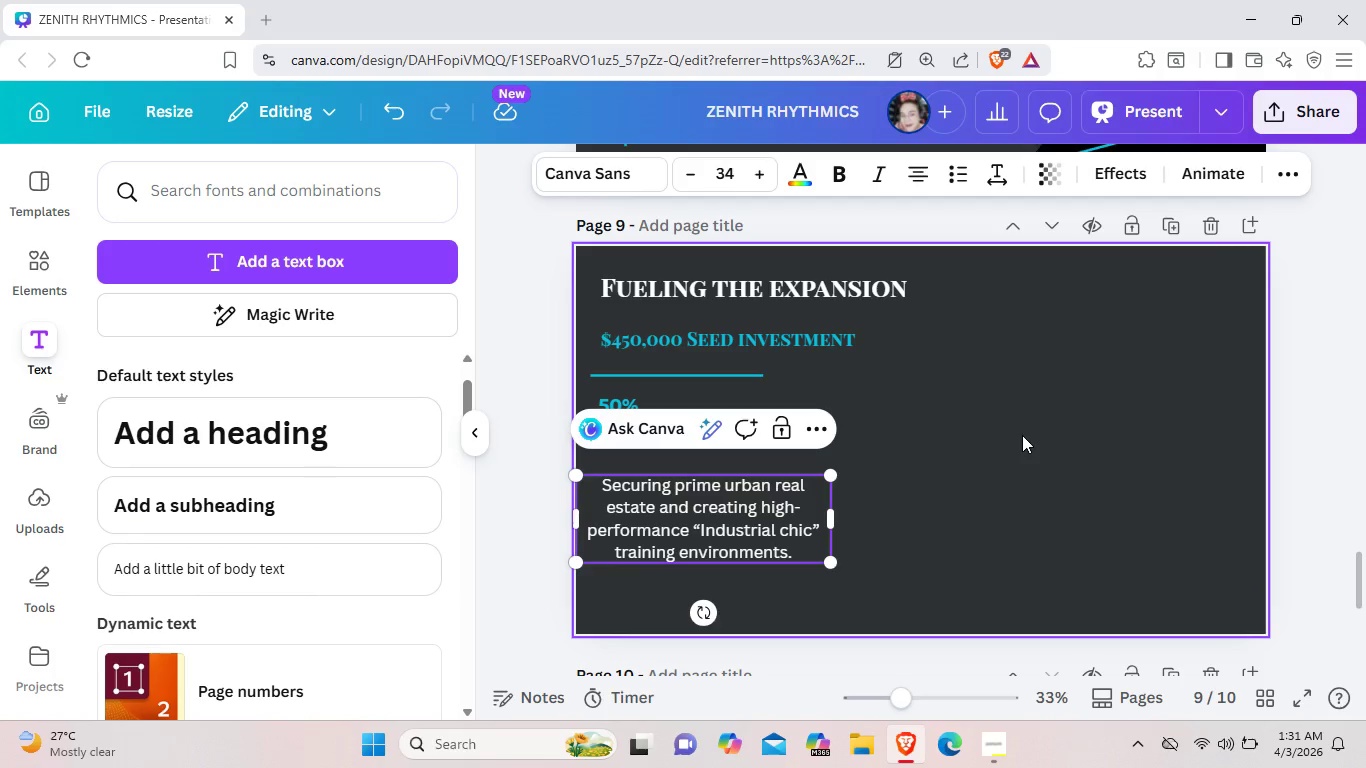 
left_click([1022, 435])
 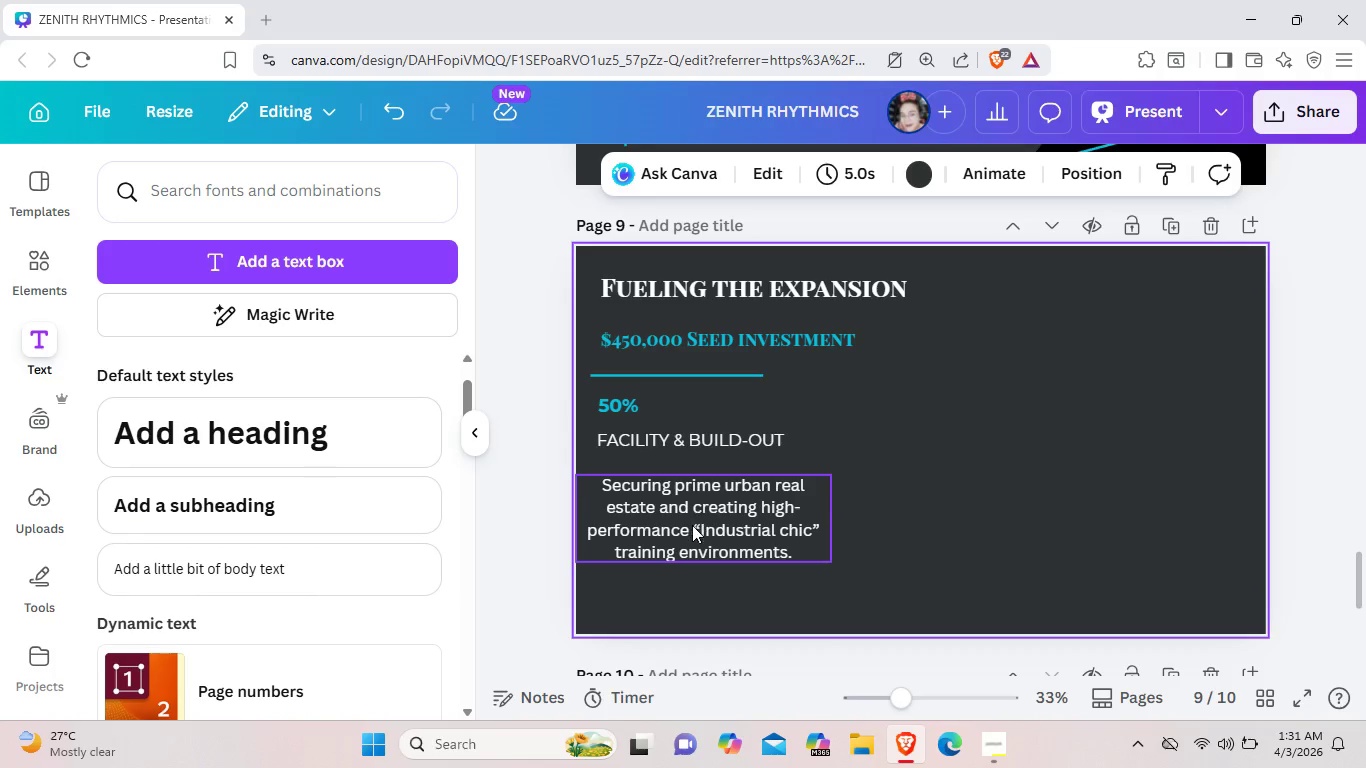 
left_click_drag(start_coordinate=[692, 525], to_coordinate=[699, 519])
 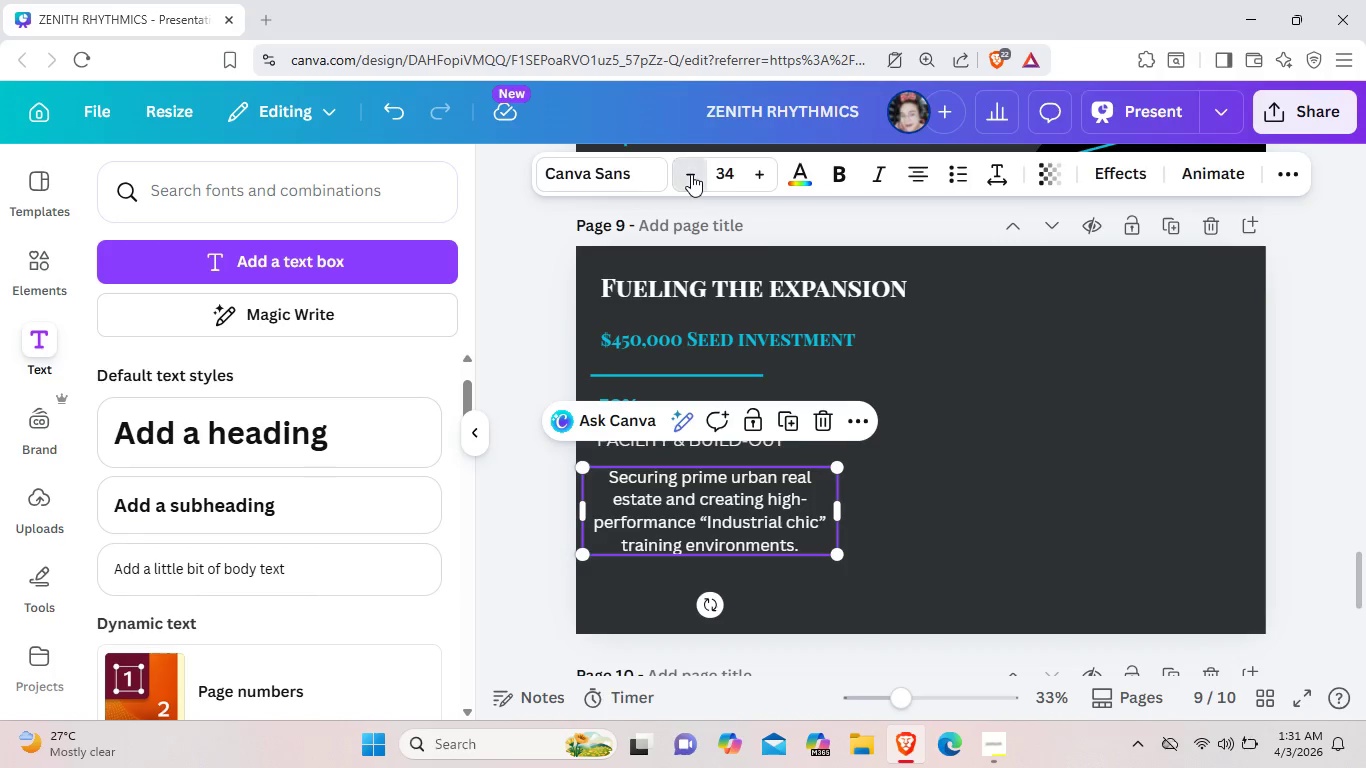 
double_click([691, 174])
 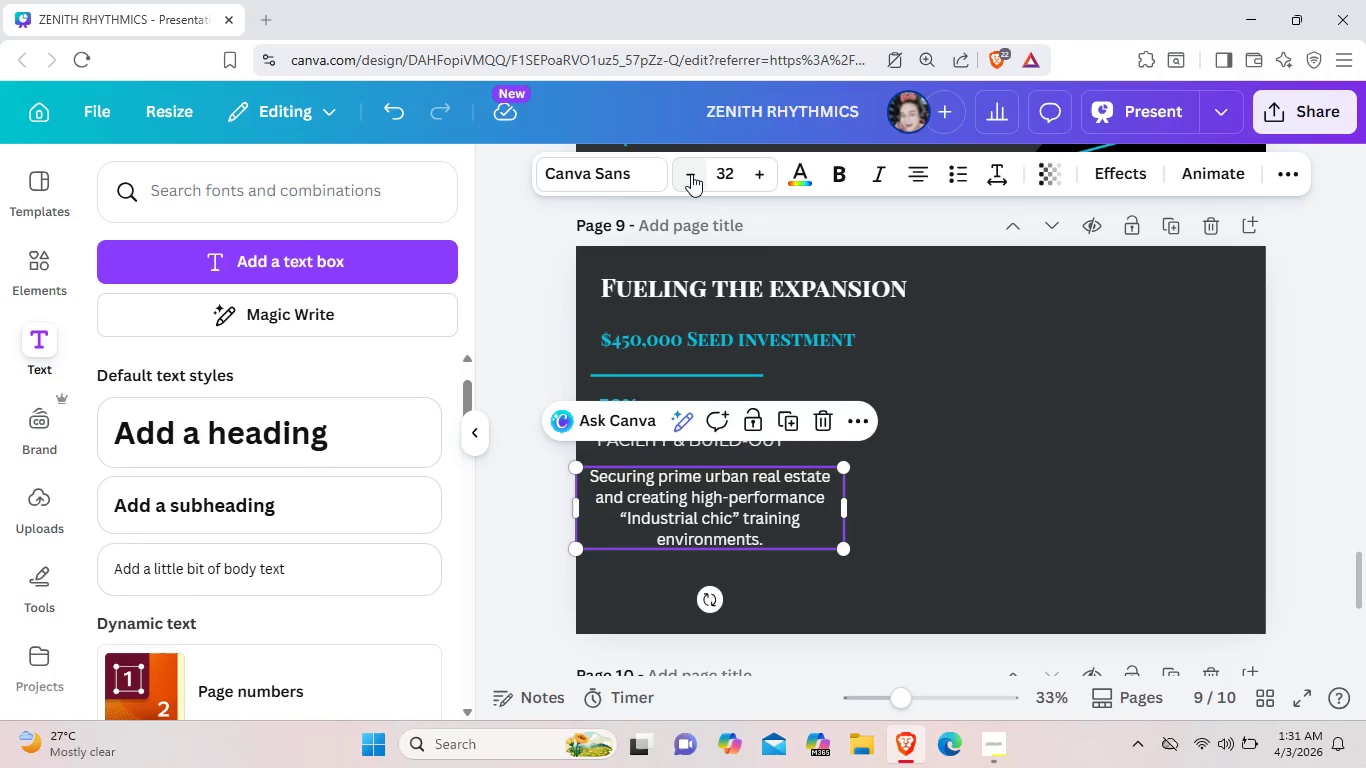 
left_click([691, 174])
 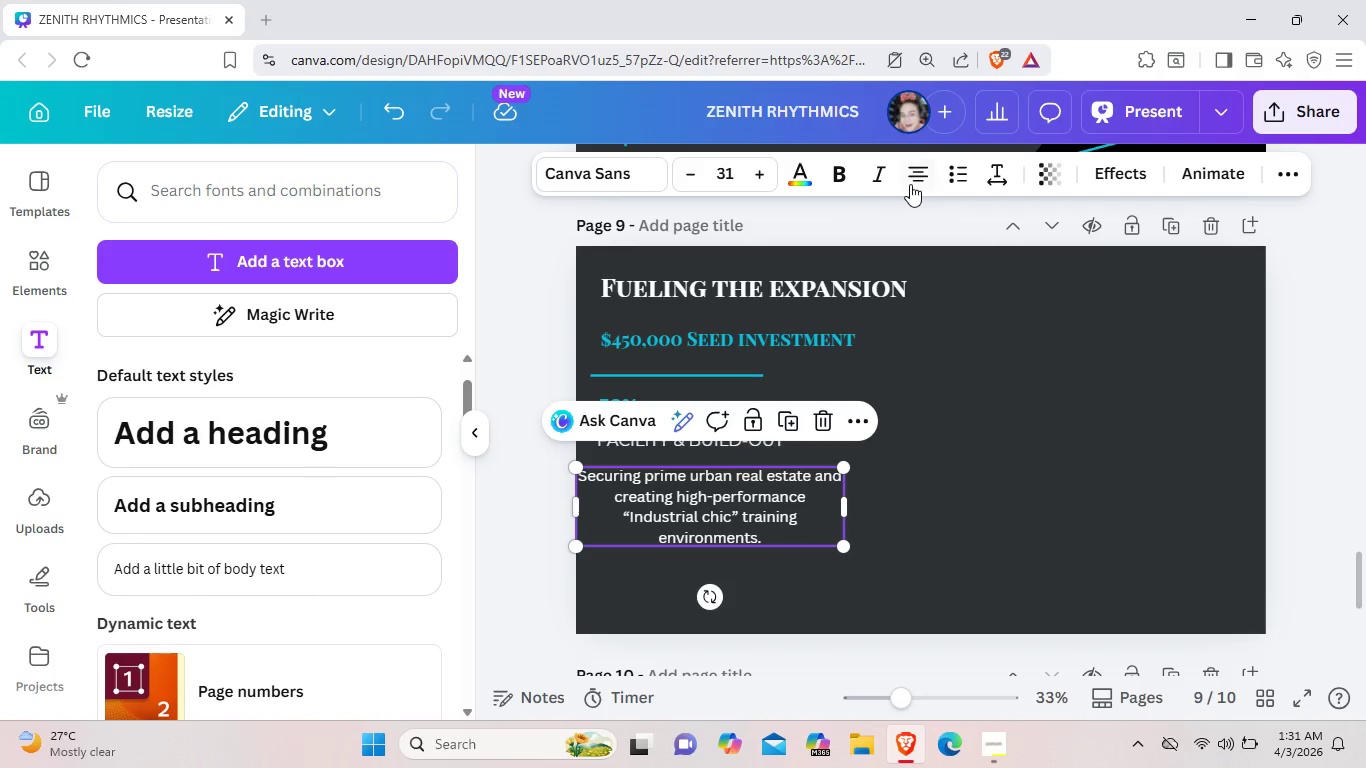 
left_click([917, 178])
 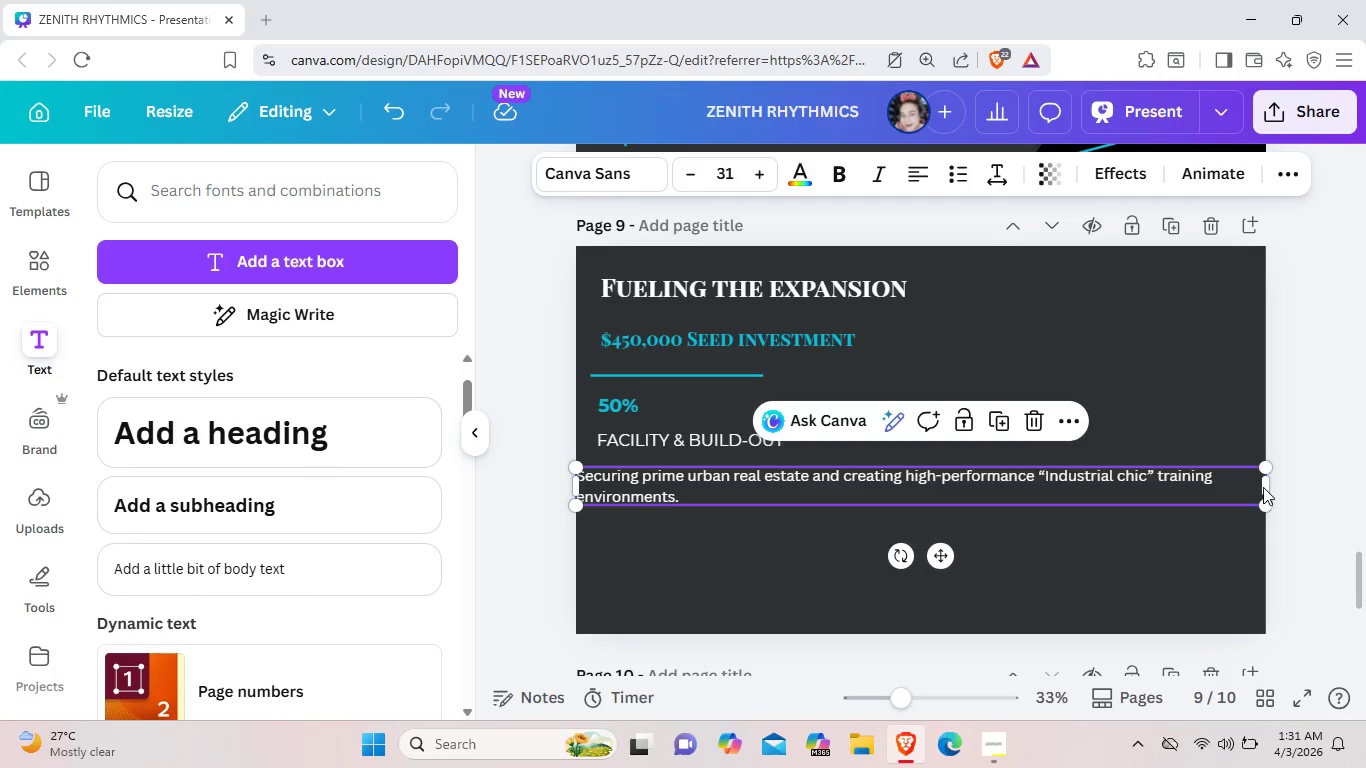 
left_click_drag(start_coordinate=[1267, 484], to_coordinate=[842, 487])
 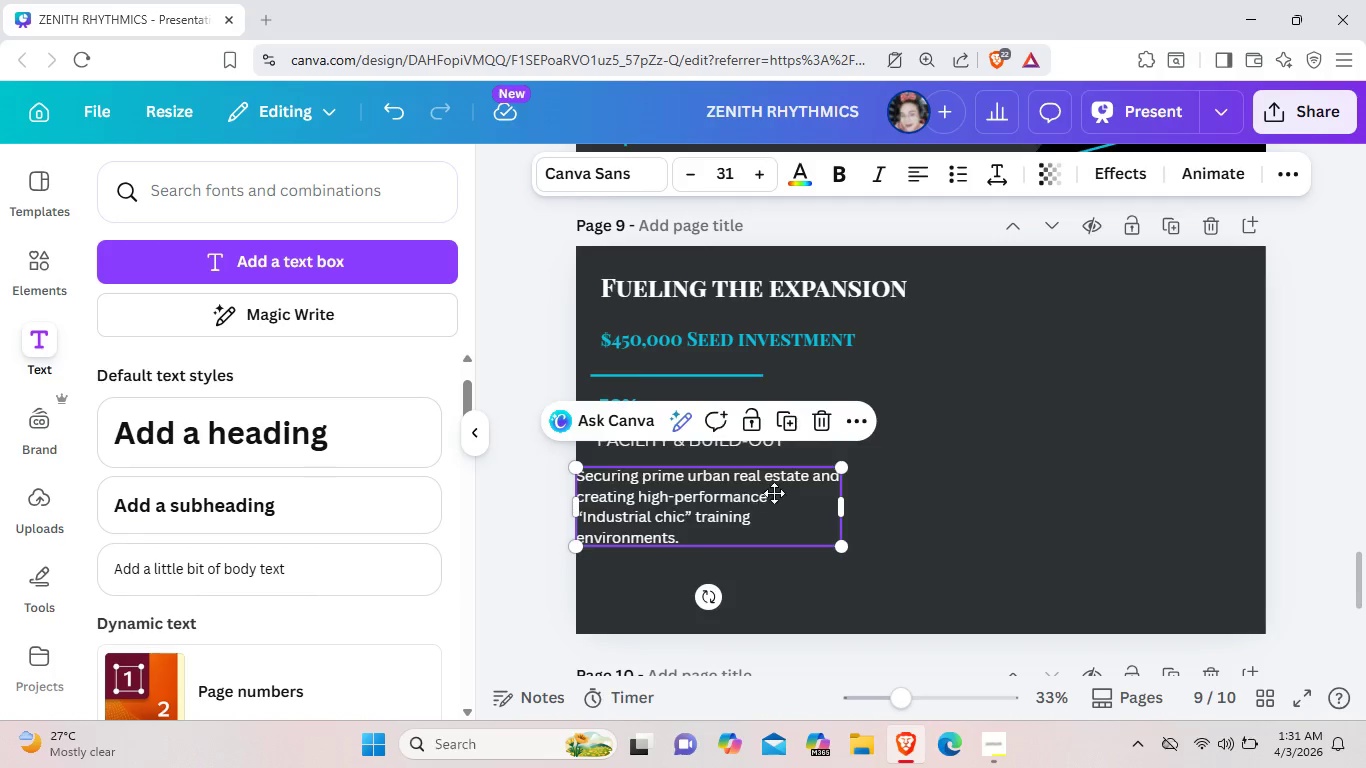 
left_click_drag(start_coordinate=[747, 492], to_coordinate=[770, 492])
 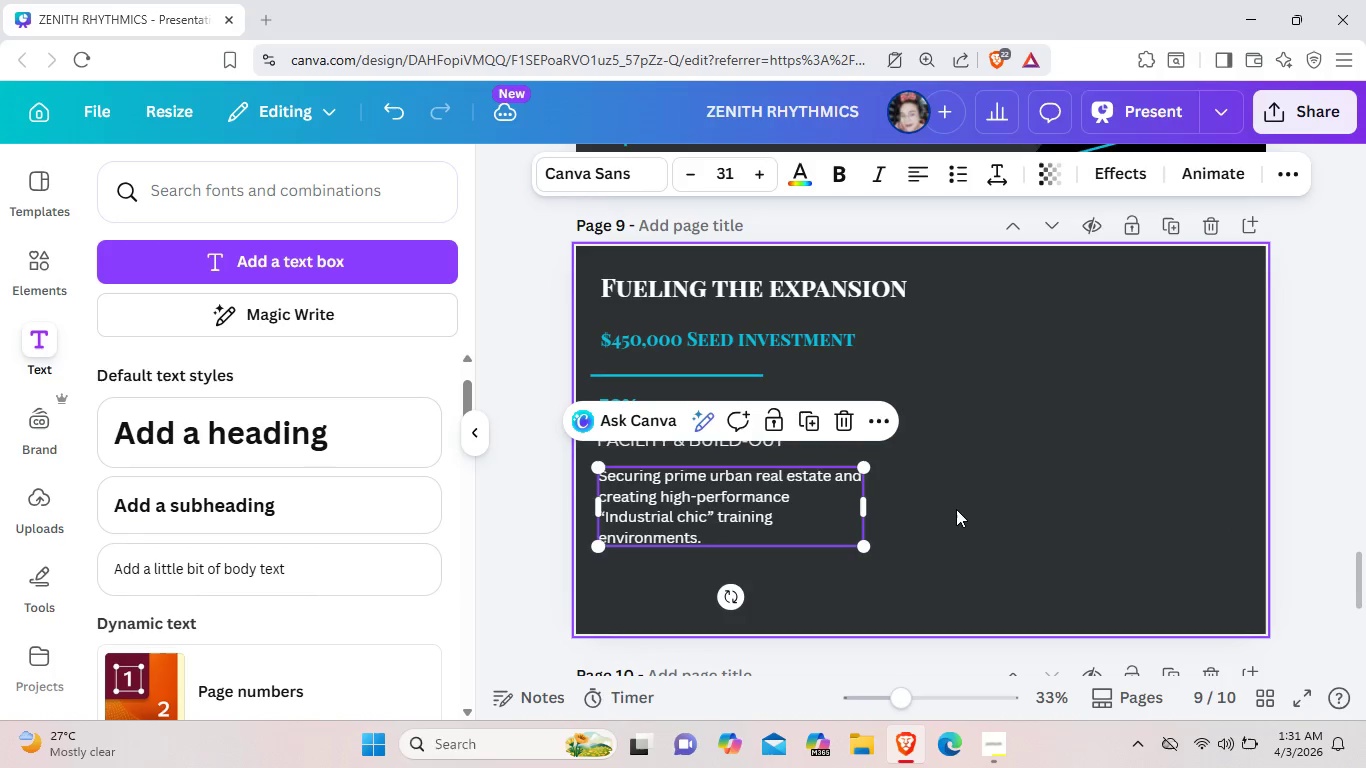 
left_click([956, 509])
 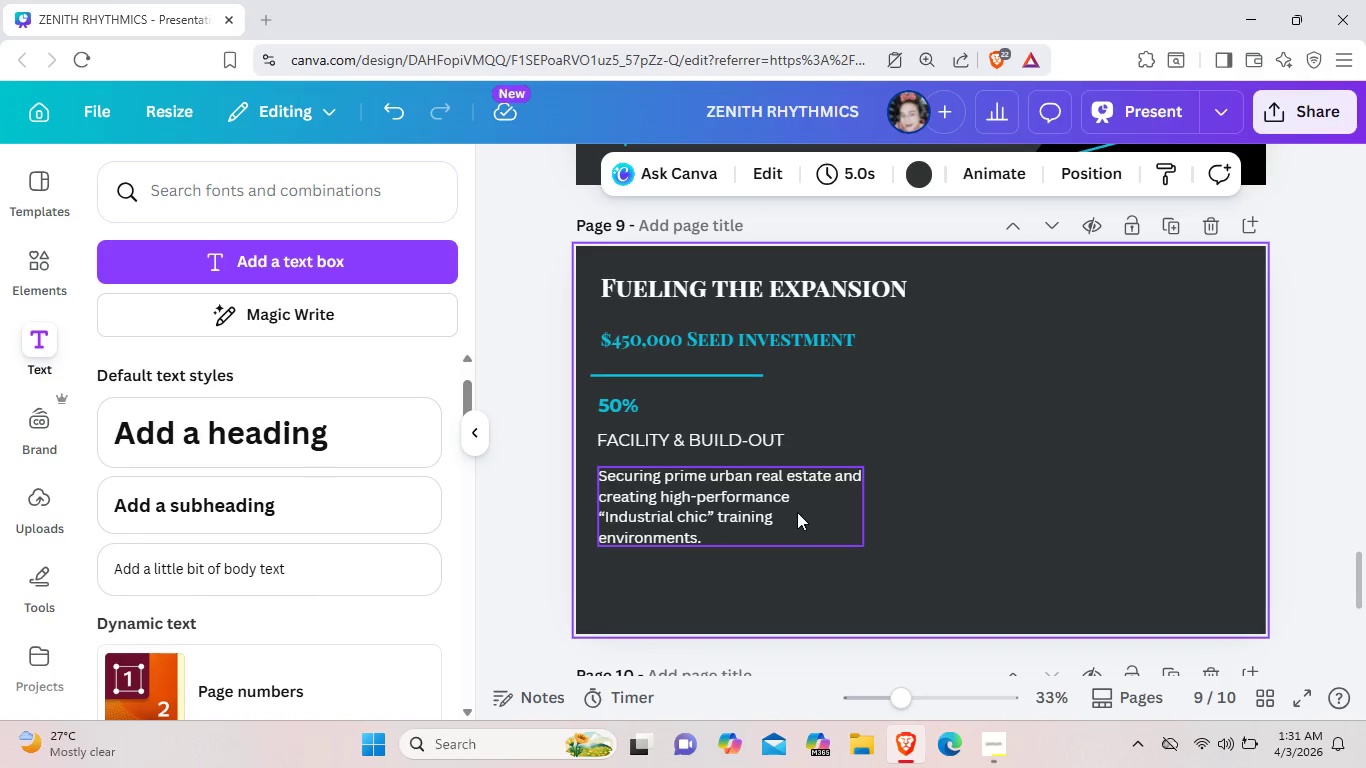 
left_click([797, 512])
 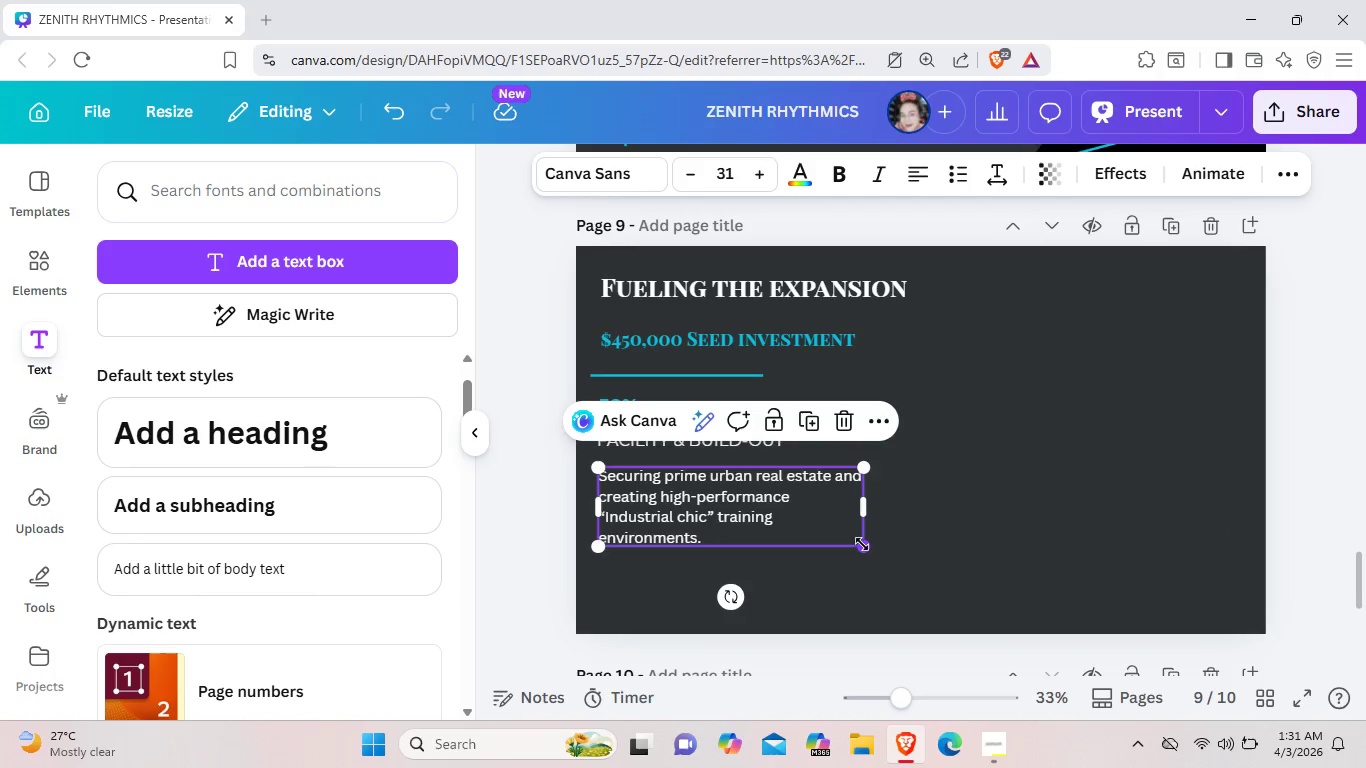 
left_click_drag(start_coordinate=[862, 544], to_coordinate=[849, 536])
 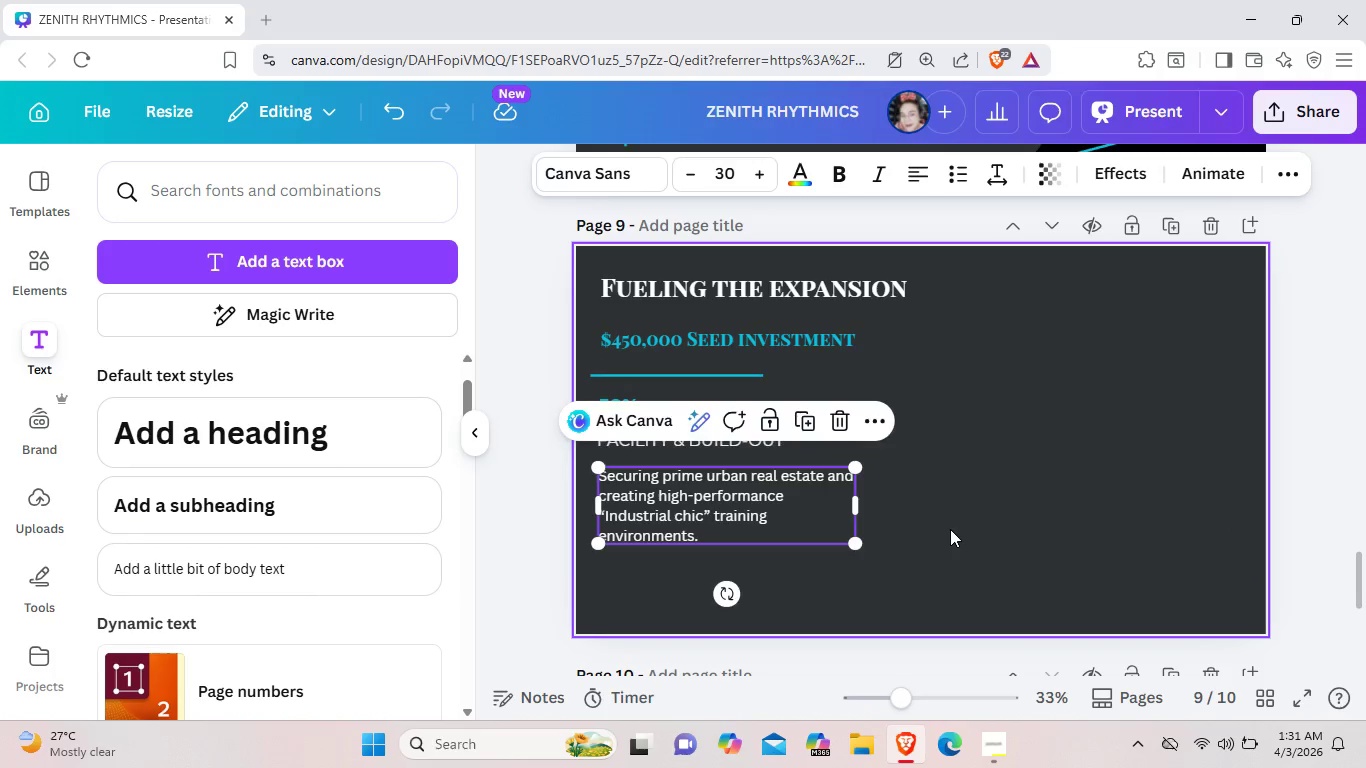 
left_click([950, 529])
 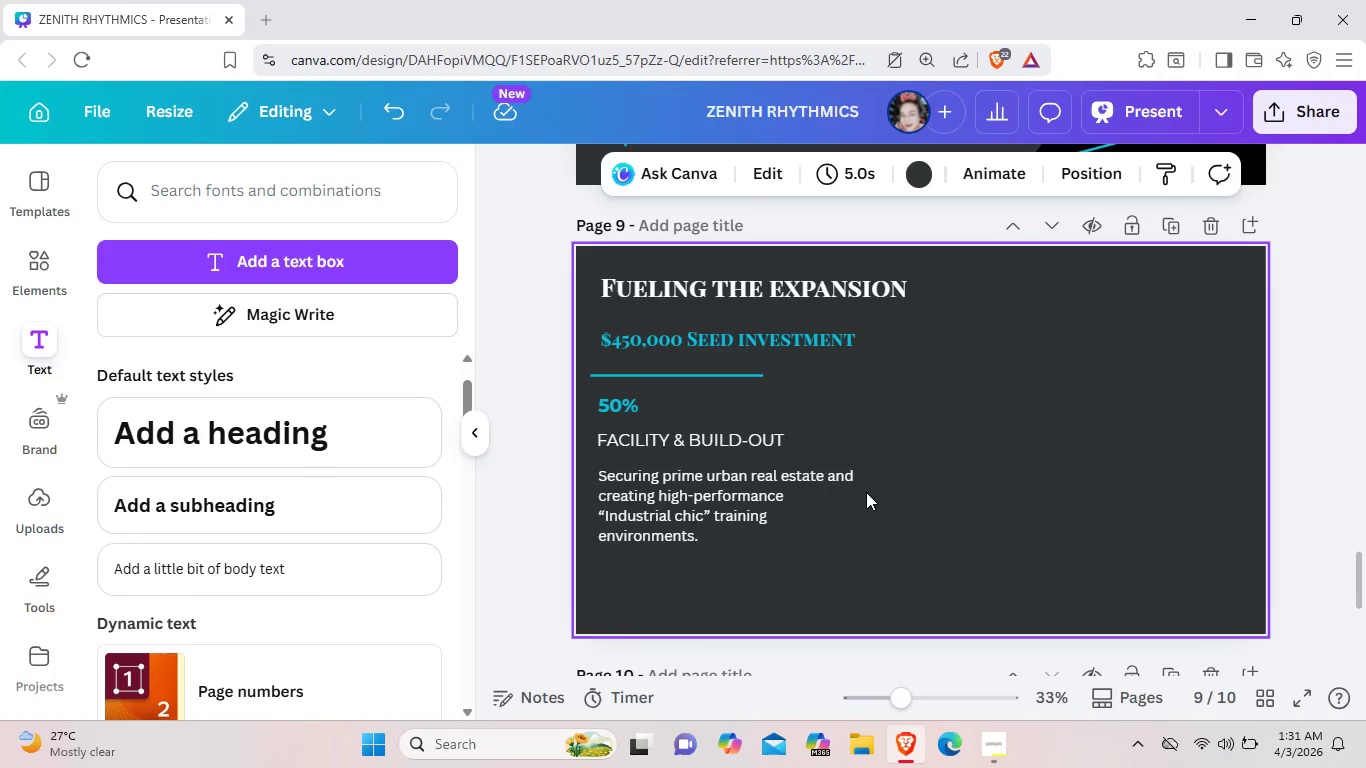 
wait(7.86)
 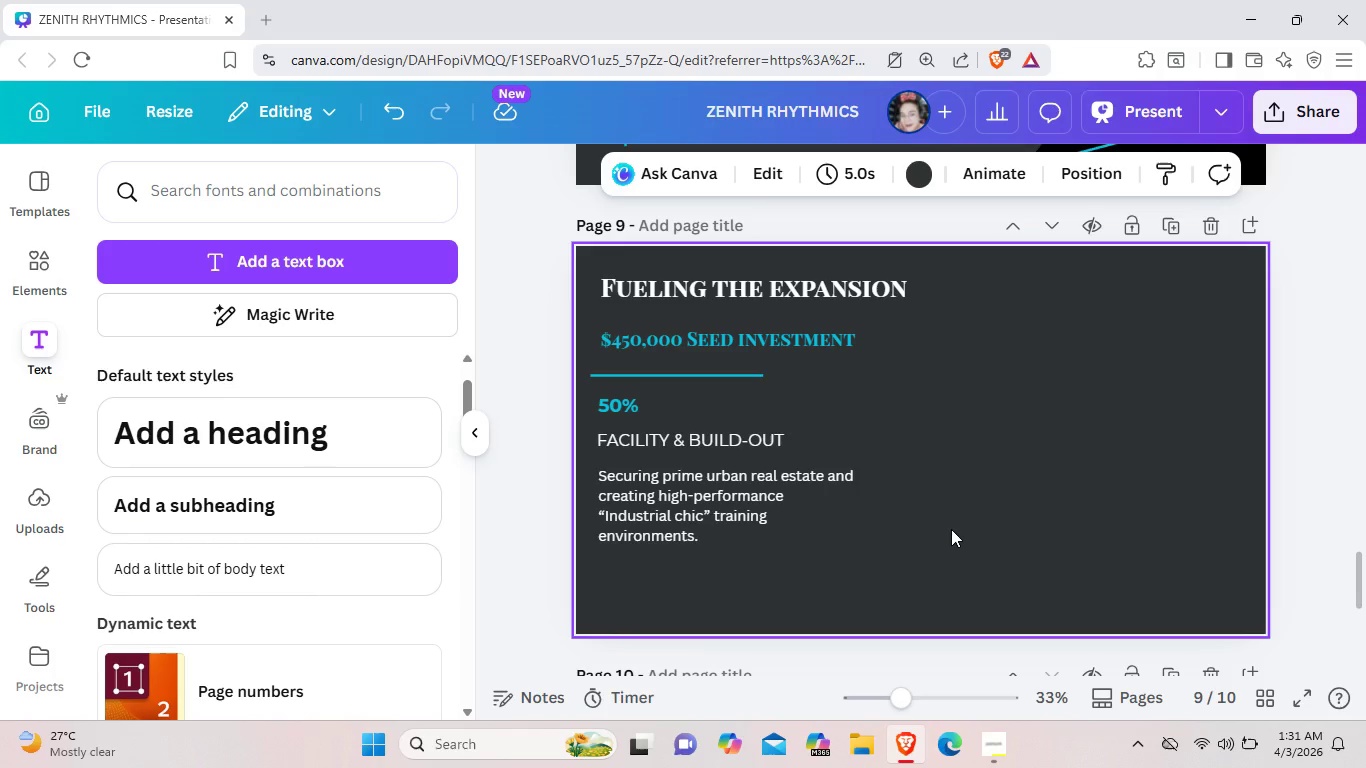 
left_click([766, 442])
 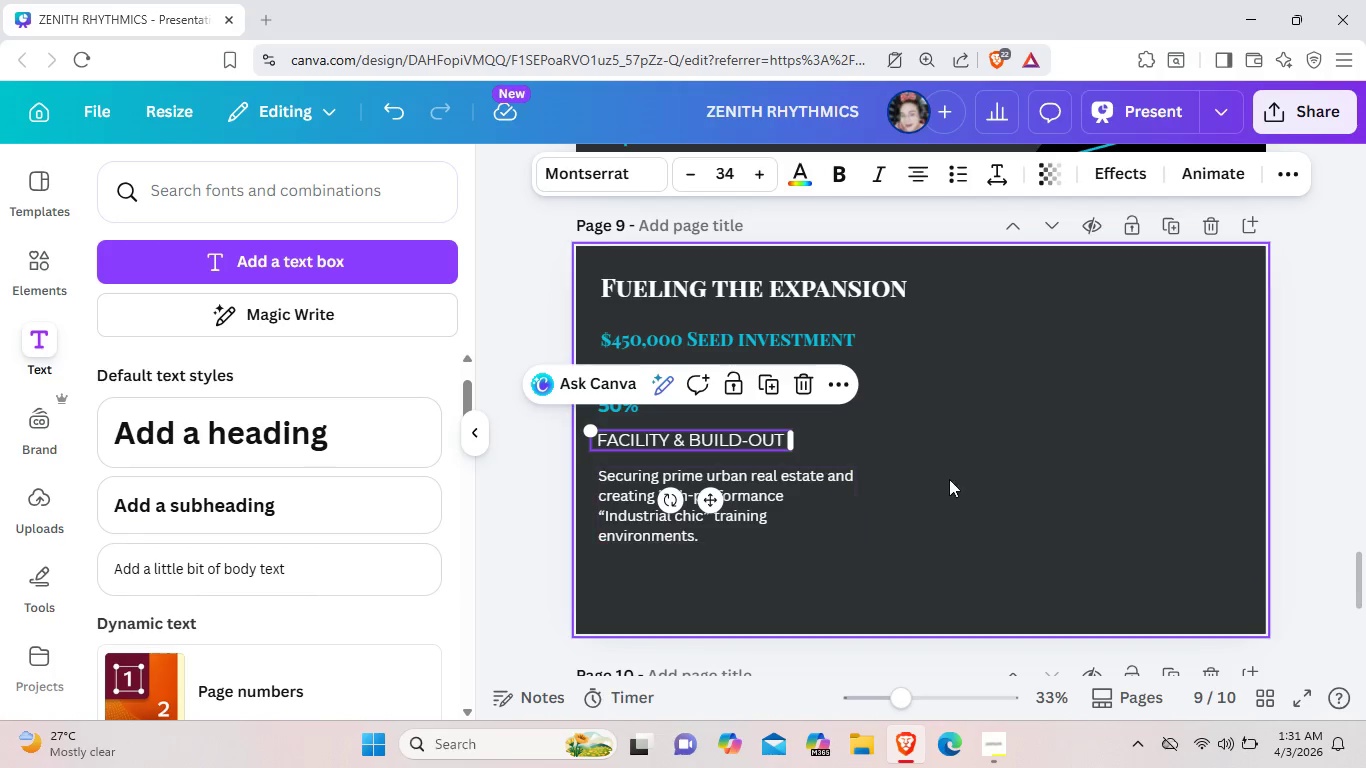 
left_click([949, 479])
 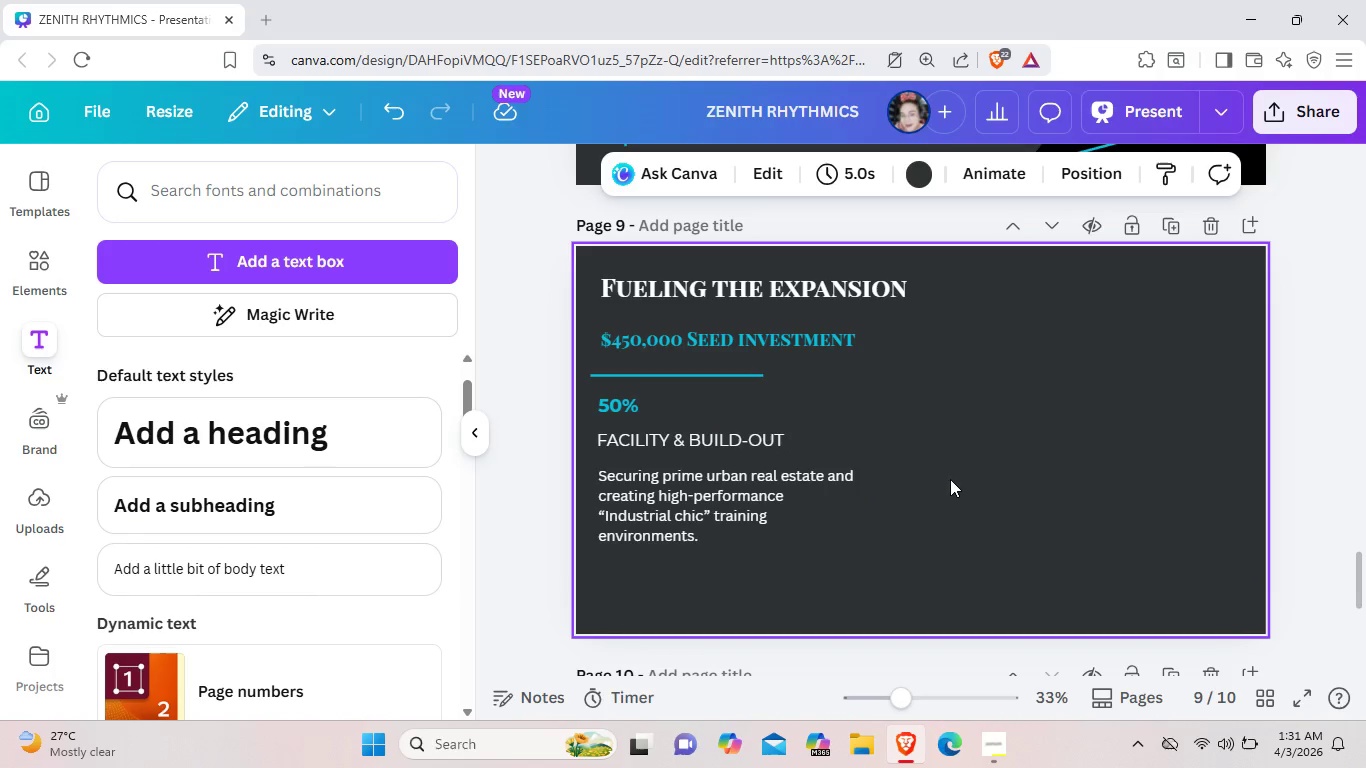 
left_click([761, 377])
 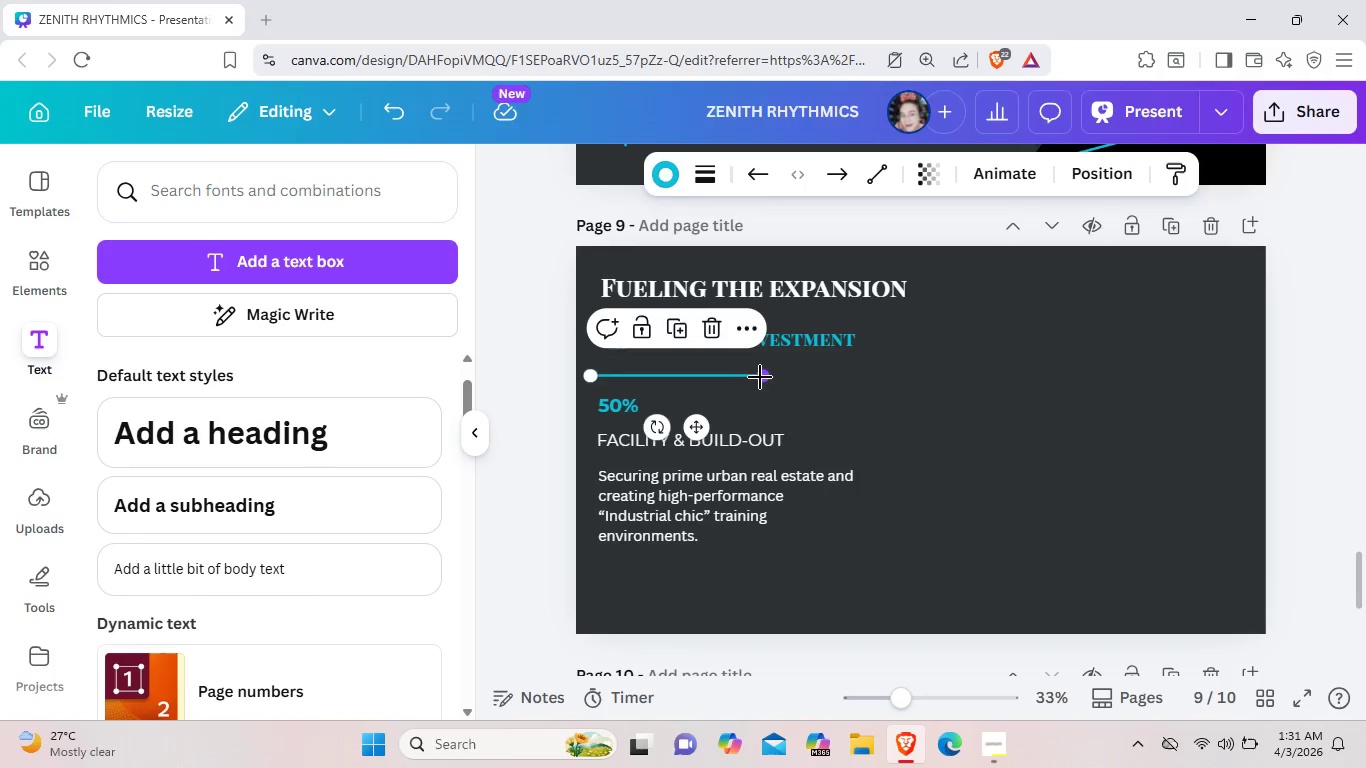 
key(Control+C)
 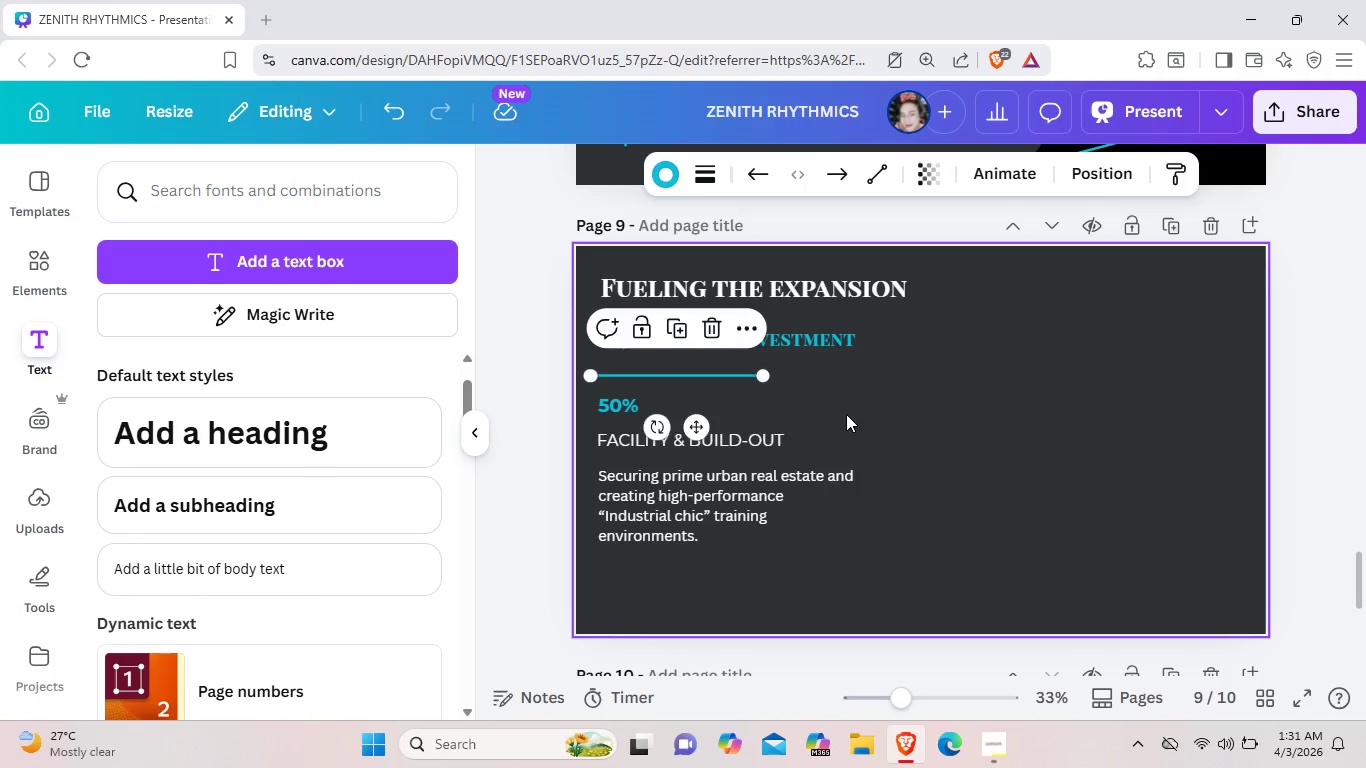 
left_click([846, 414])
 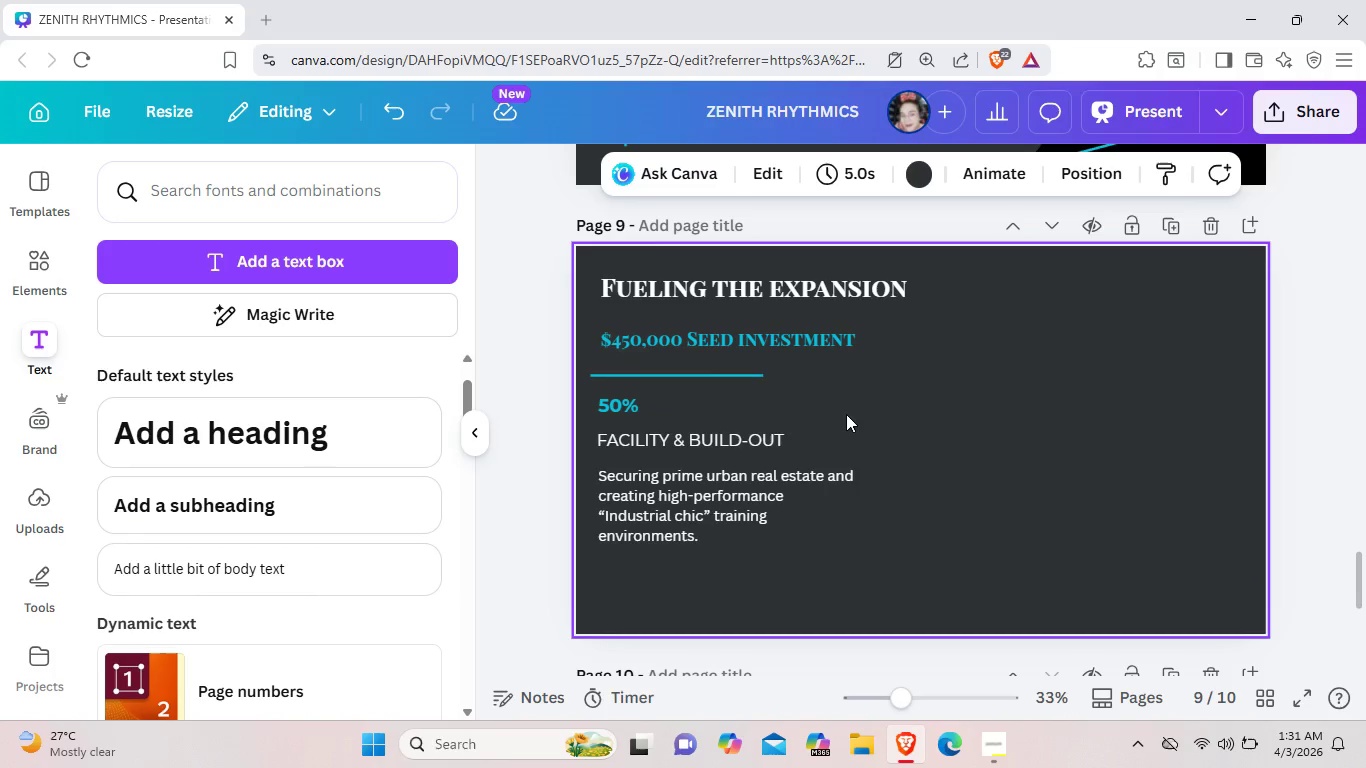 
key(Control+V)
 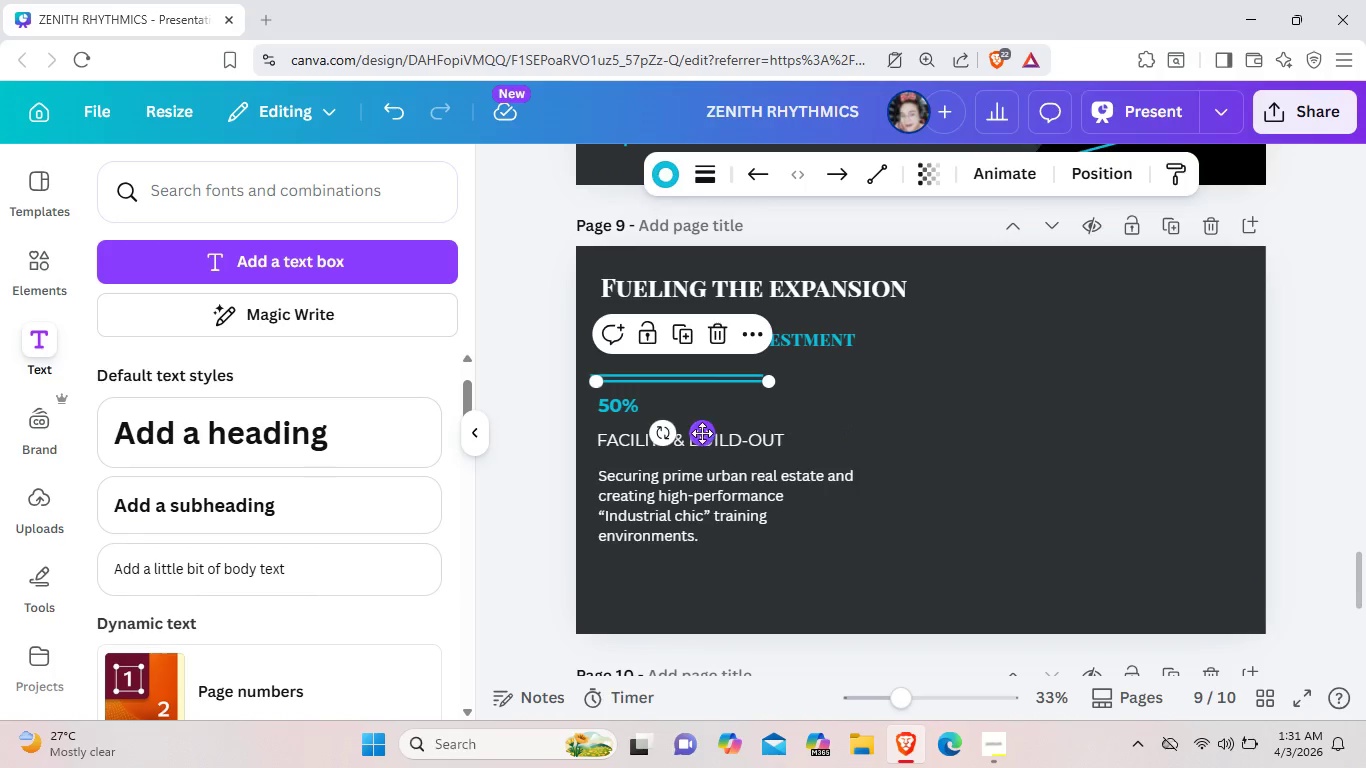 
left_click_drag(start_coordinate=[701, 433], to_coordinate=[933, 426])
 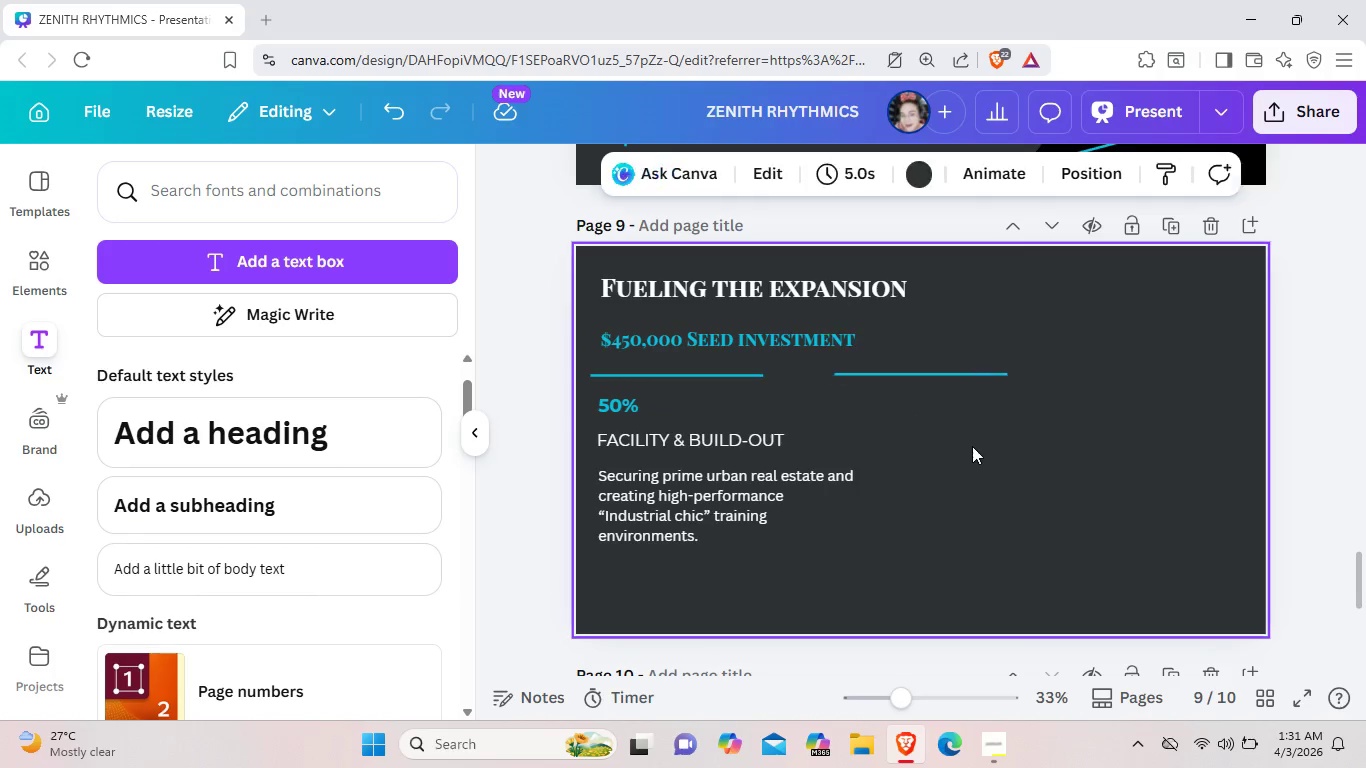 
left_click([972, 445])
 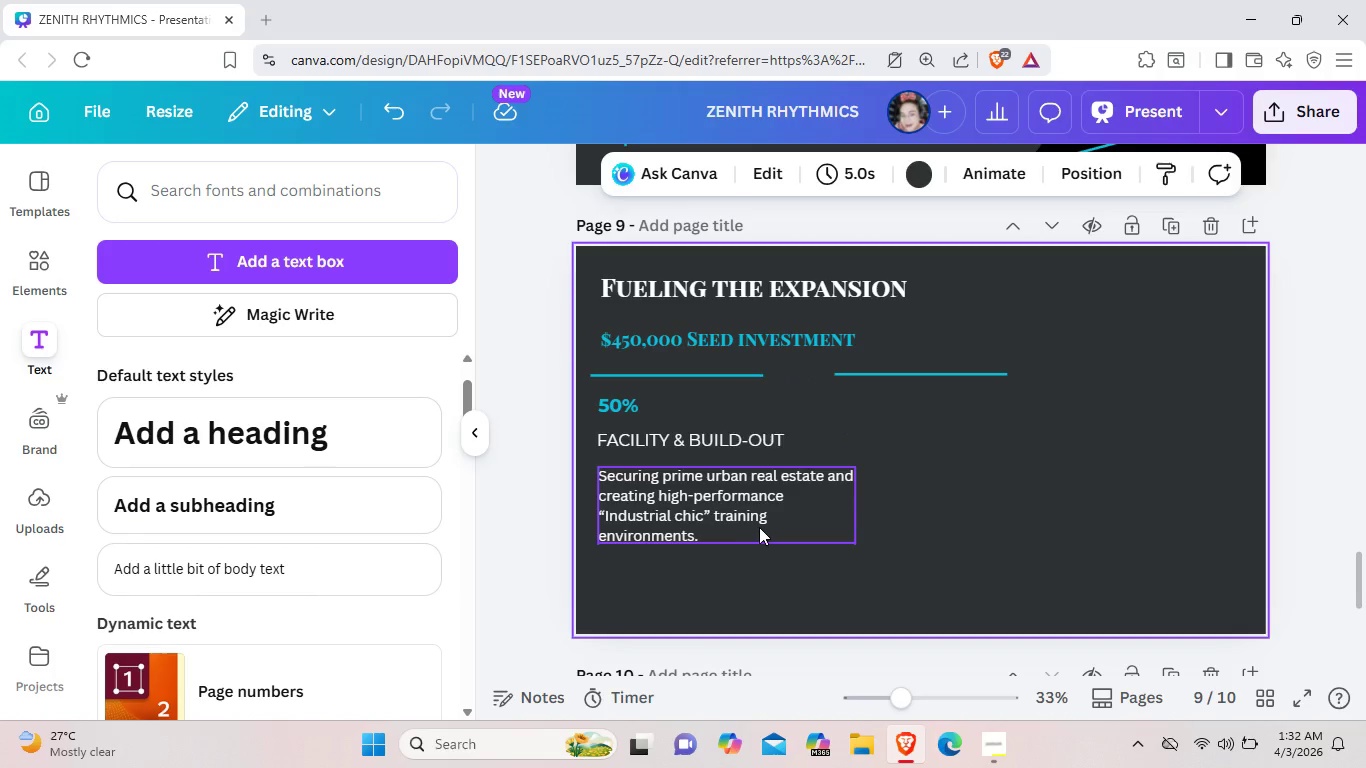 
left_click([758, 527])
 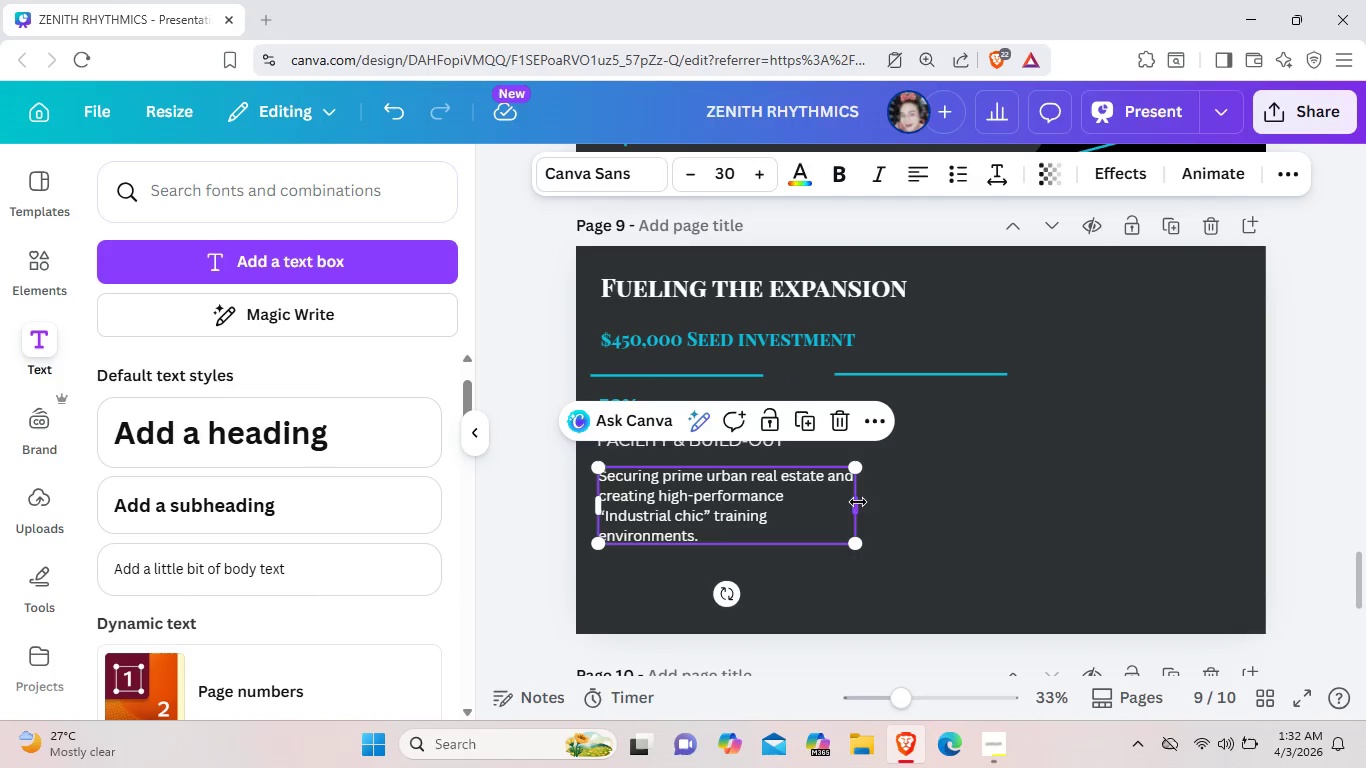 
left_click_drag(start_coordinate=[858, 503], to_coordinate=[836, 499])
 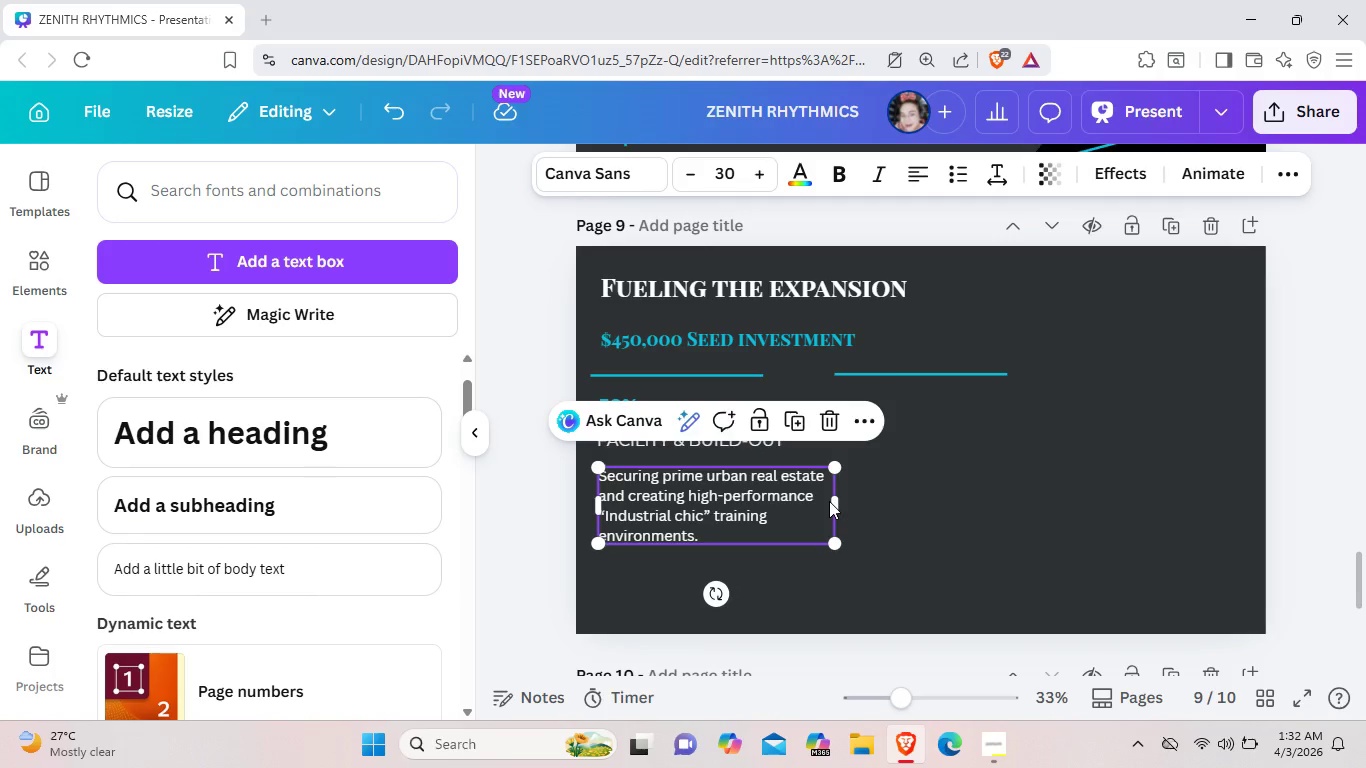 
left_click([829, 501])
 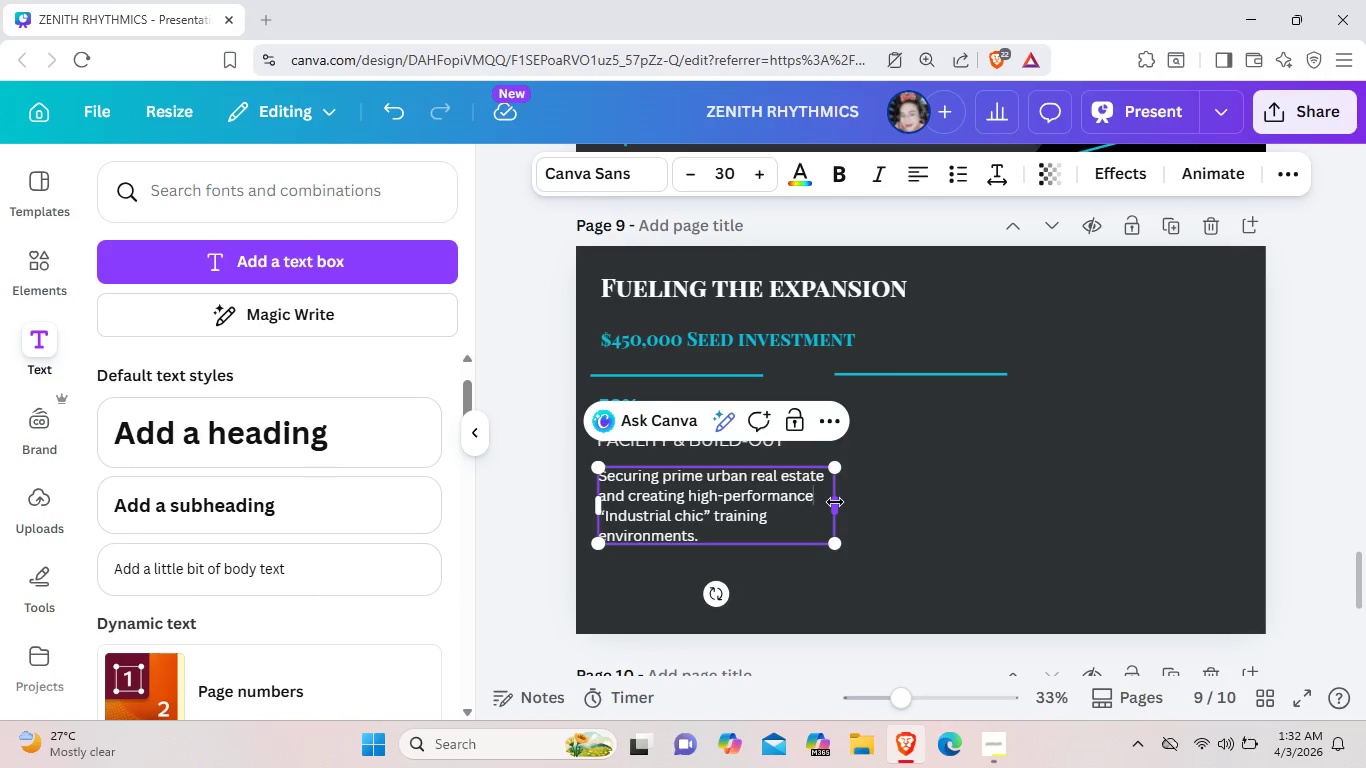 
left_click_drag(start_coordinate=[835, 502], to_coordinate=[820, 502])
 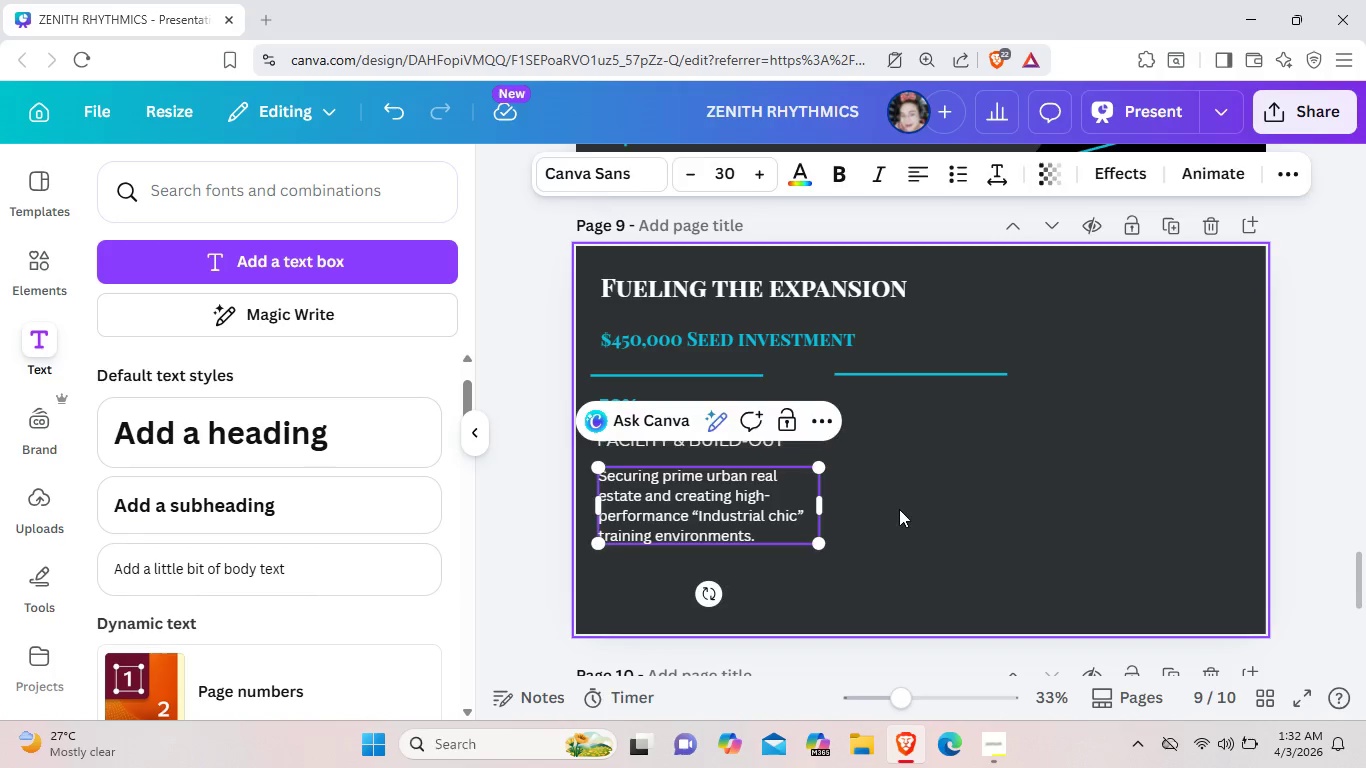 
left_click([899, 509])
 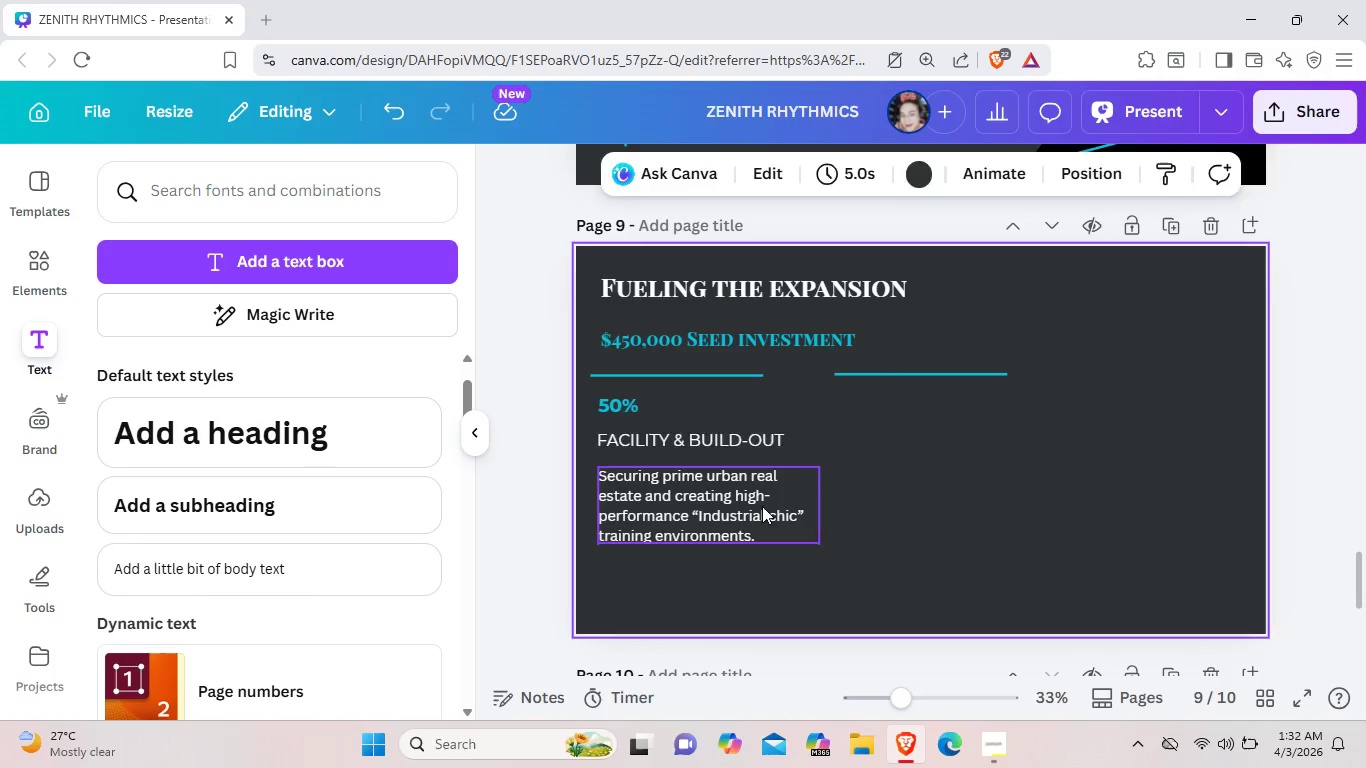 
left_click([762, 506])
 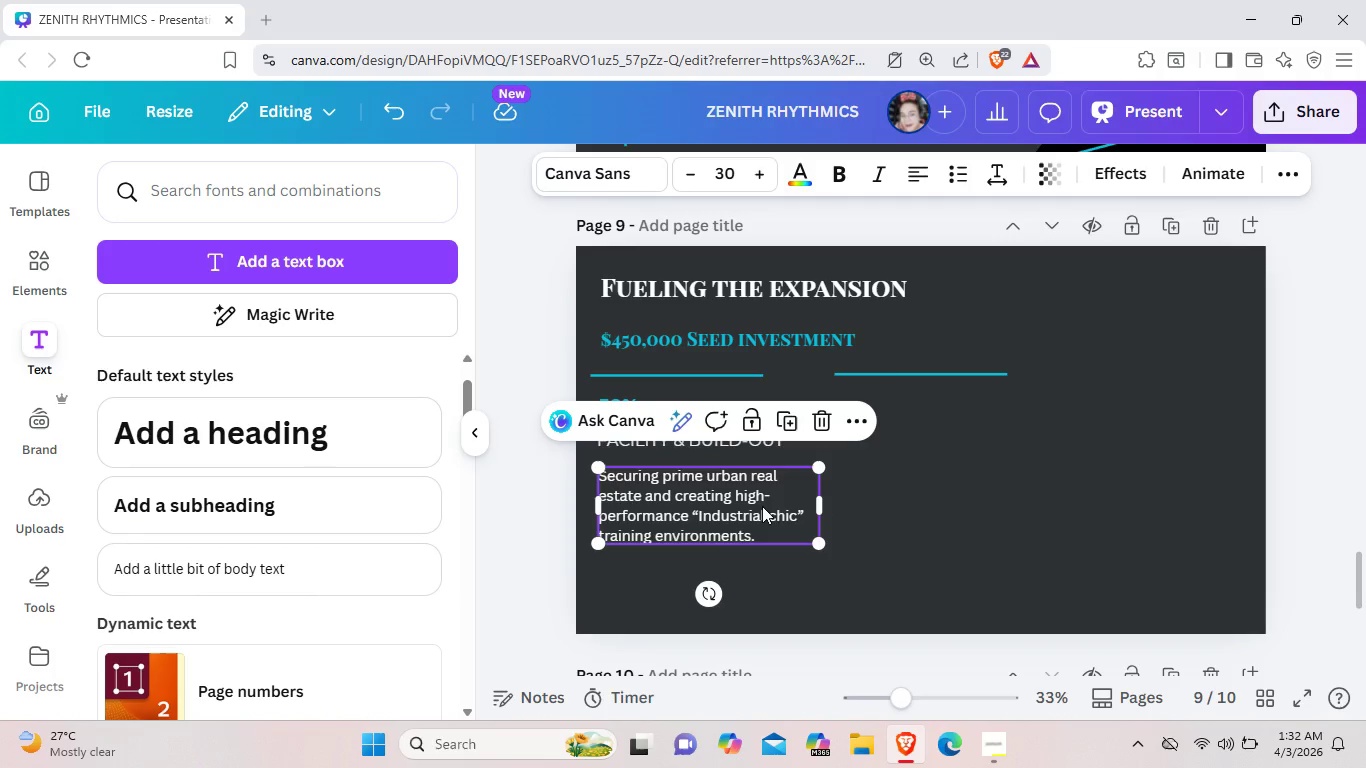 
key(Control+C)
 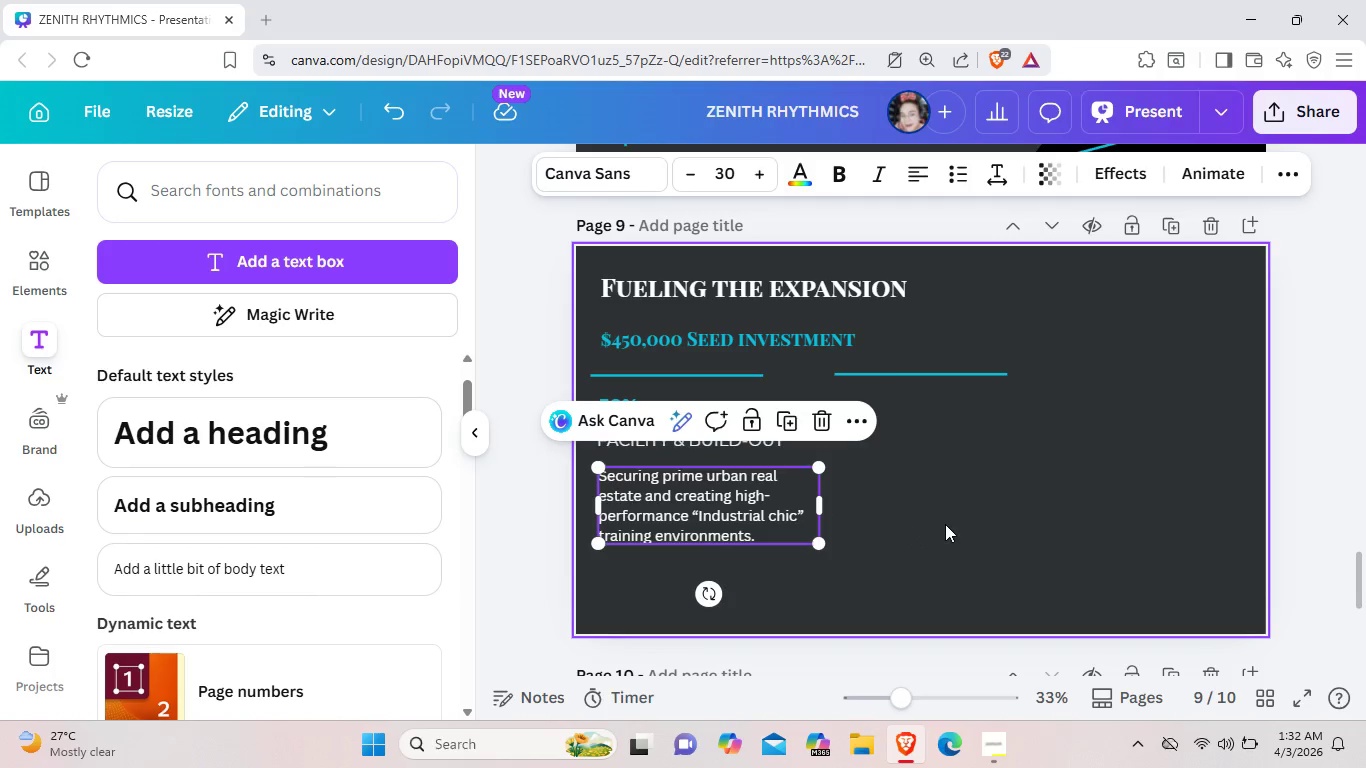 
left_click([945, 524])
 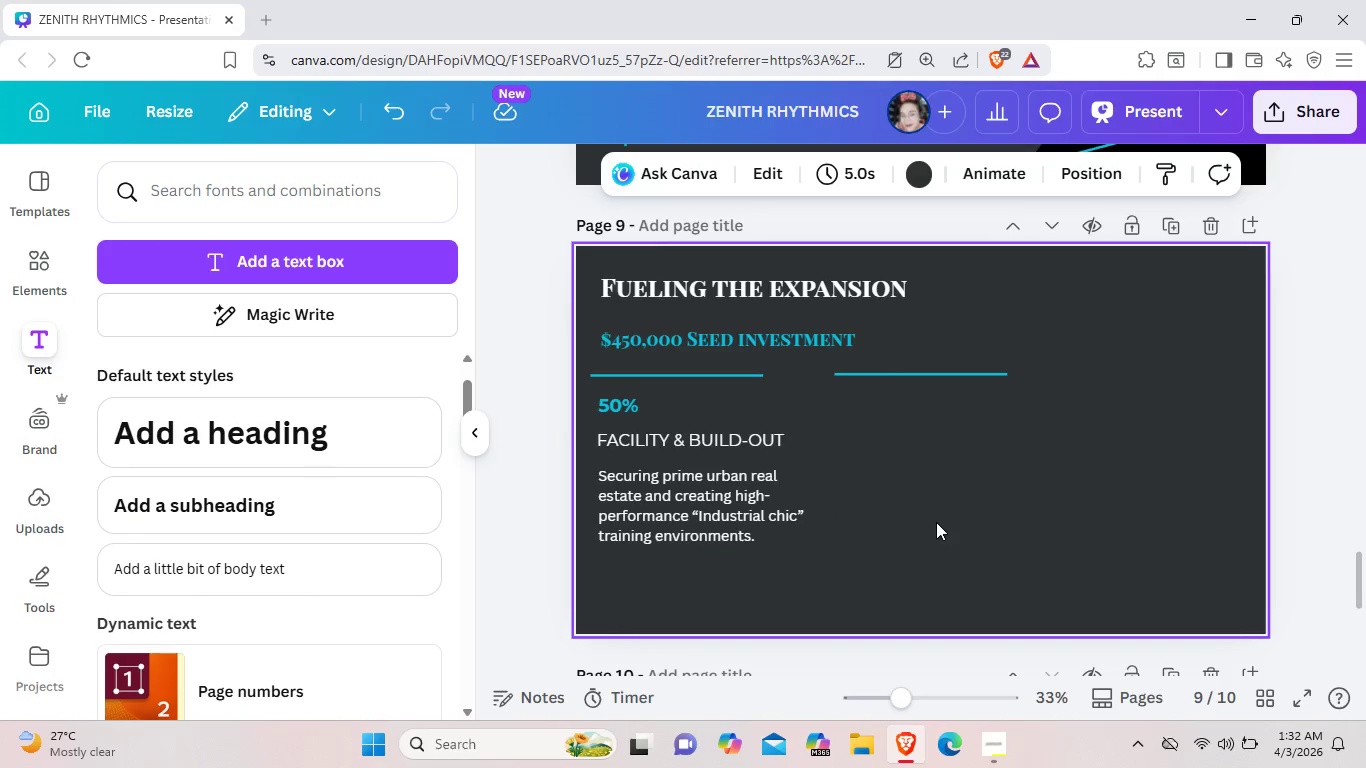 
key(Control+ControlLeft)
 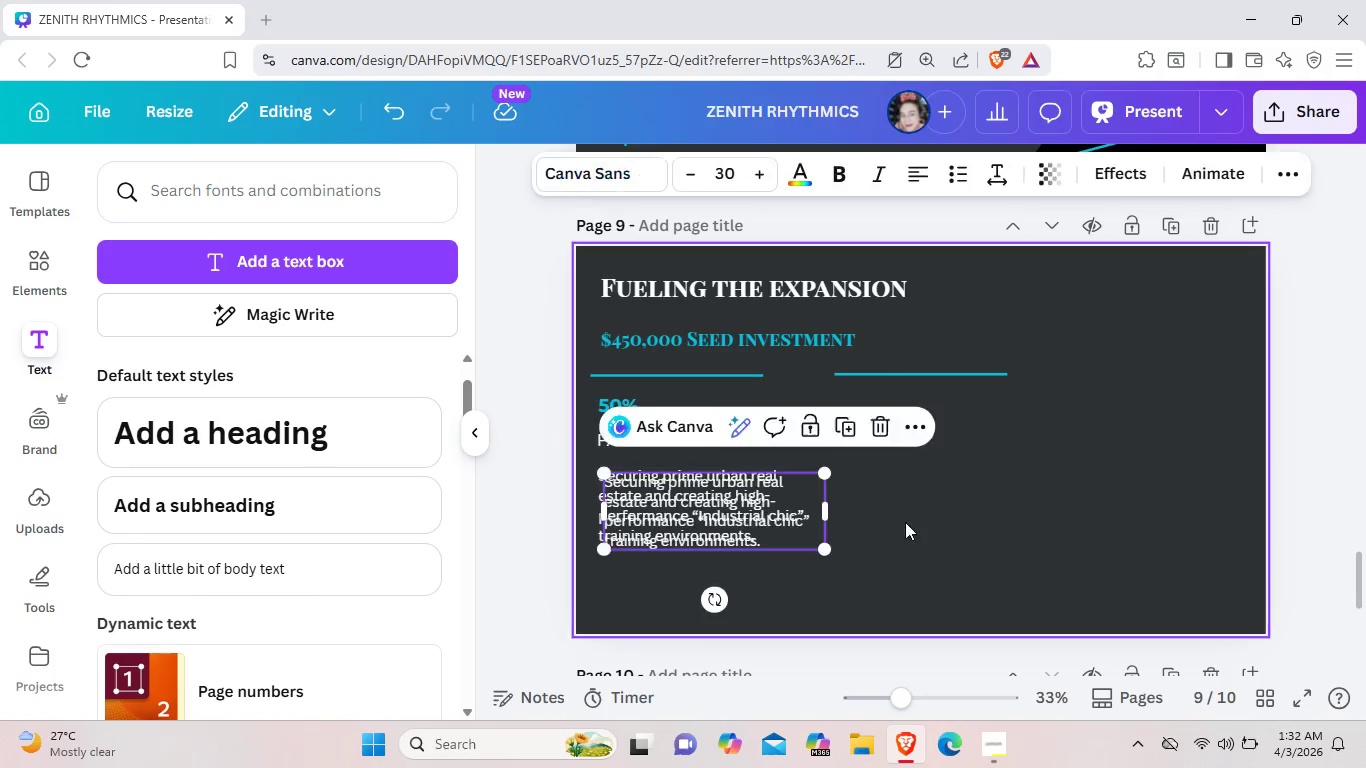 
key(Control+V)
 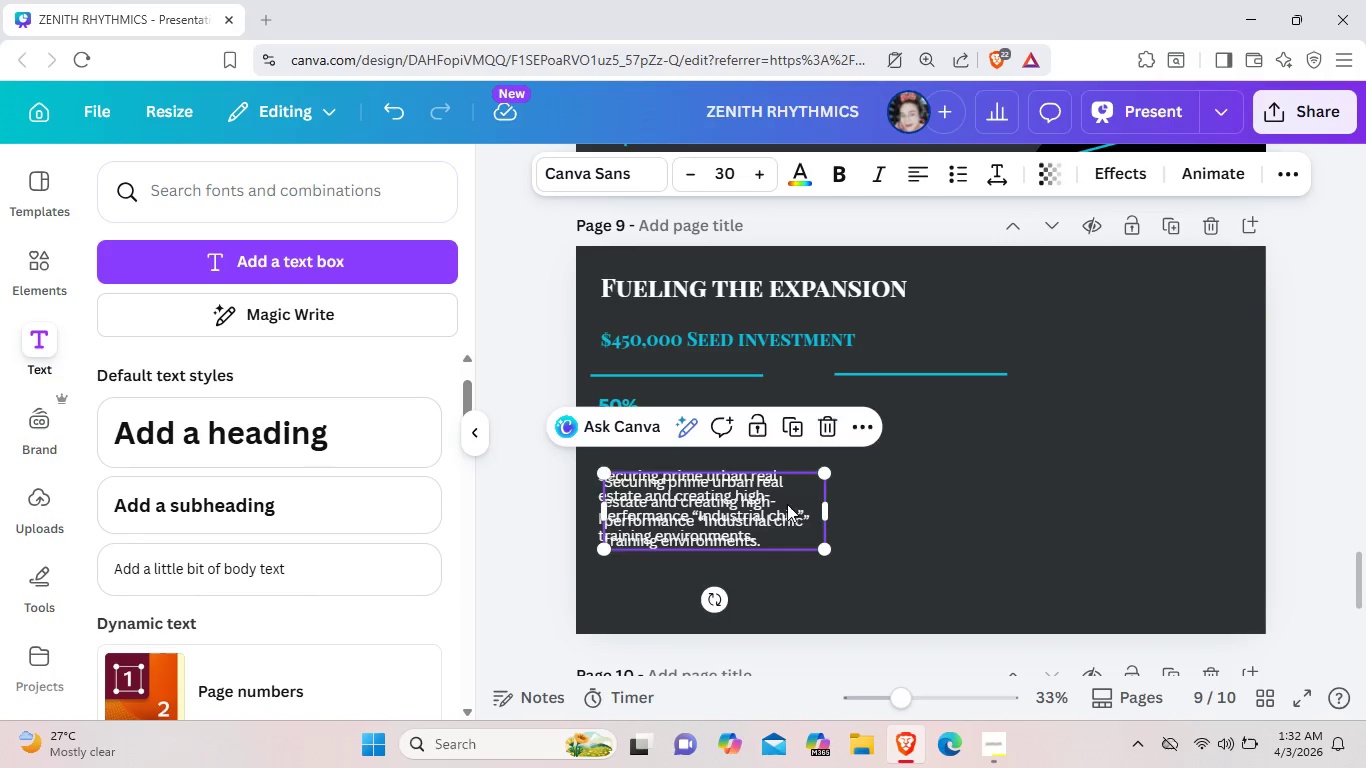 
left_click_drag(start_coordinate=[787, 504], to_coordinate=[999, 496])
 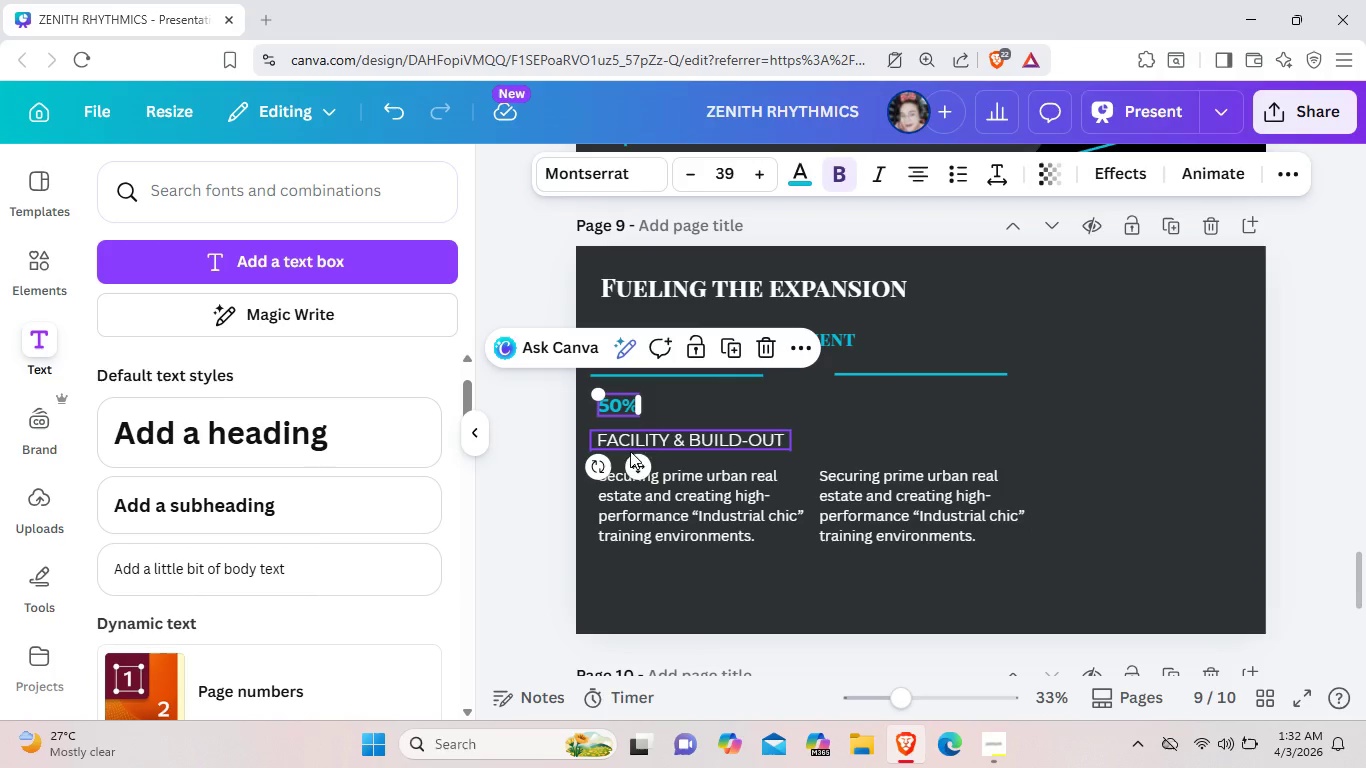 
left_click([638, 465])
 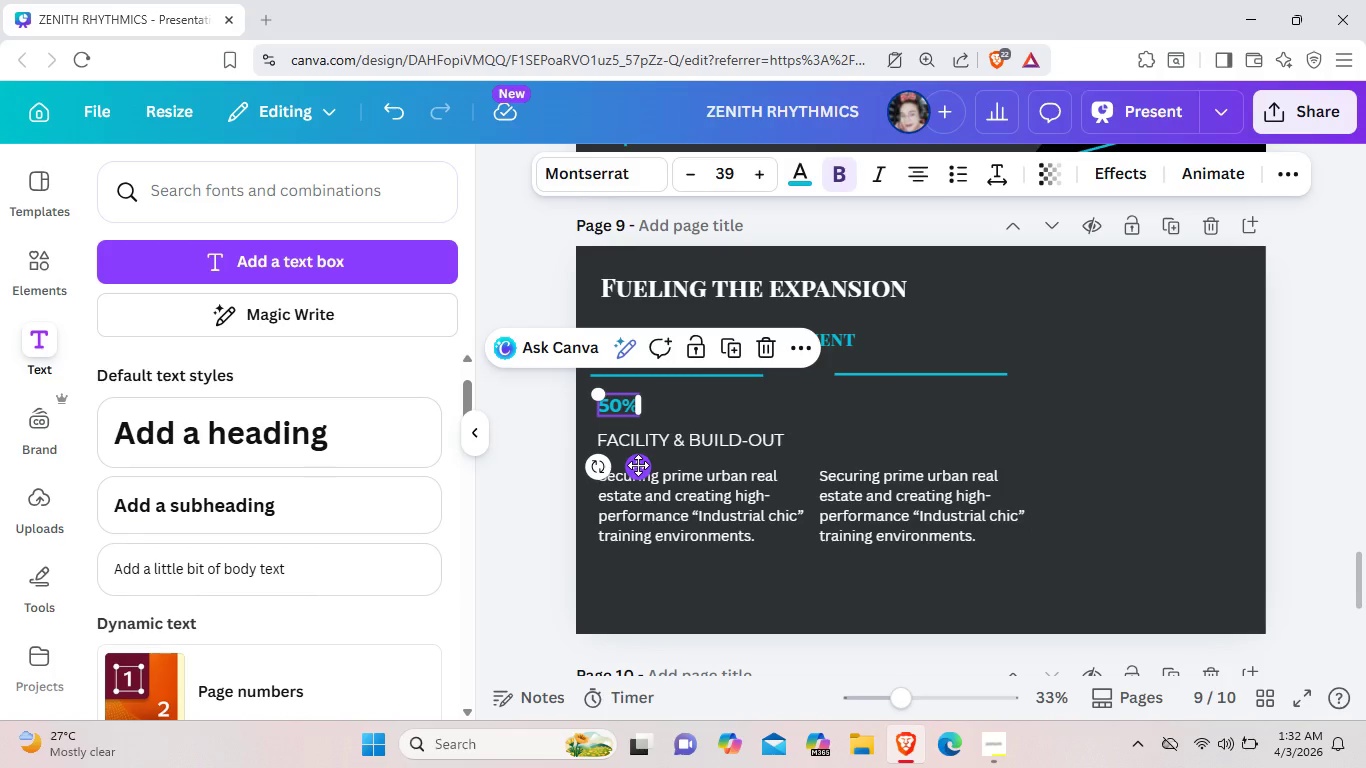 
key(Control+ControlLeft)
 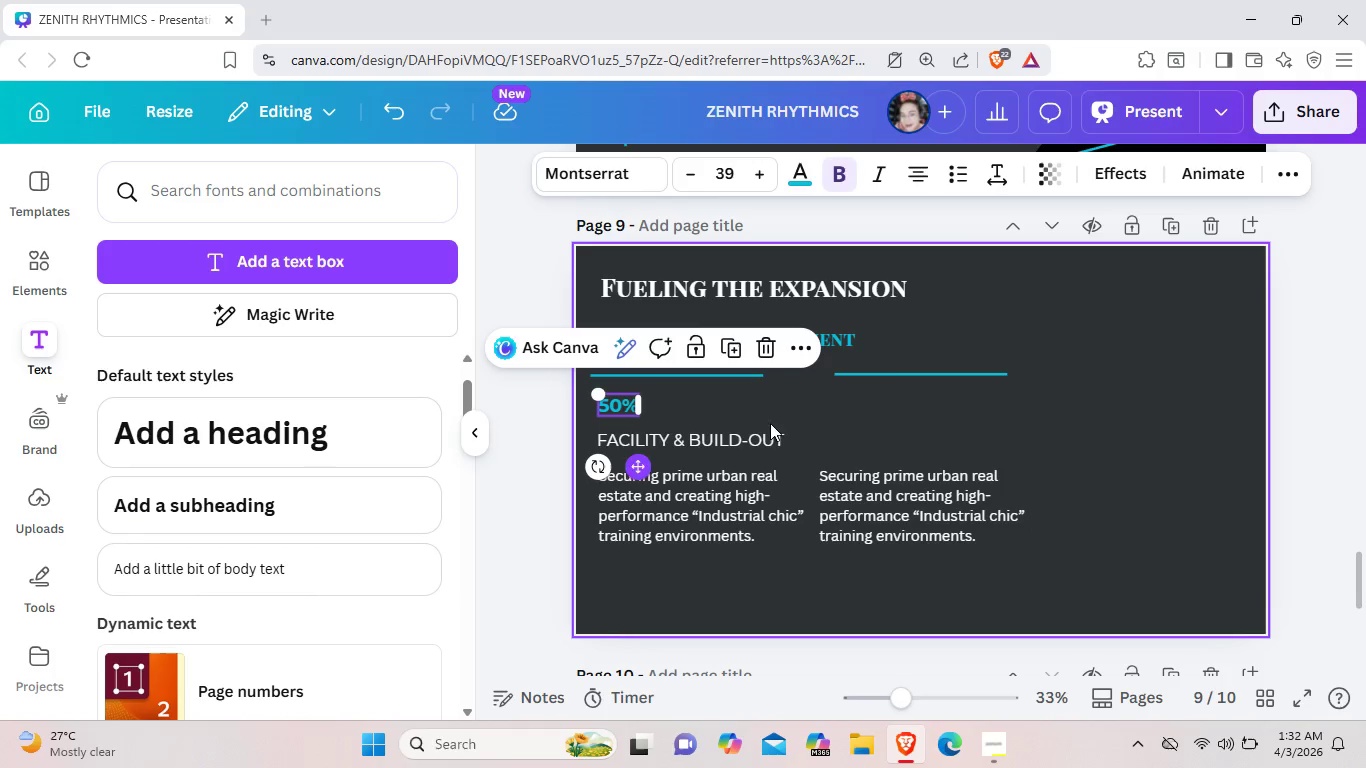 
key(Control+C)
 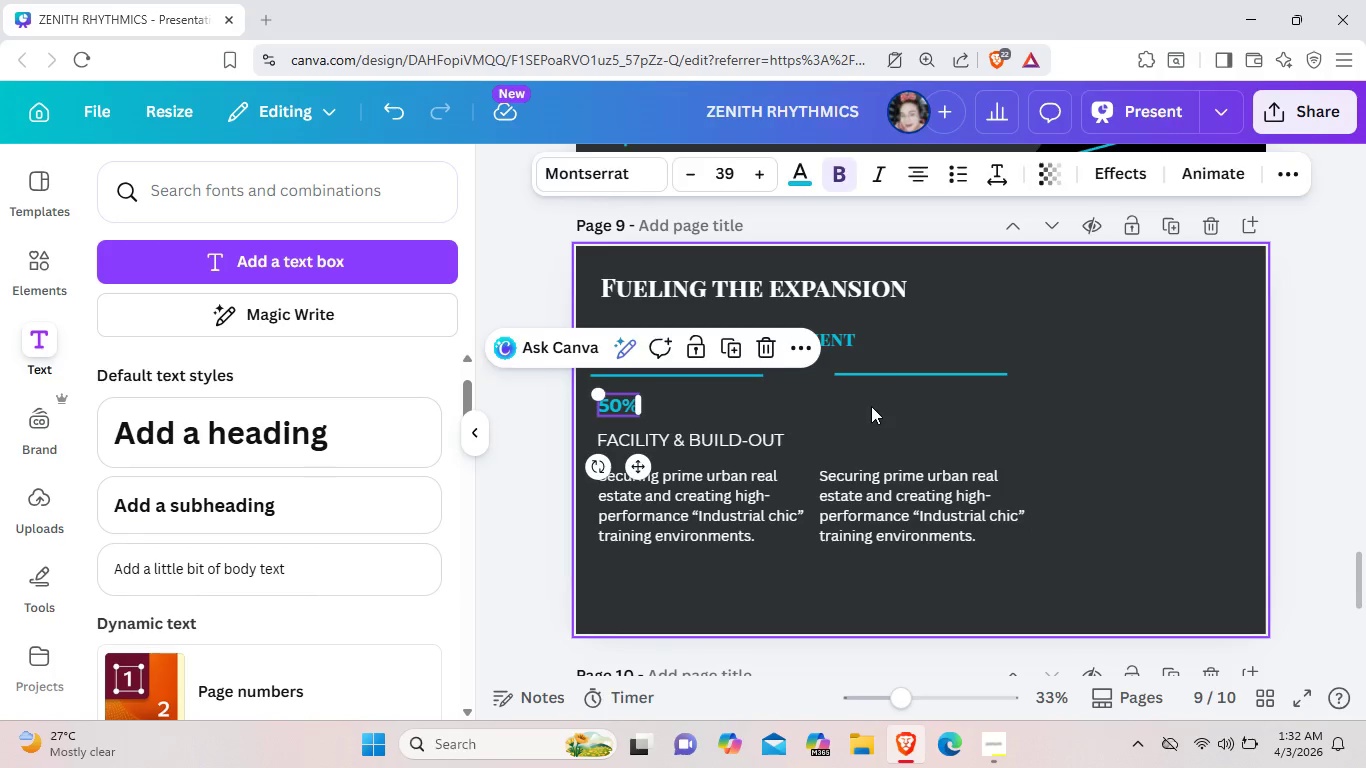 
left_click([871, 406])
 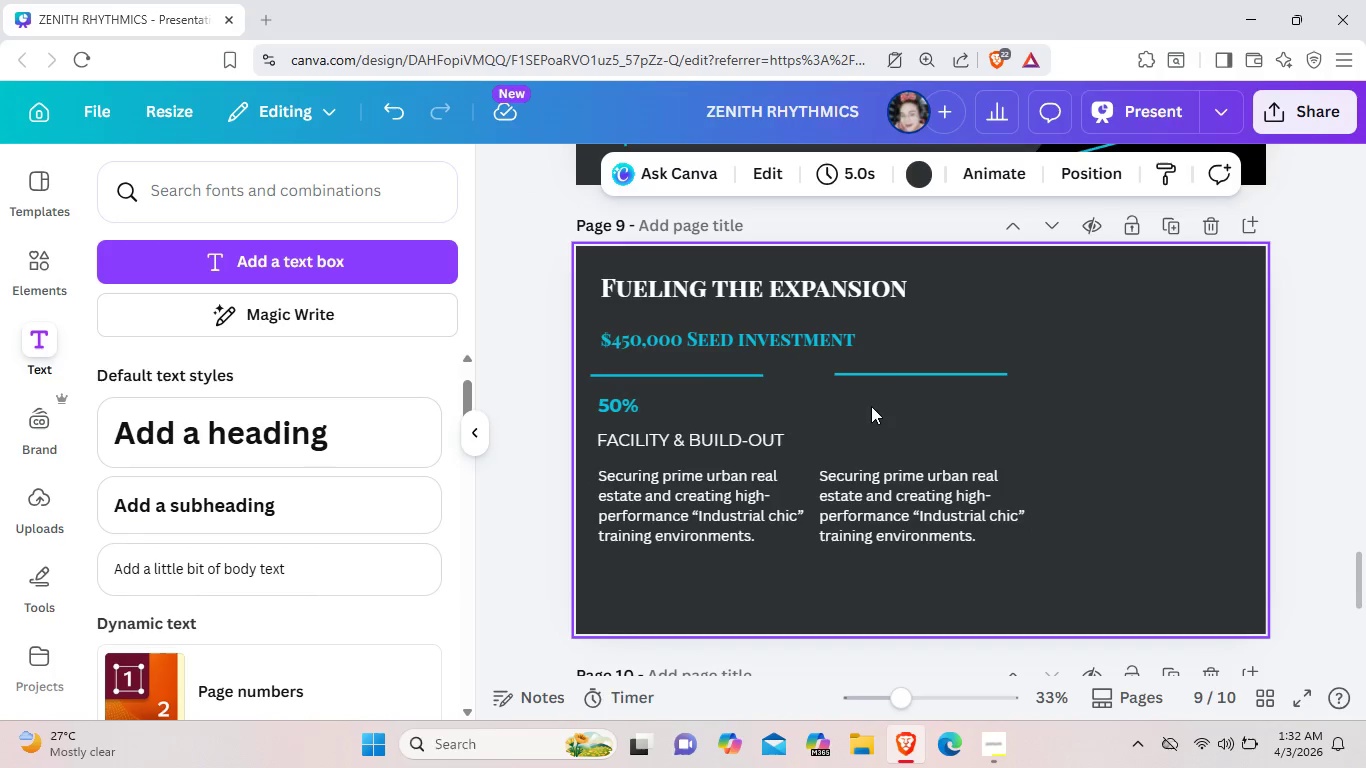 
key(Control+V)
 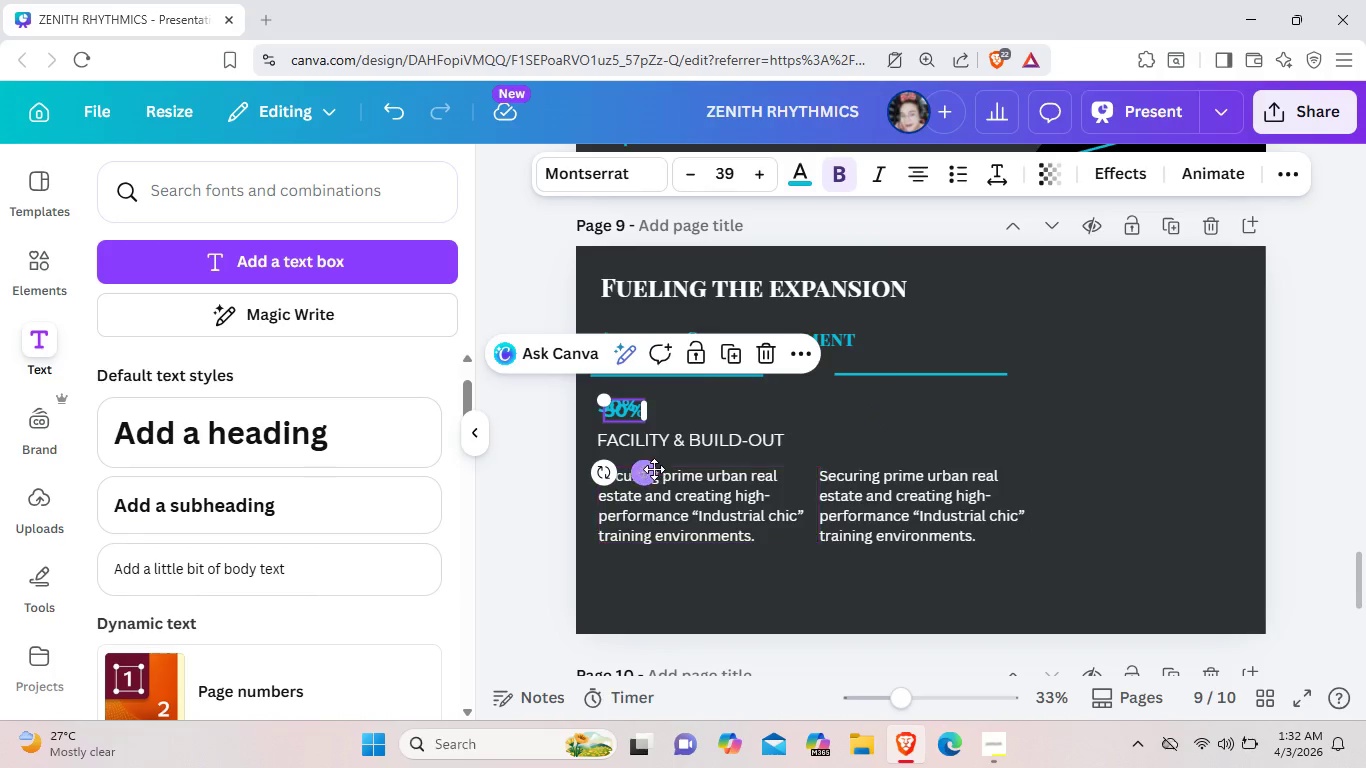 
left_click_drag(start_coordinate=[654, 469], to_coordinate=[889, 468])
 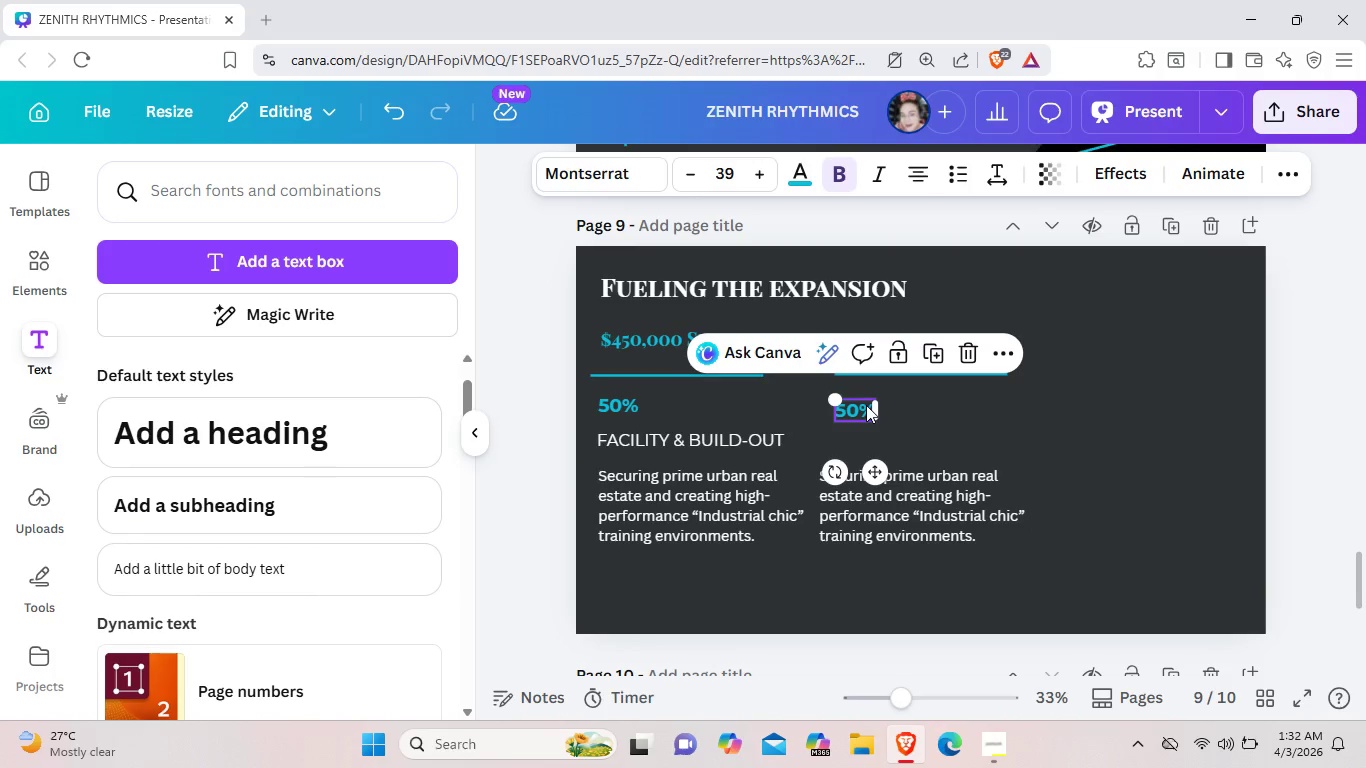 
left_click([866, 405])
 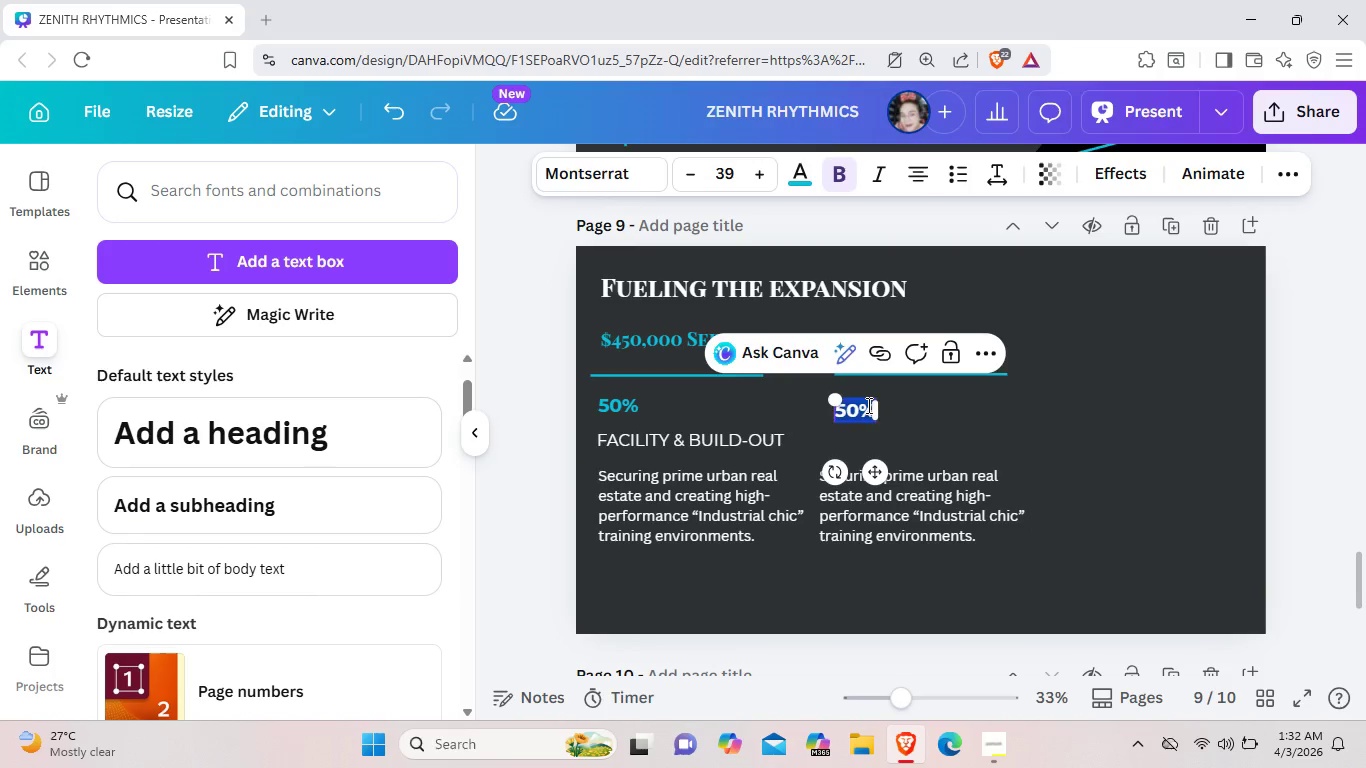 
left_click([867, 405])
 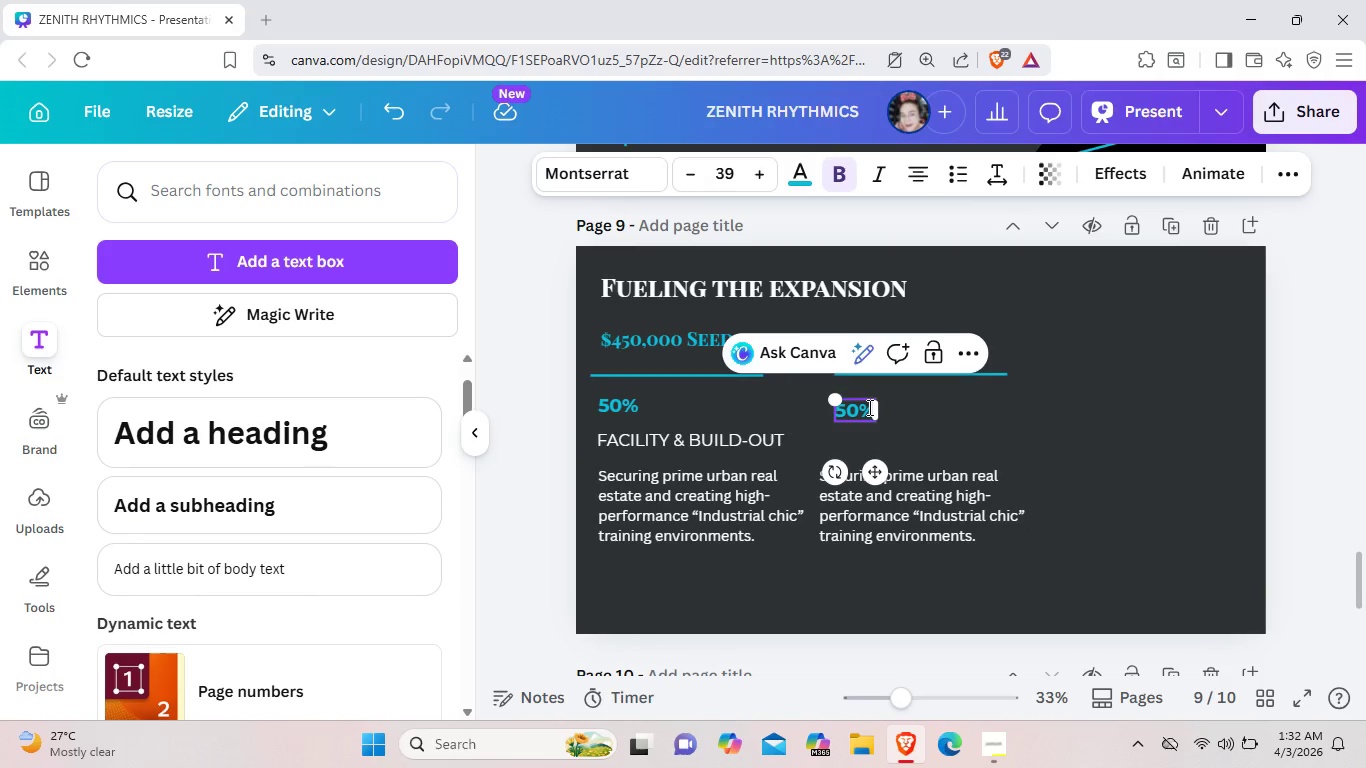 
left_click([868, 407])
 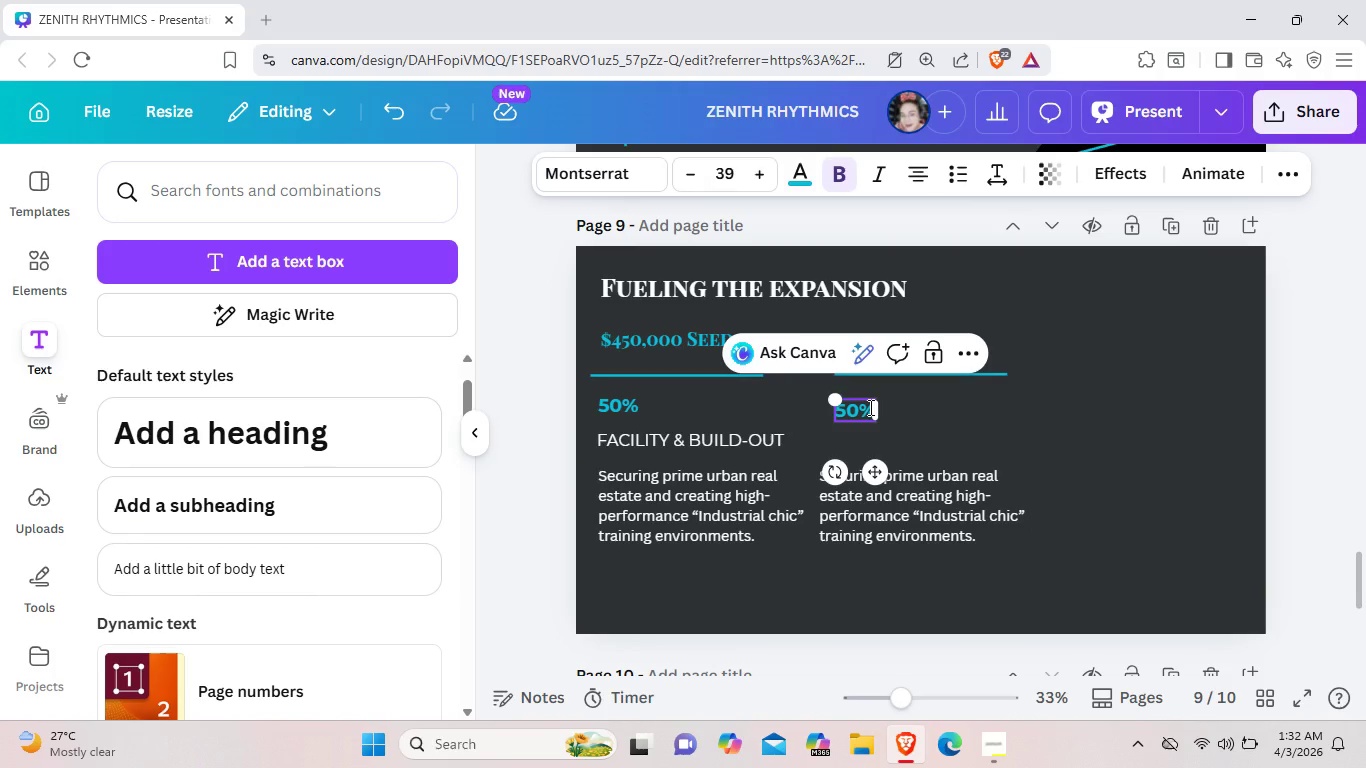 
left_click([869, 407])
 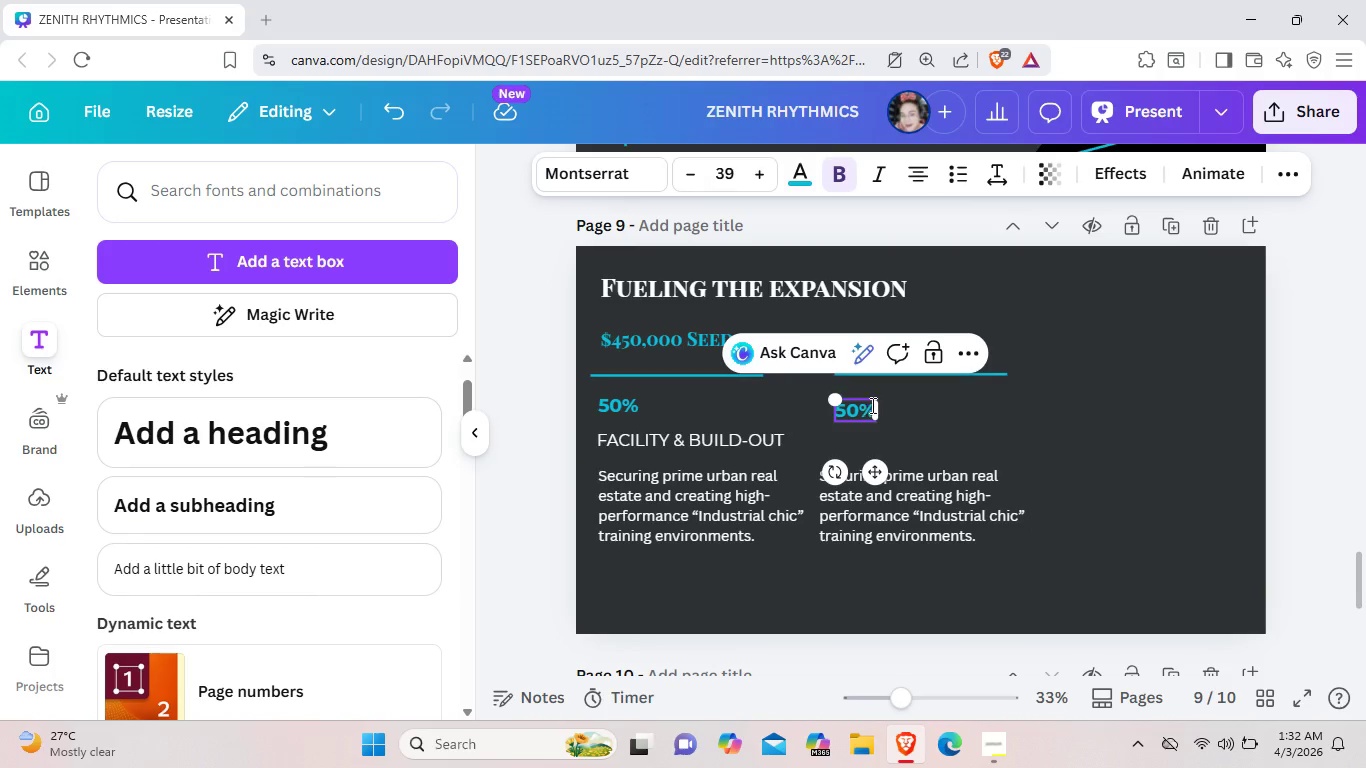 
key(Backspace)
 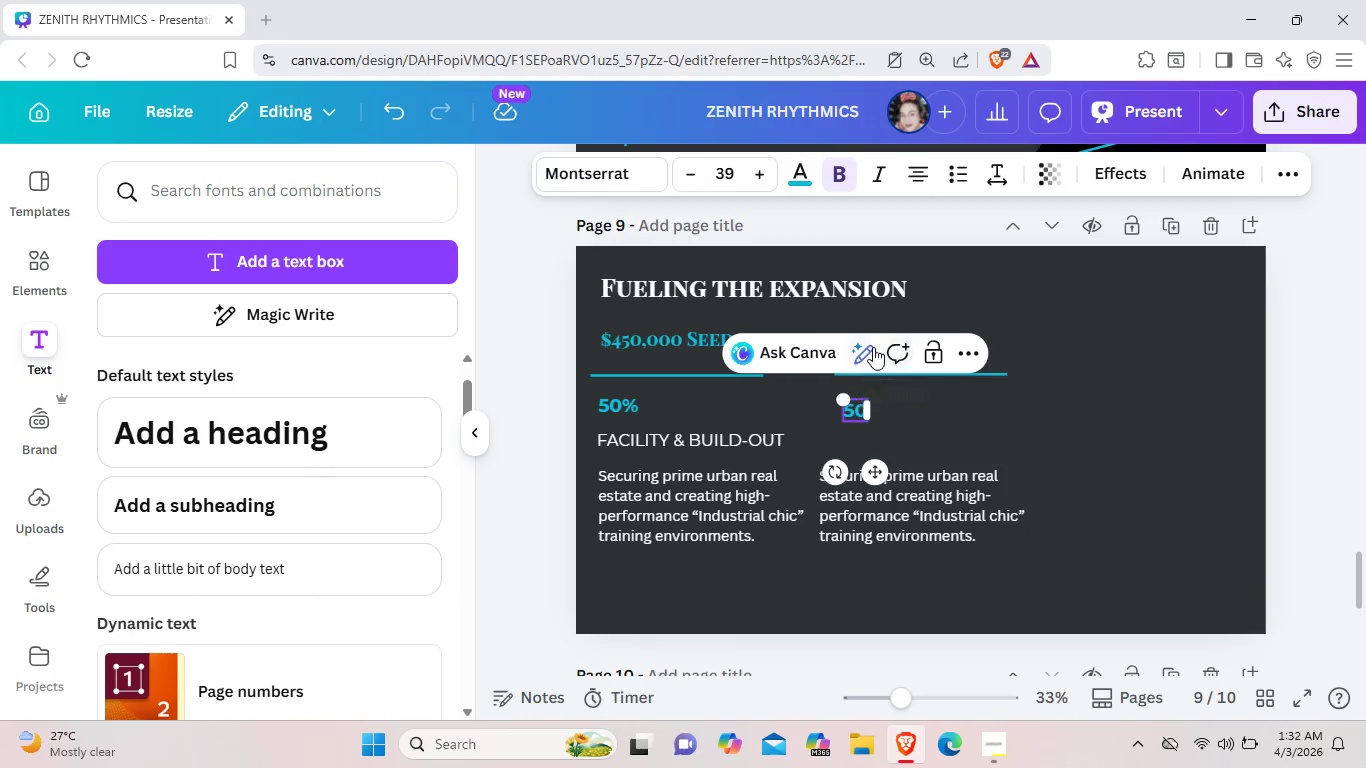 
key(Backspace)
key(Backspace)
type(25%)
 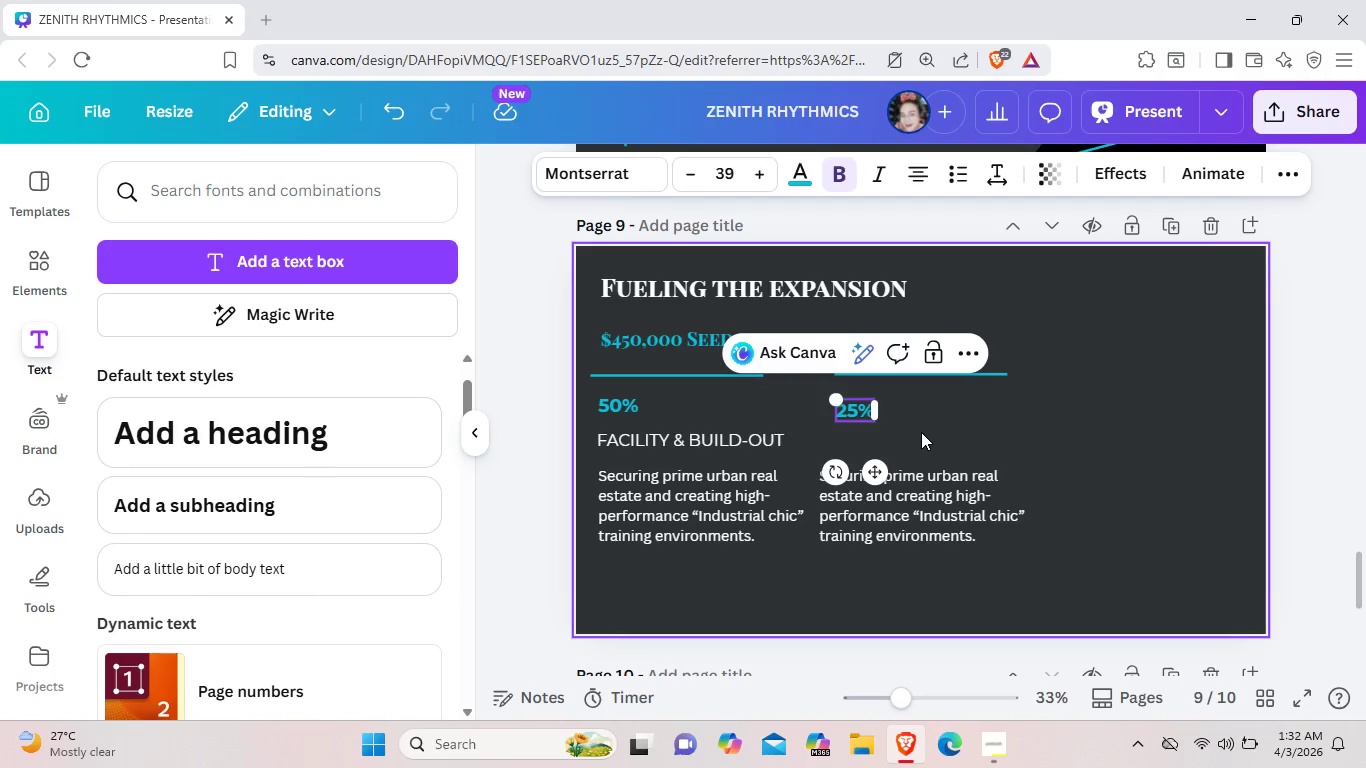 
left_click([921, 432])
 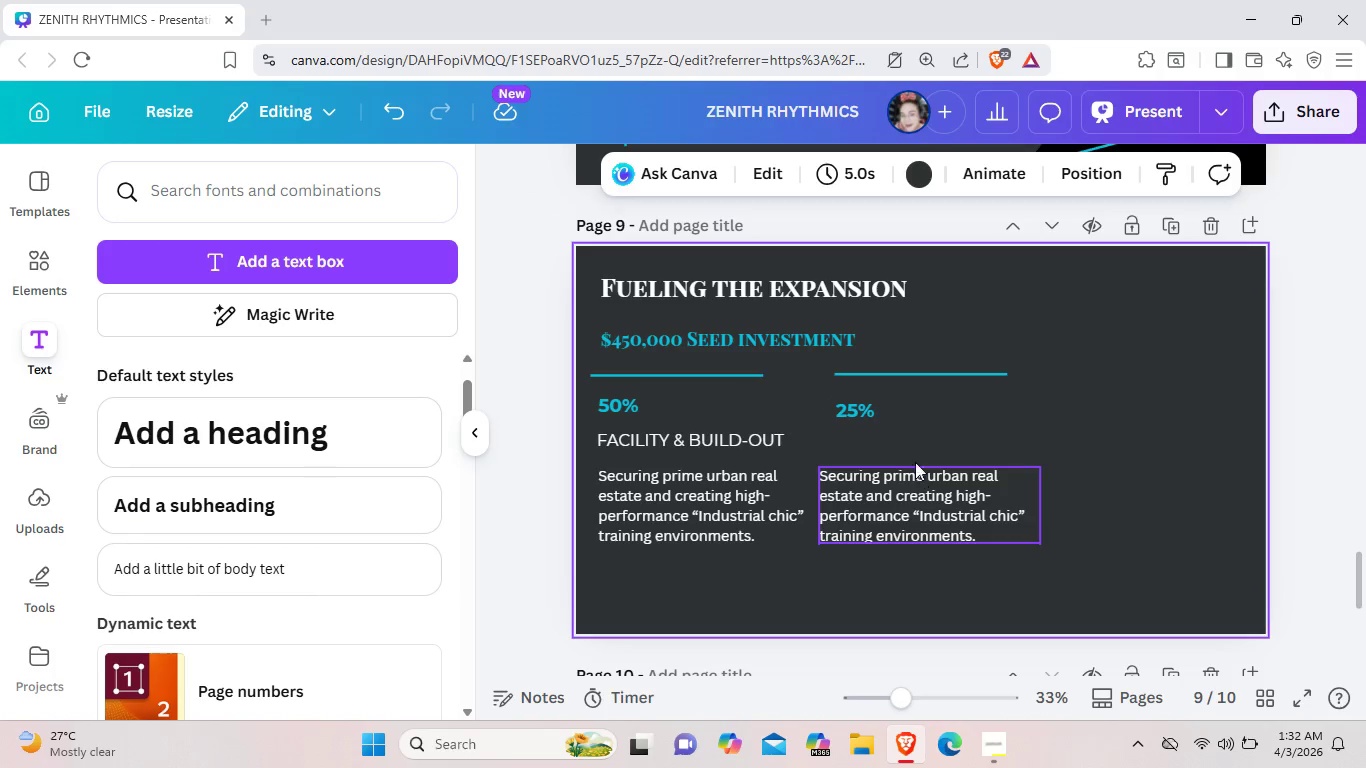 
left_click([781, 439])
 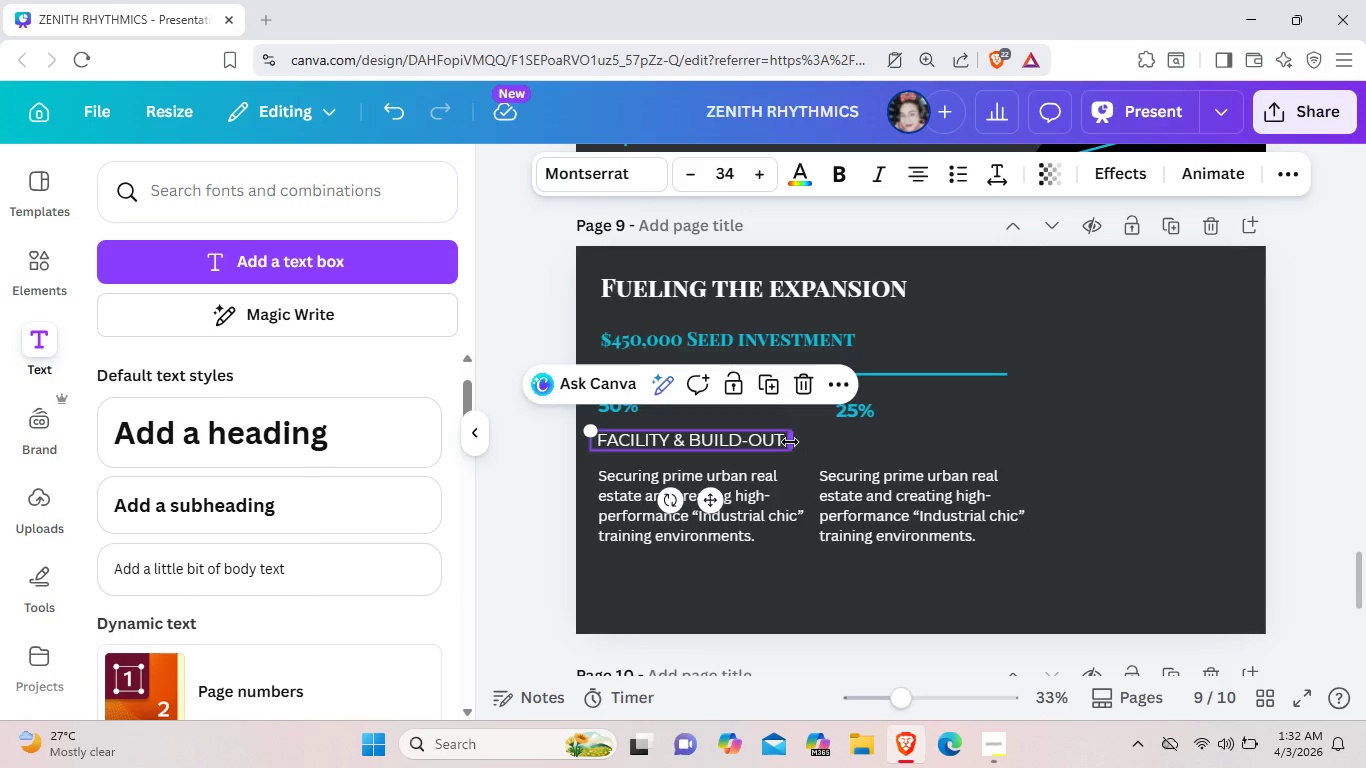 
key(Control+ControlLeft)
 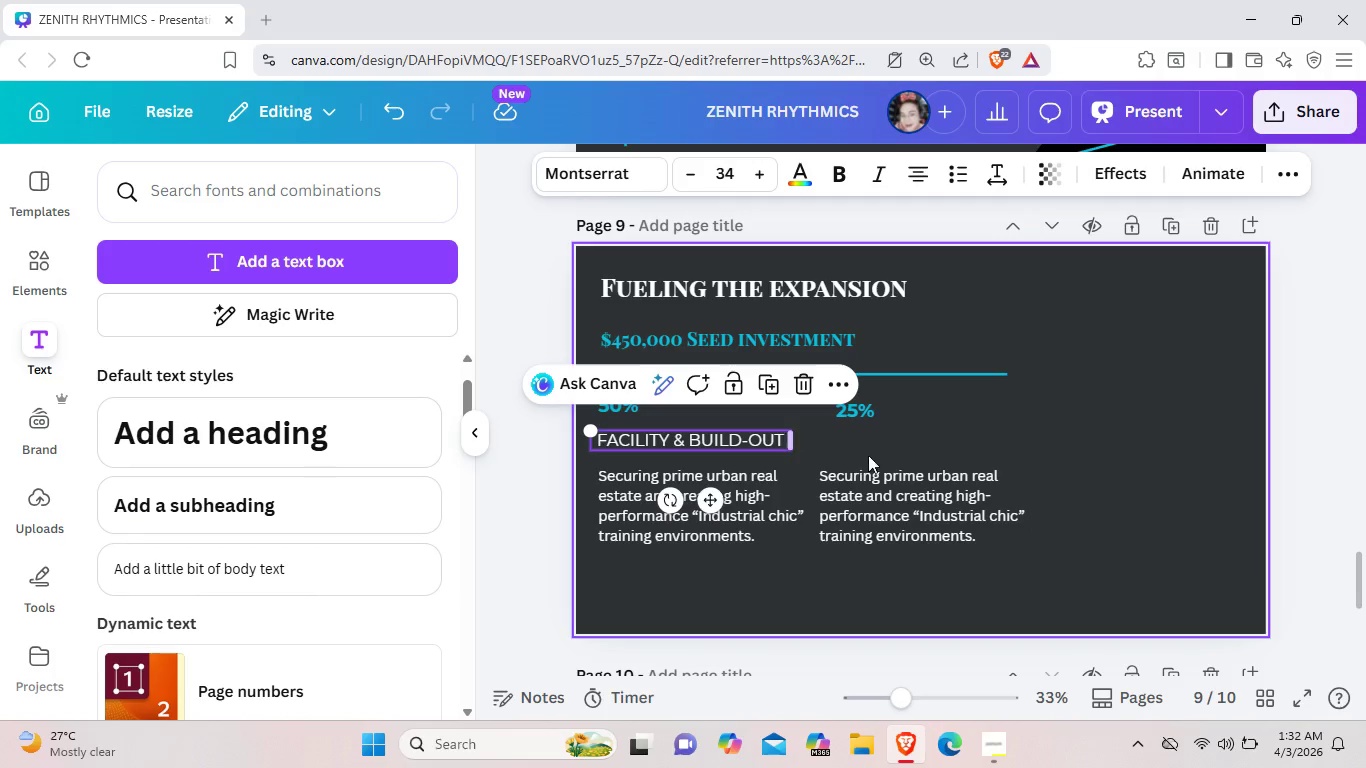 
key(Control+C)
 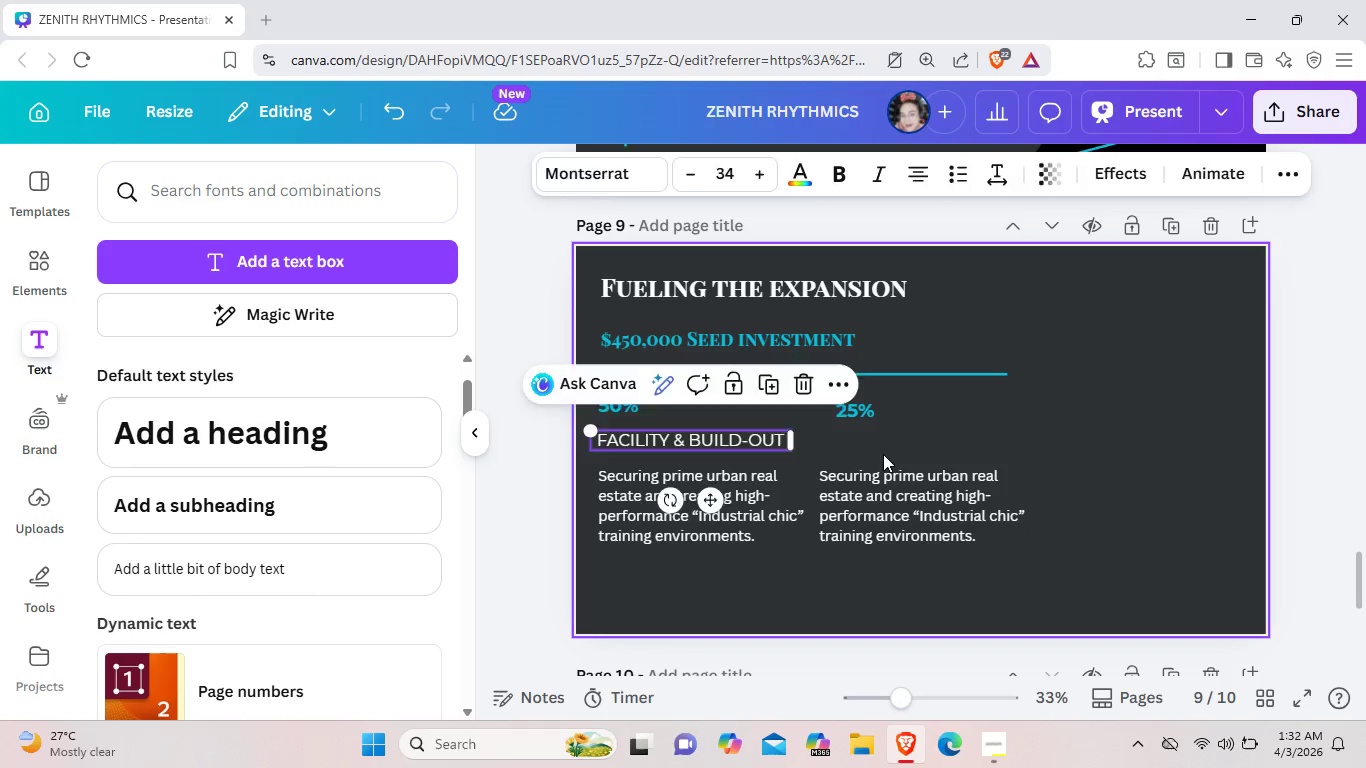 
left_click([883, 454])
 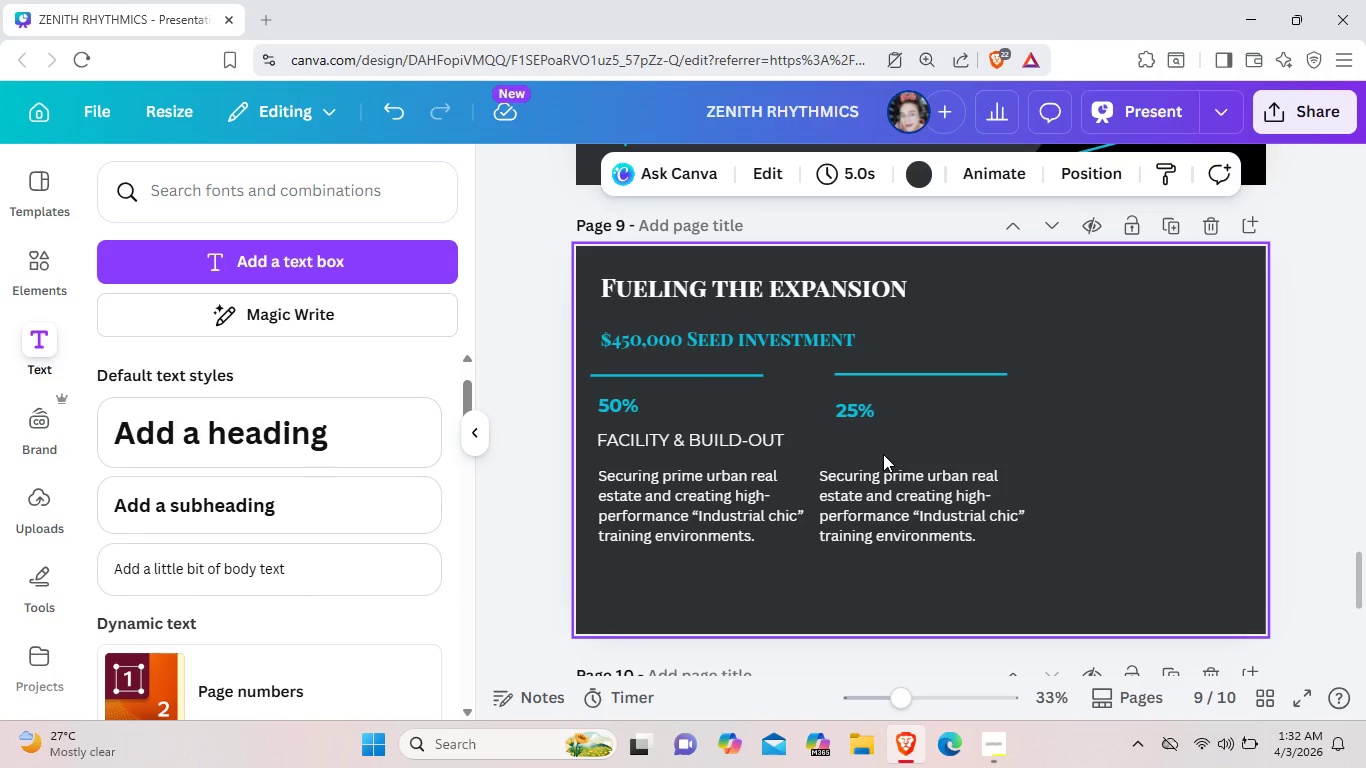 
key(Control+ControlLeft)
 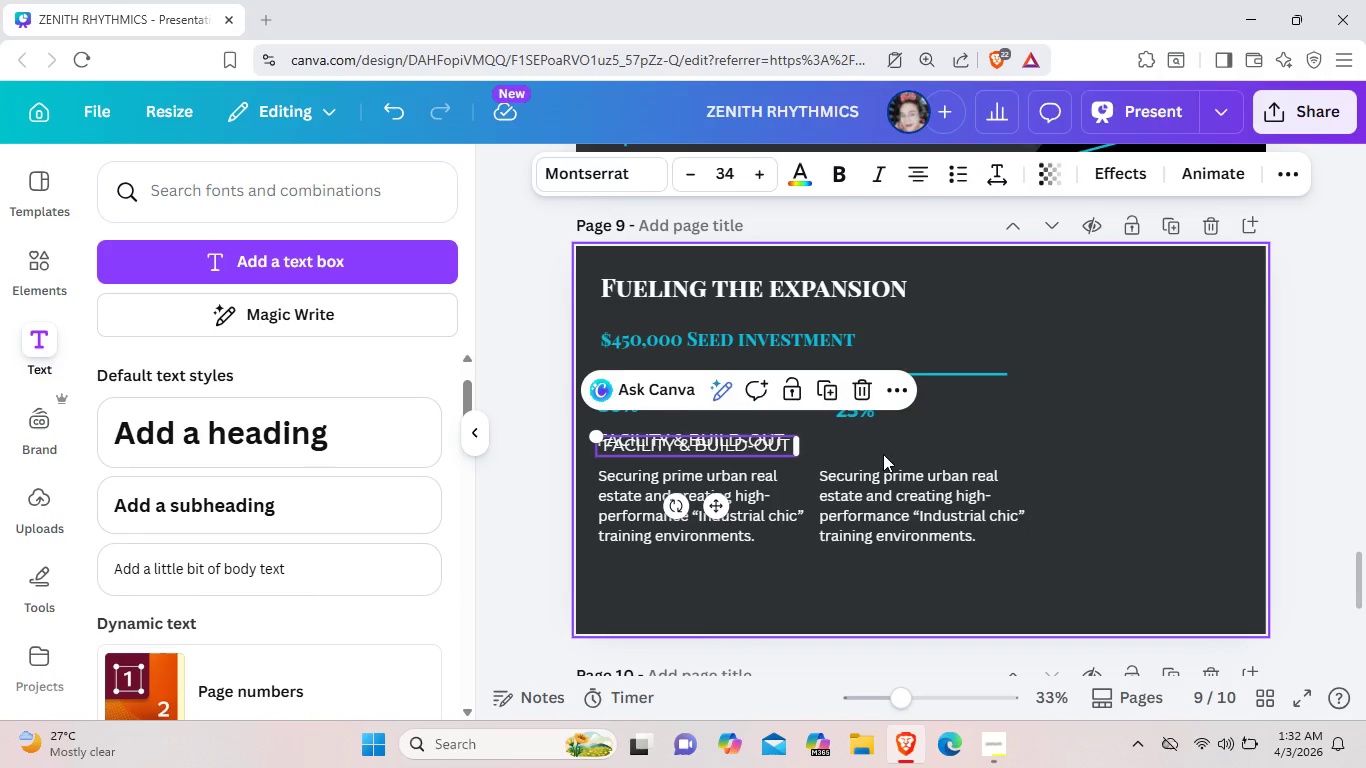 
key(Control+V)
 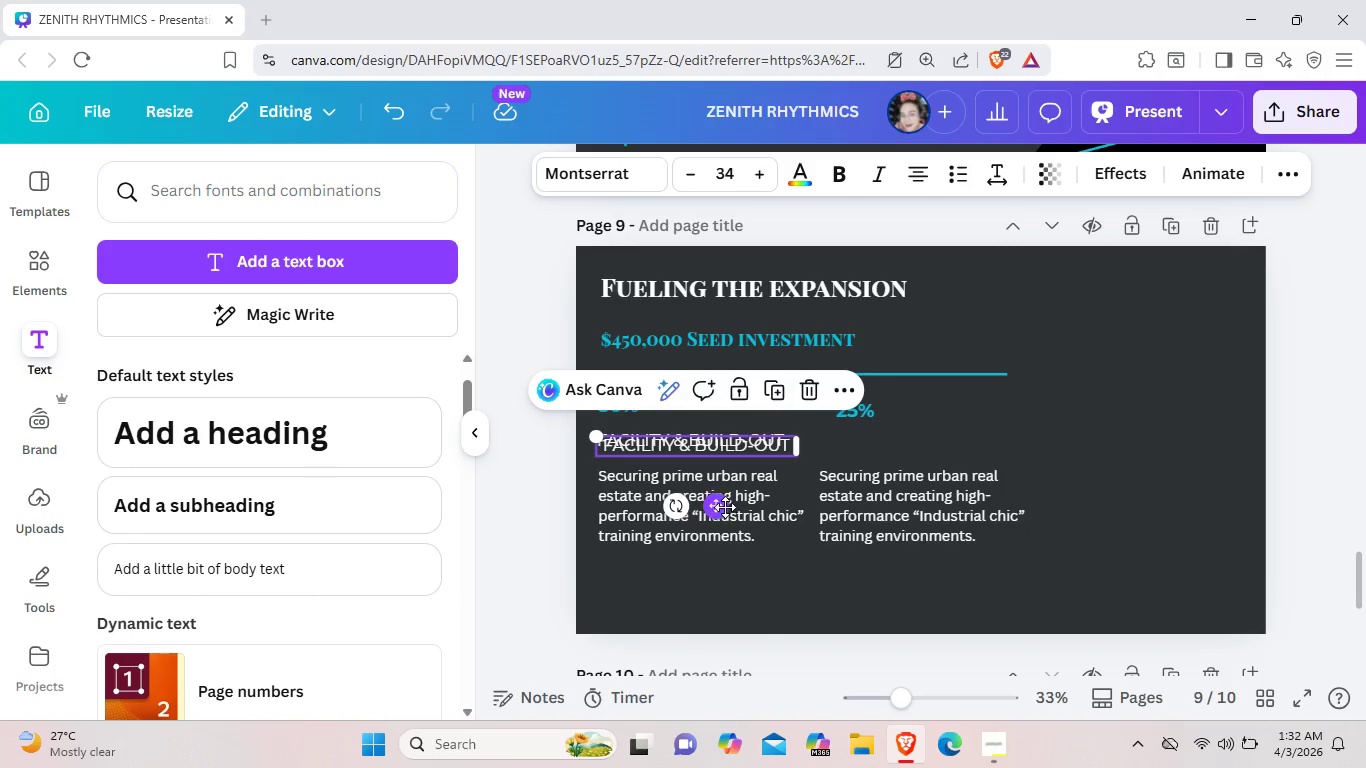 
left_click_drag(start_coordinate=[725, 507], to_coordinate=[943, 500])
 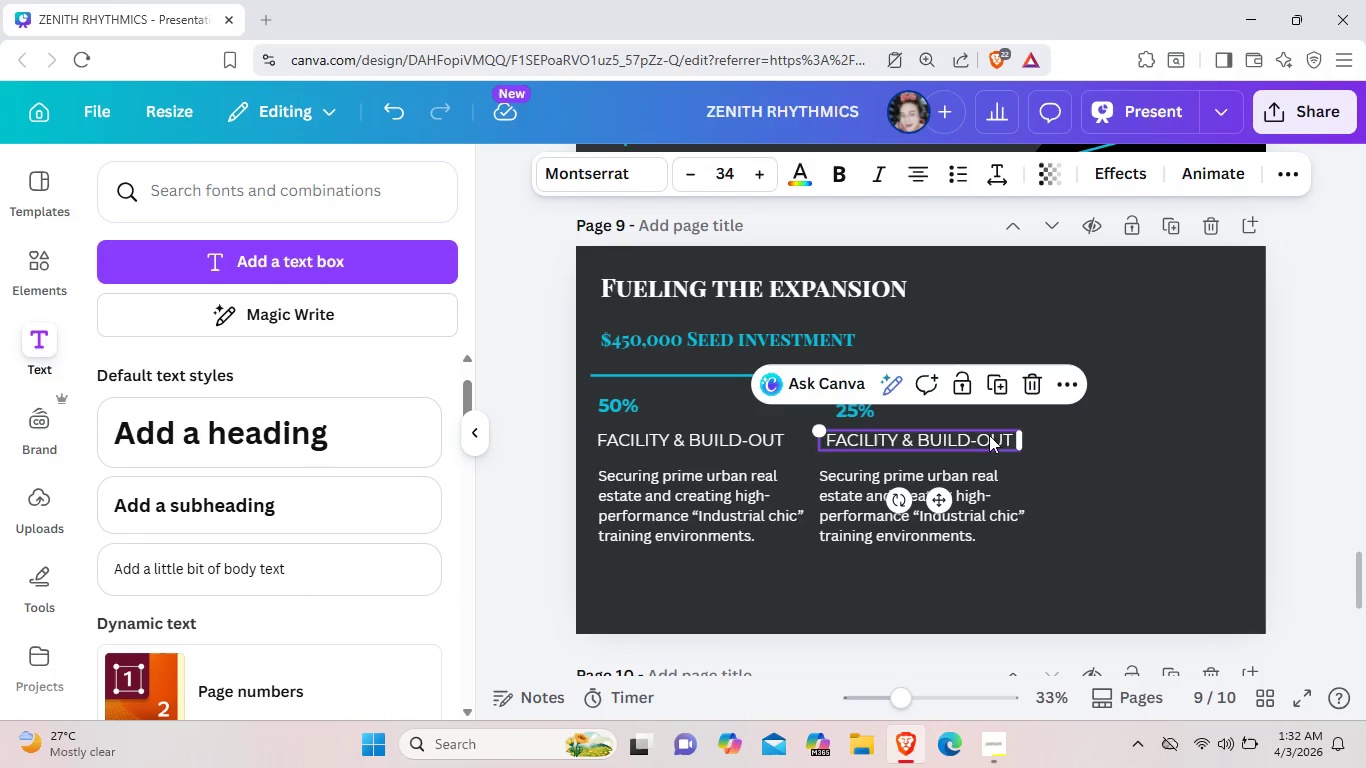 
left_click([989, 435])
 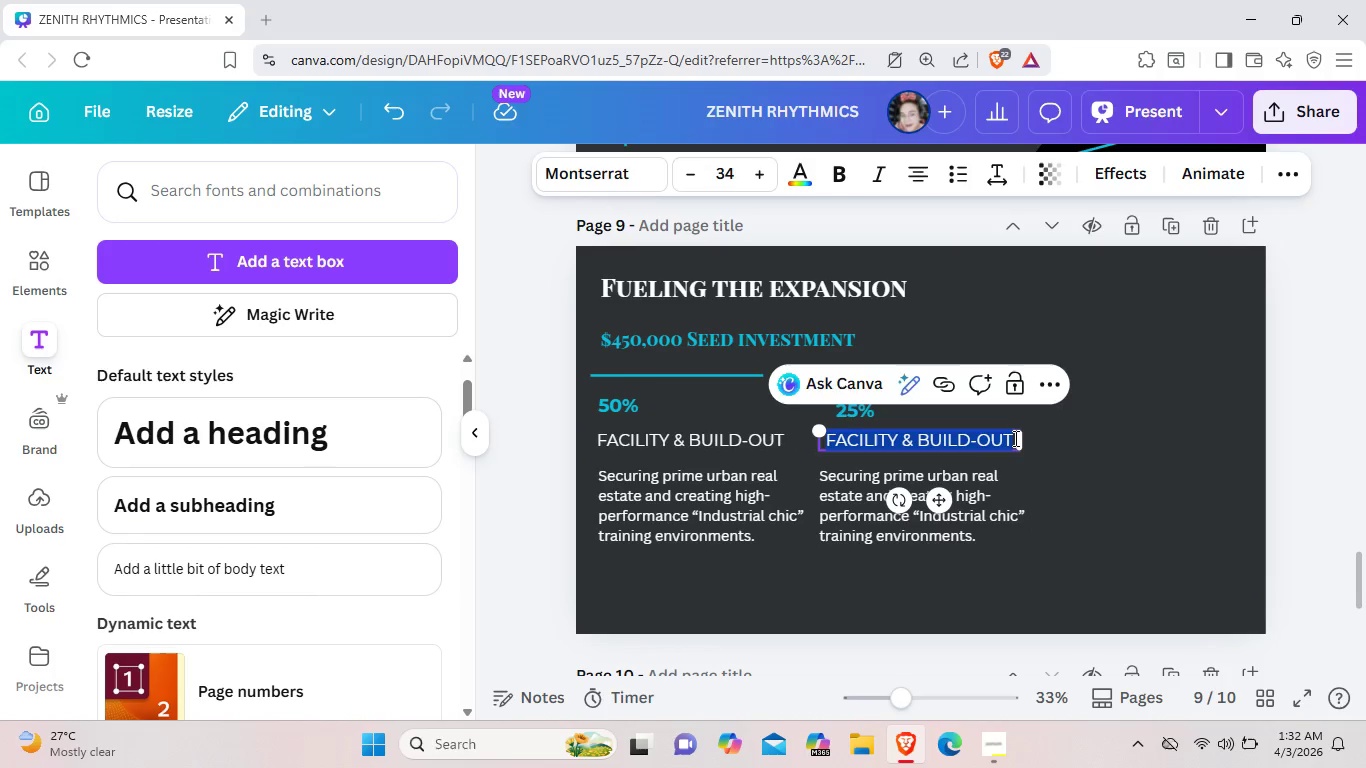 
left_click([1014, 438])
 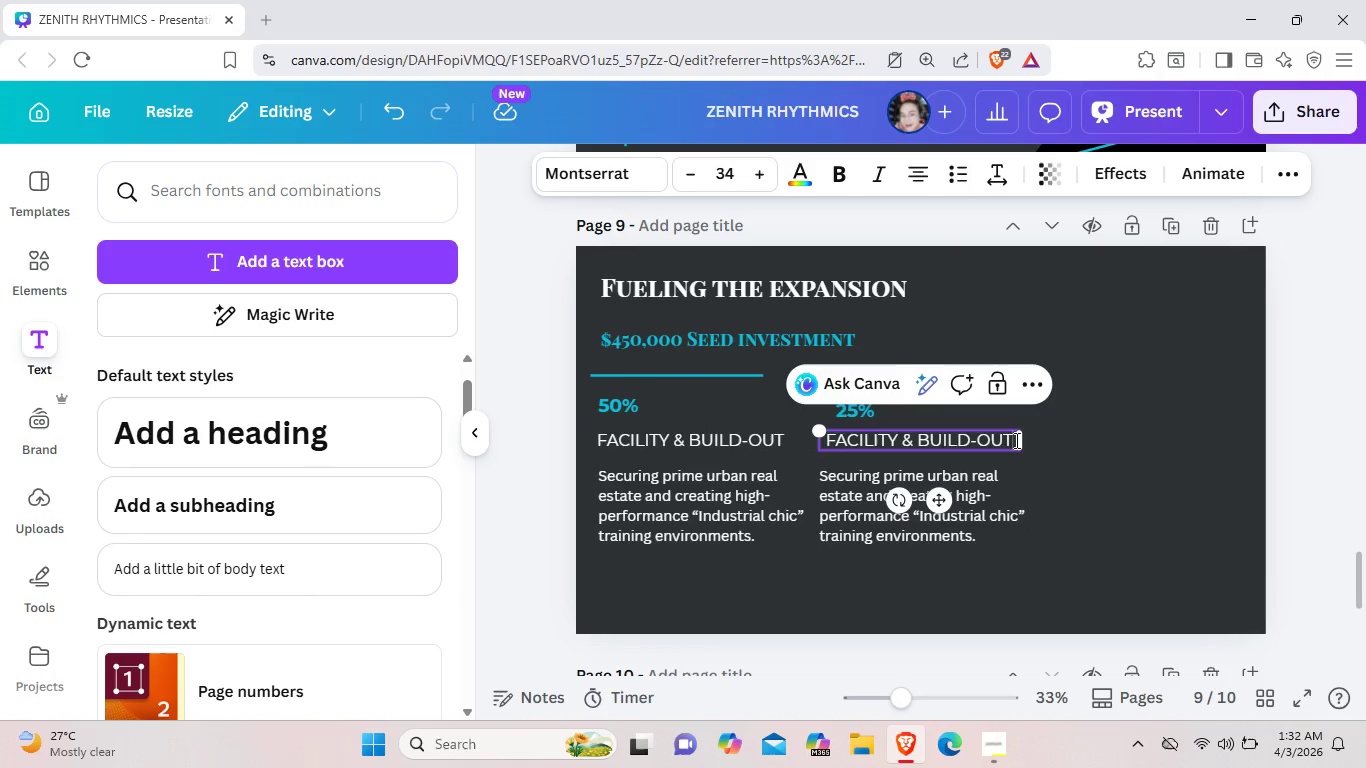 
key(Backspace)
key(Backspace)
key(Backspace)
key(Backspace)
key(Backspace)
key(Backspace)
key(Backspace)
key(Backspace)
key(Backspace)
key(Backspace)
key(Backspace)
key(Backspace)
key(Backspace)
key(Backspace)
key(Backspace)
key(Backspace)
key(Backspace)
key(Backspace)
key(Backspace)
key(Backspace)
type(Instructor)
key(Backspace)
key(Backspace)
key(Backspace)
key(Backspace)
key(Backspace)
key(Backspace)
key(Backspace)
key(Backspace)
key(Backspace)
type(IN)
key(Backspace)
key(Backspace)
type(NSTRUCTOR CERTIFICATION)
 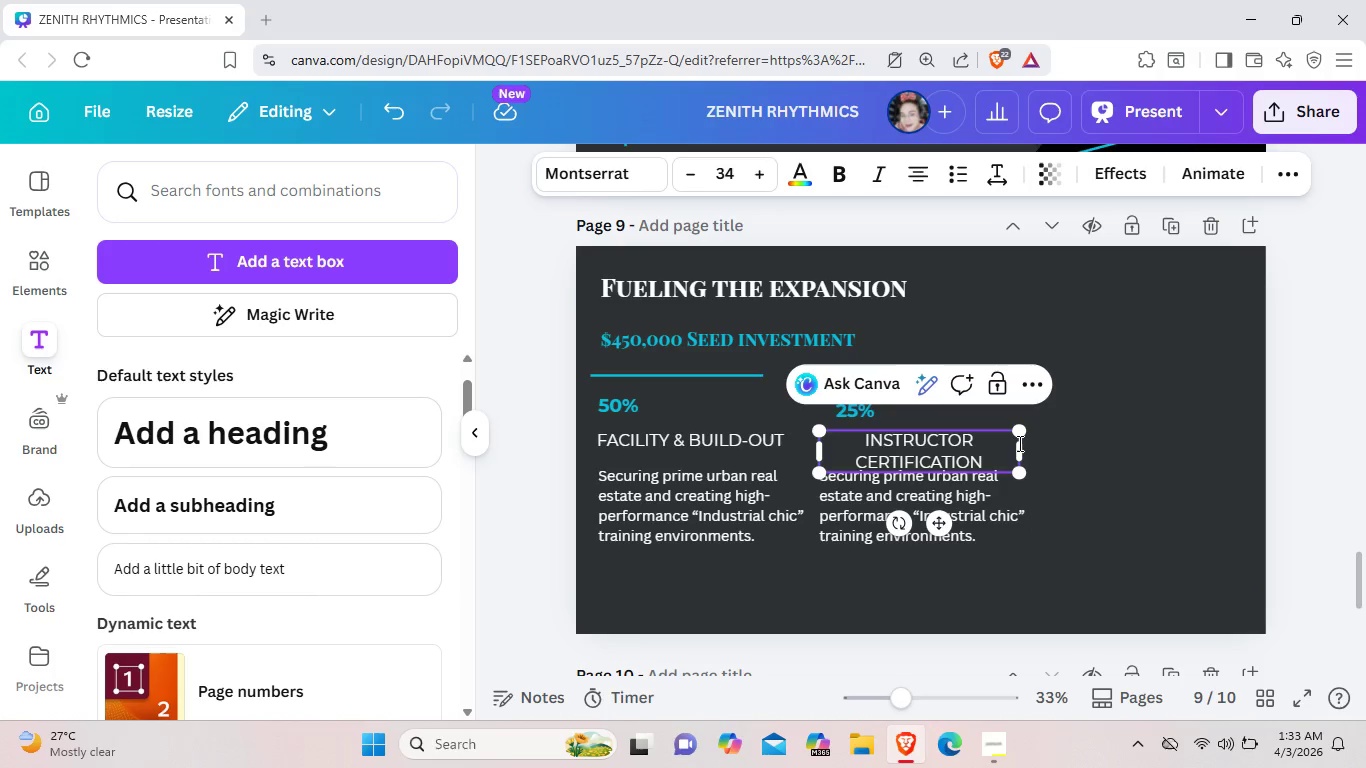 
left_click_drag(start_coordinate=[1020, 443], to_coordinate=[1070, 434])
 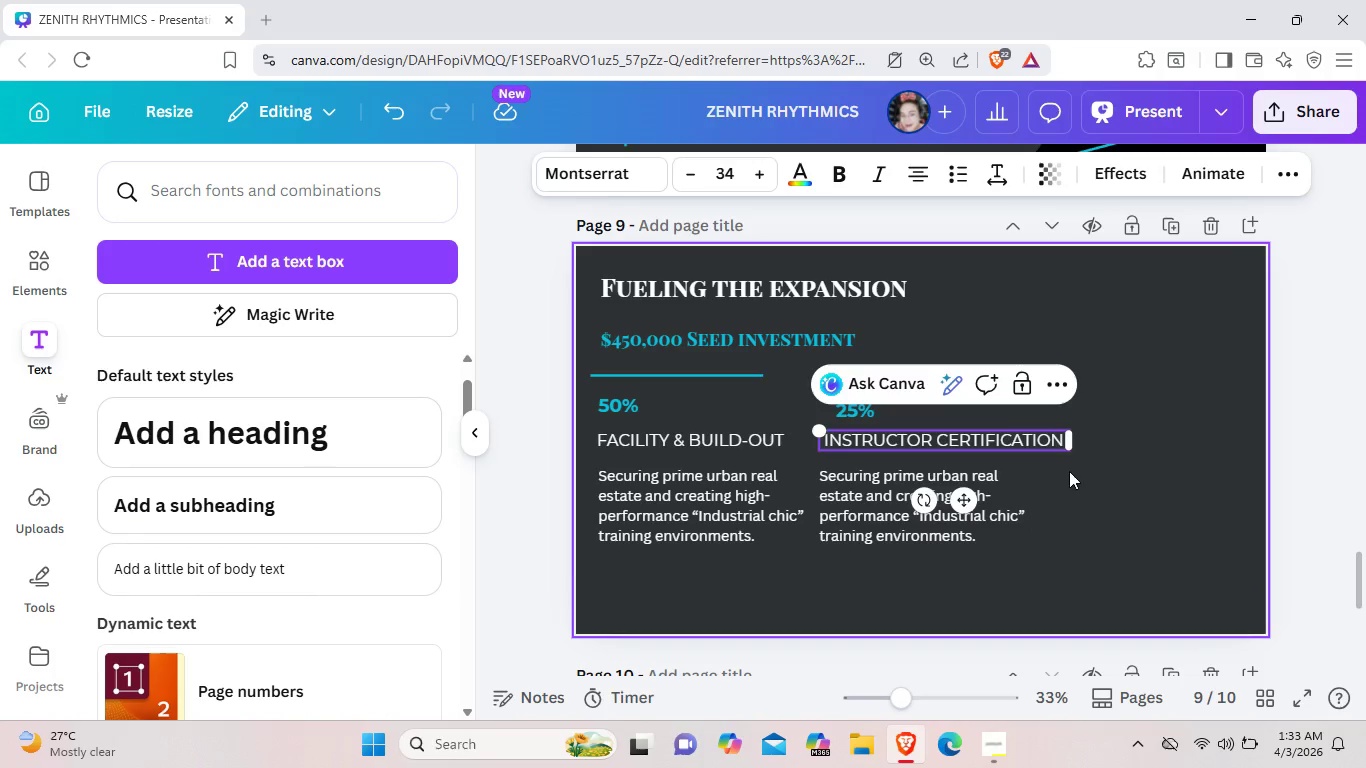 
left_click([1069, 471])
 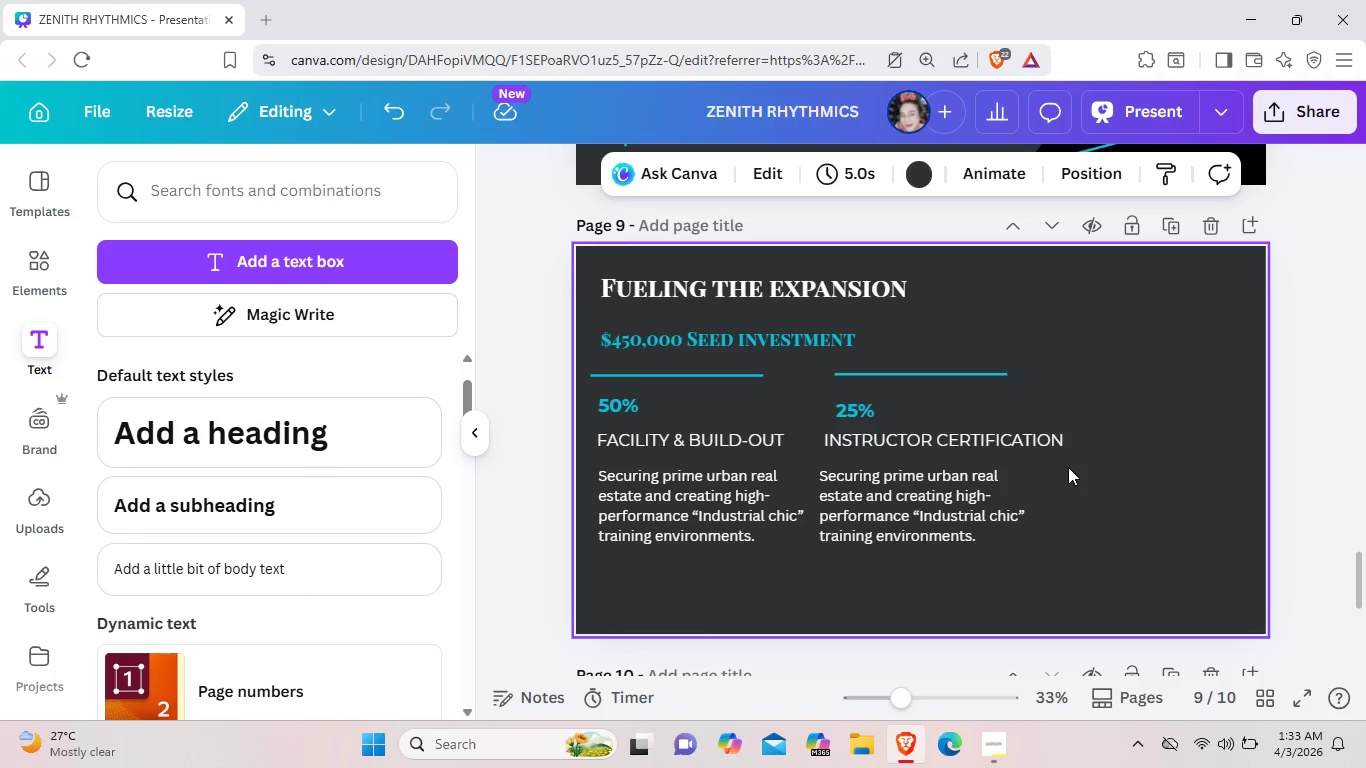 
left_click([871, 494])
 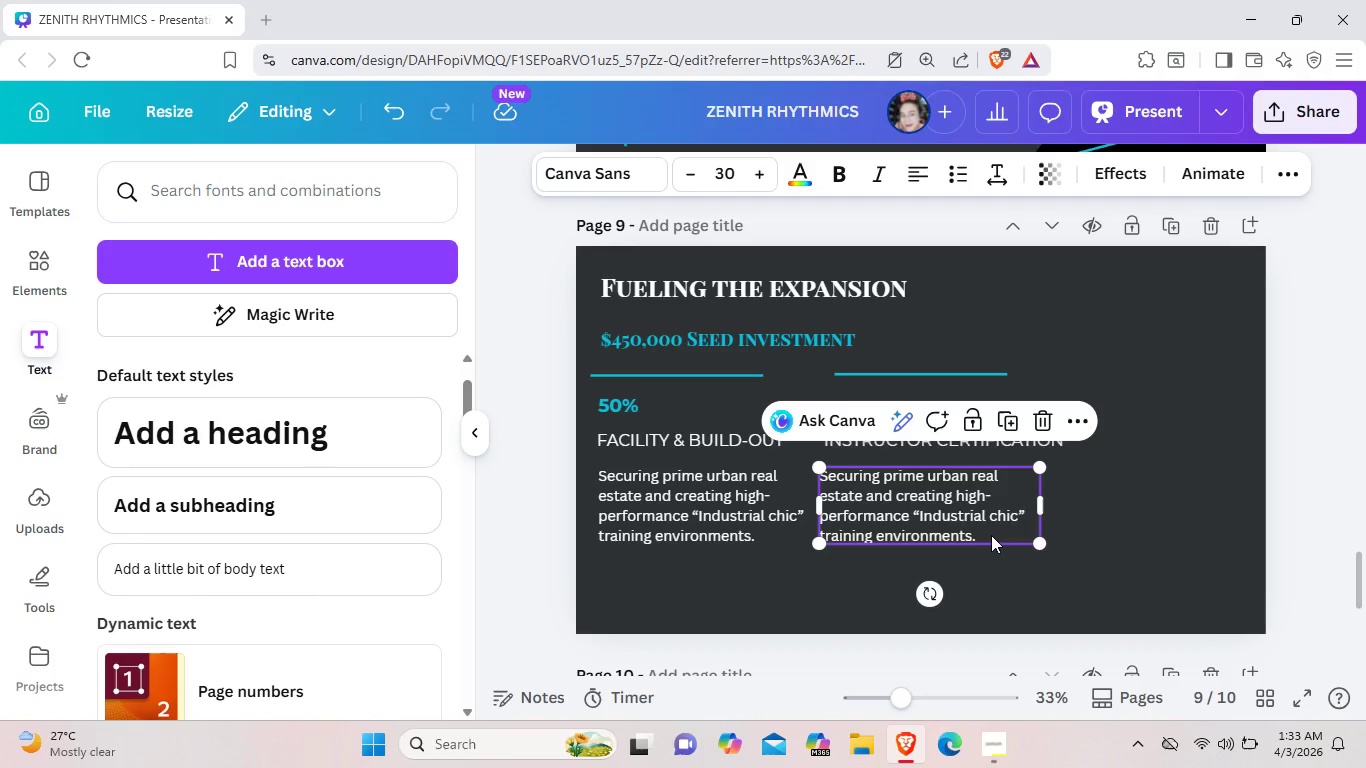 
left_click([991, 535])
 